 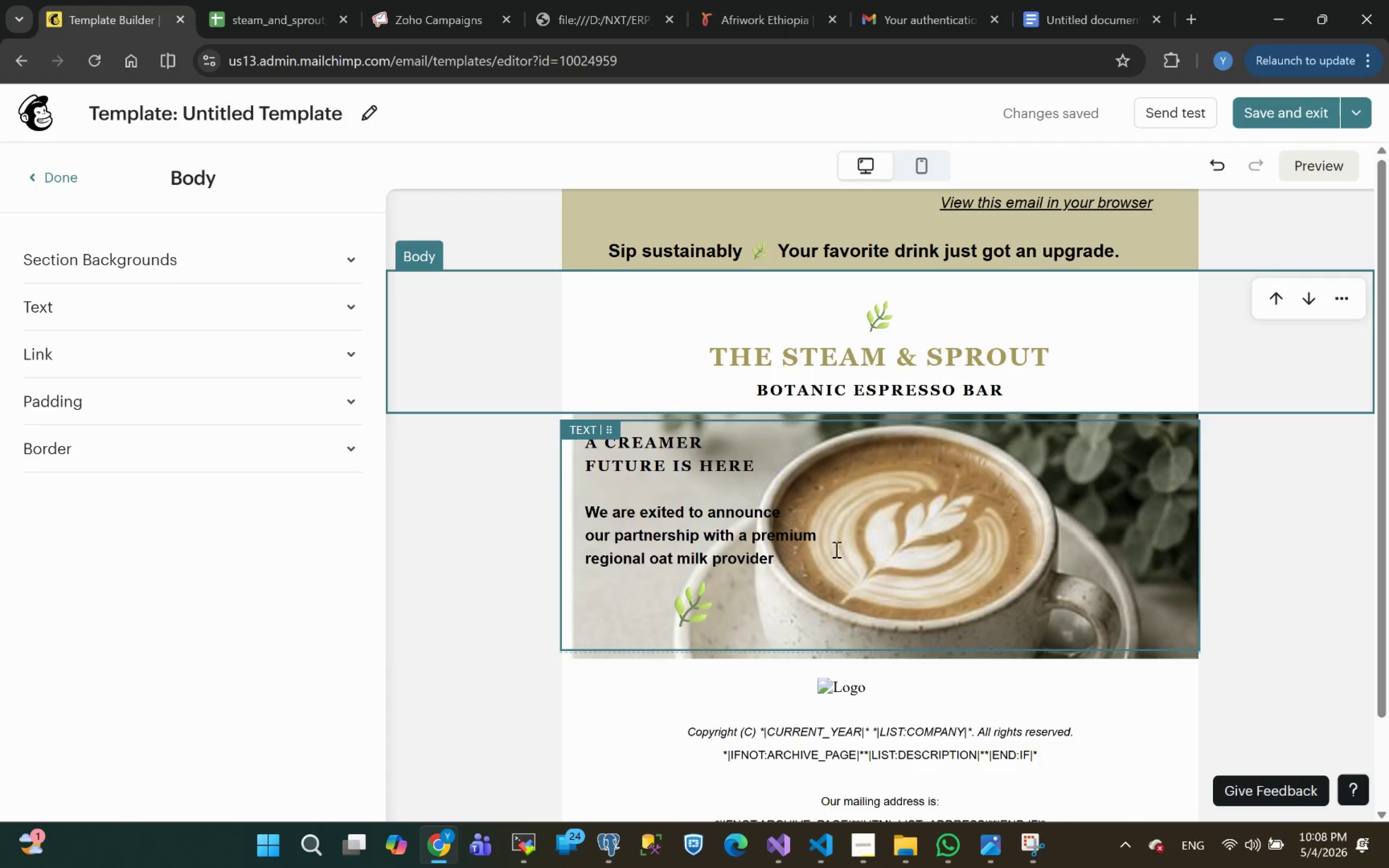 
left_click([1193, 17])
 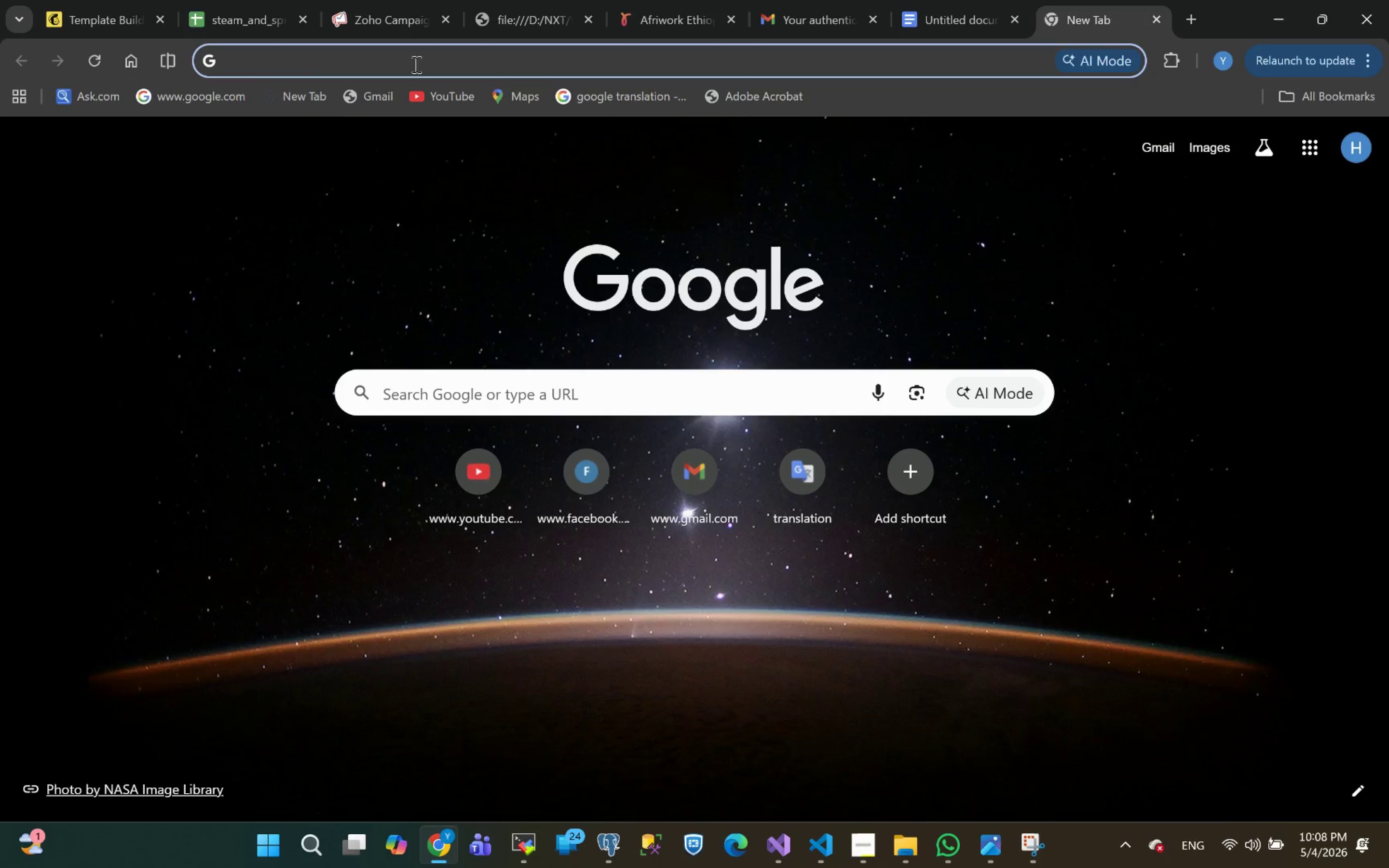 
type(cha)
 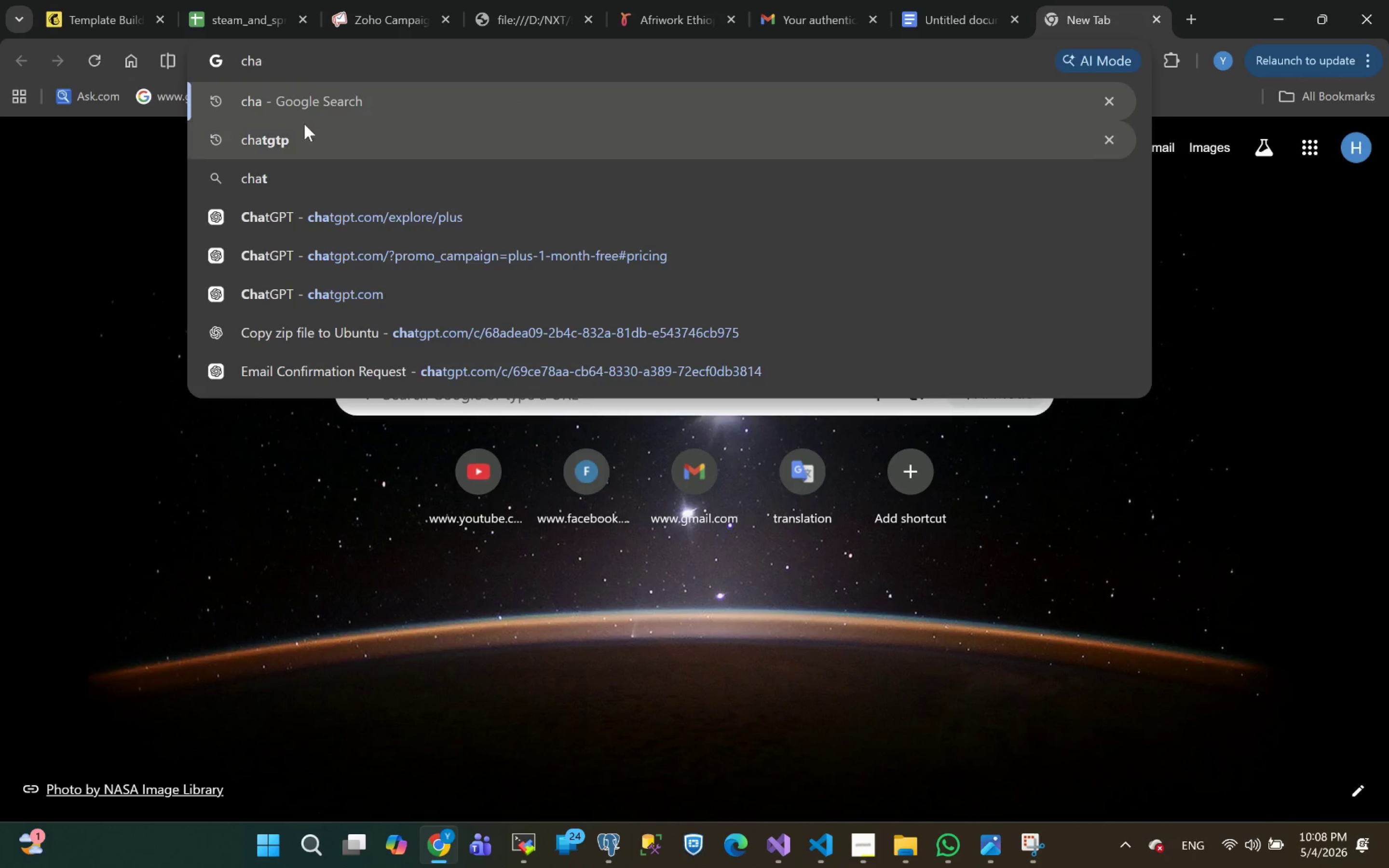 
left_click([290, 132])
 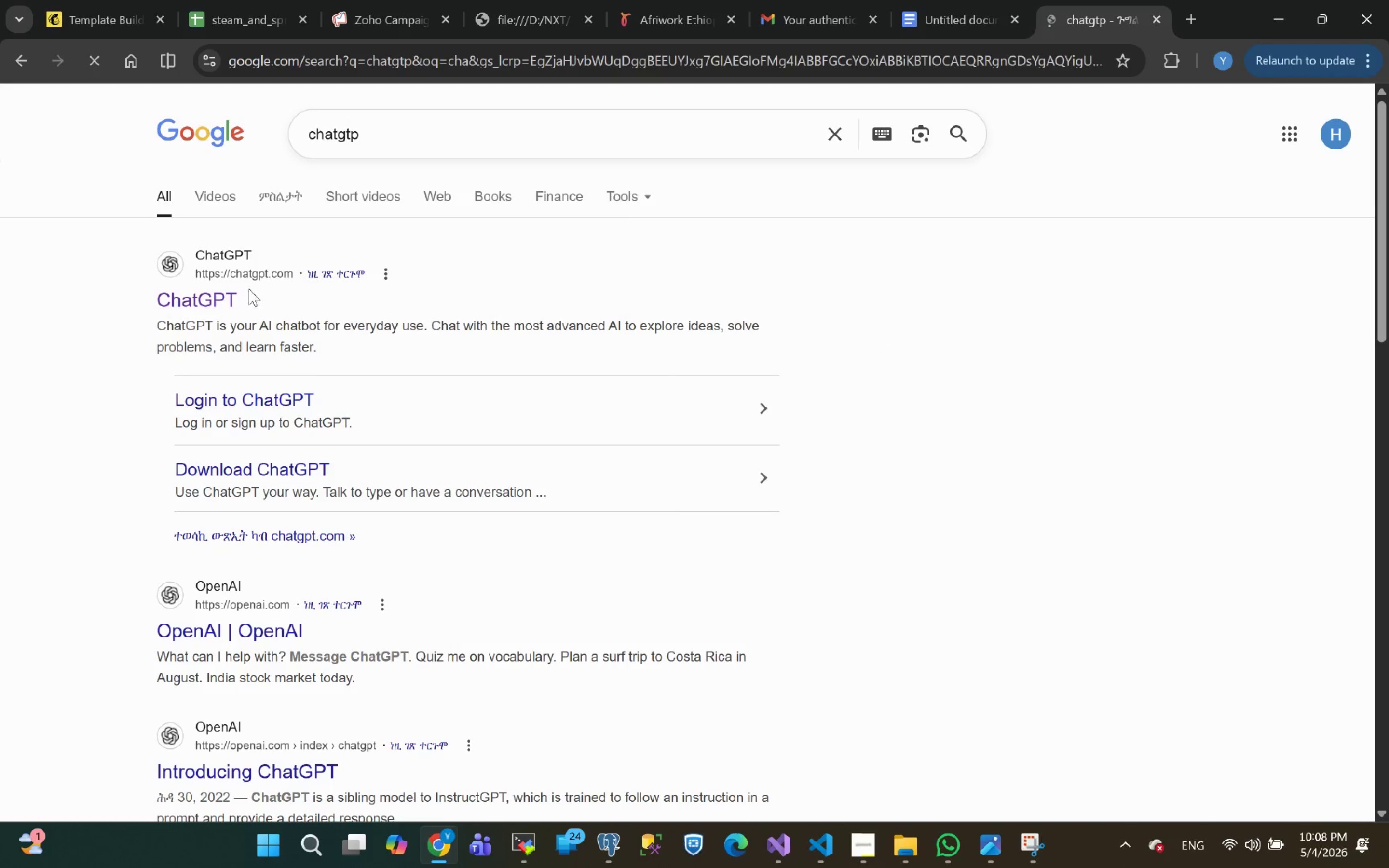 
left_click([191, 304])
 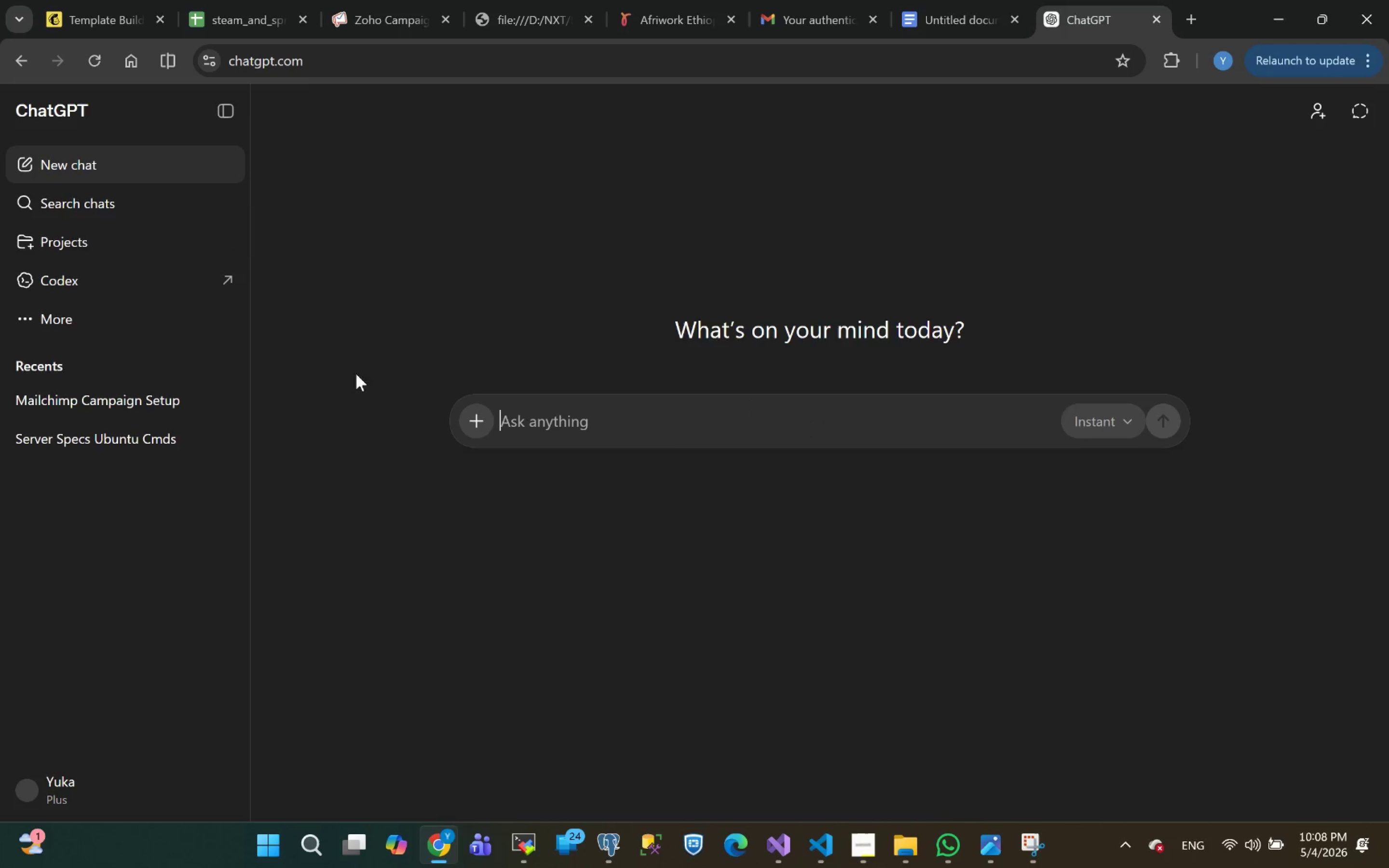 
left_click([109, 398])
 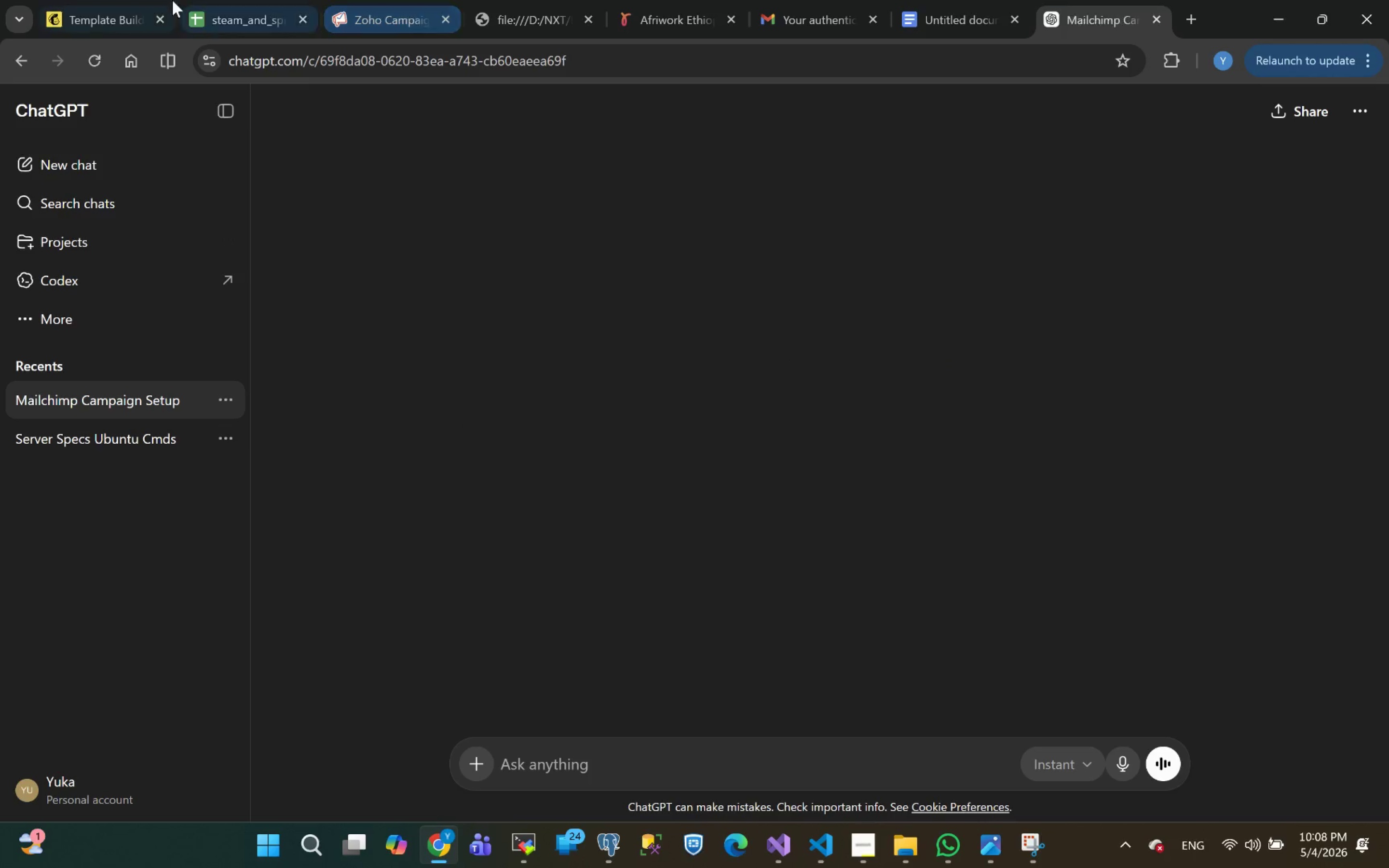 
left_click([89, 0])
 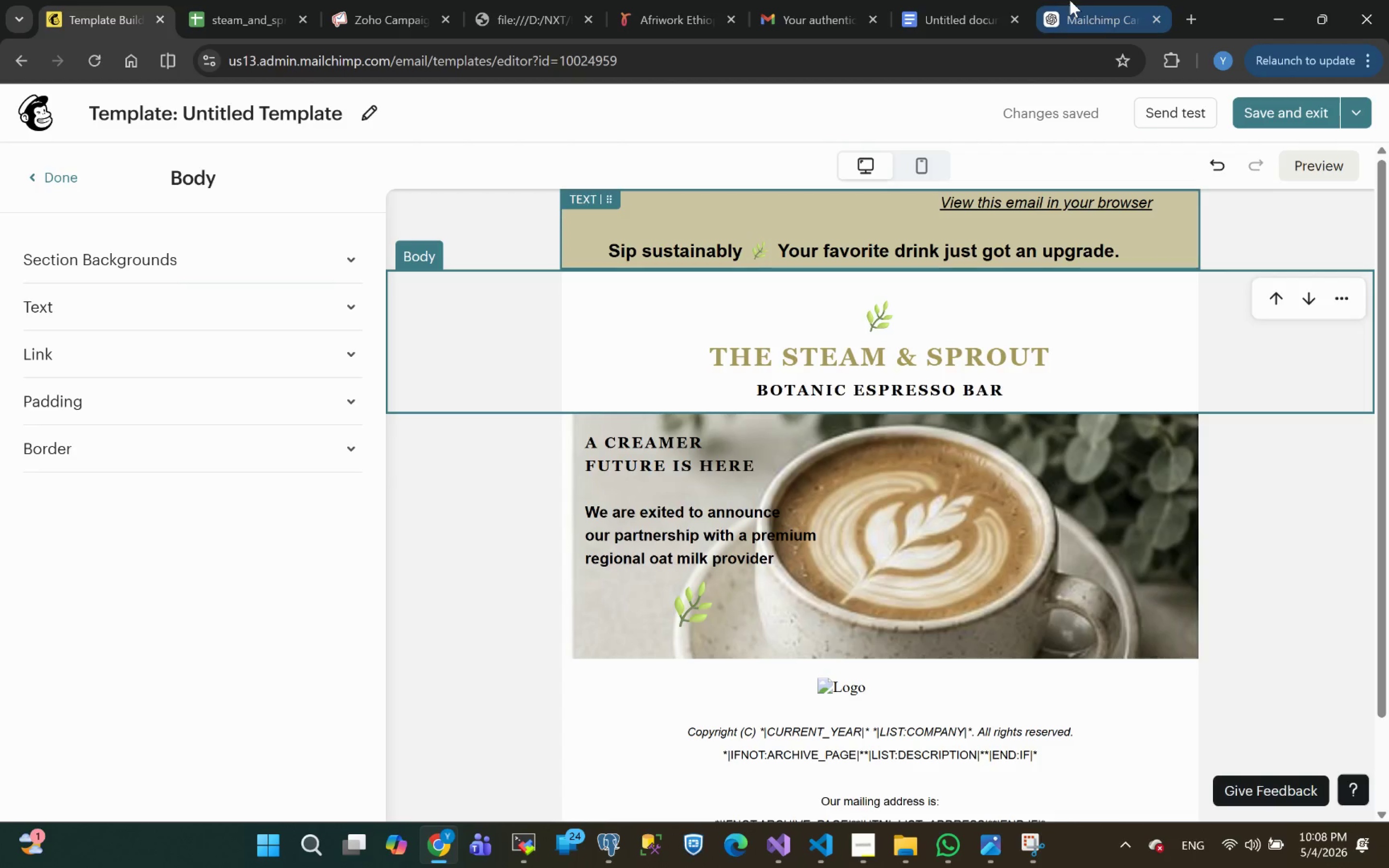 
left_click([1083, 8])
 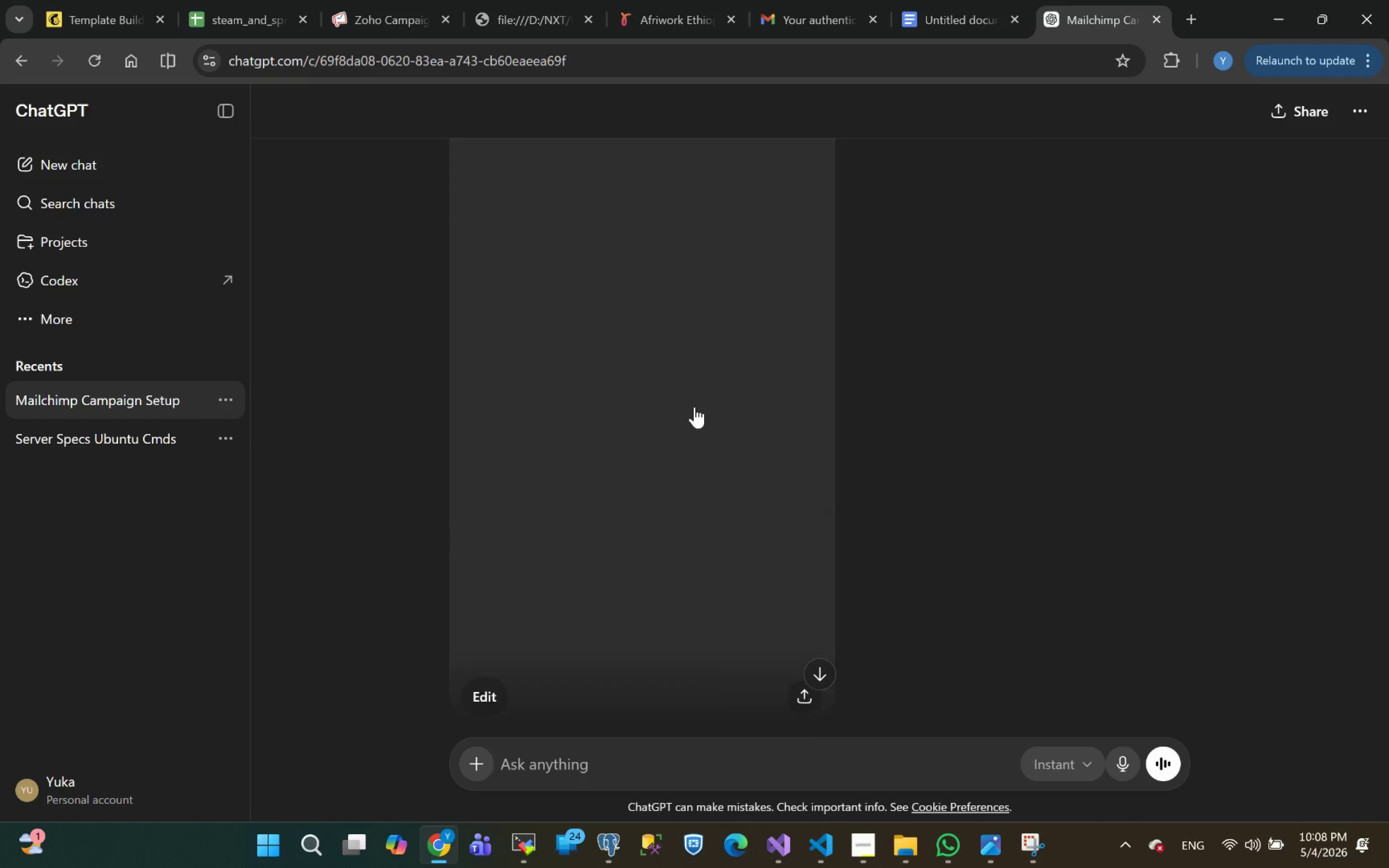 
left_click([681, 540])
 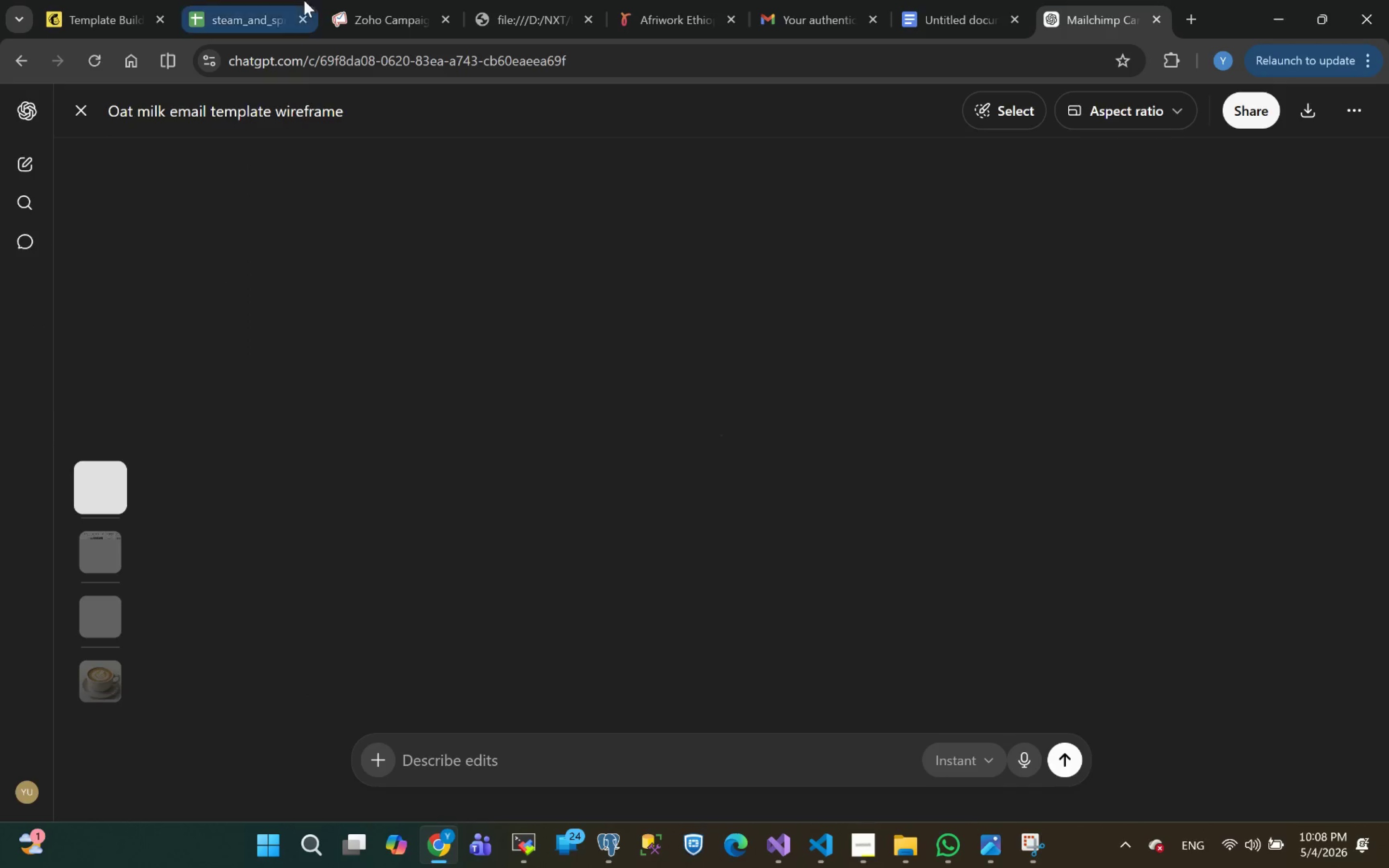 
left_click([54, 18])
 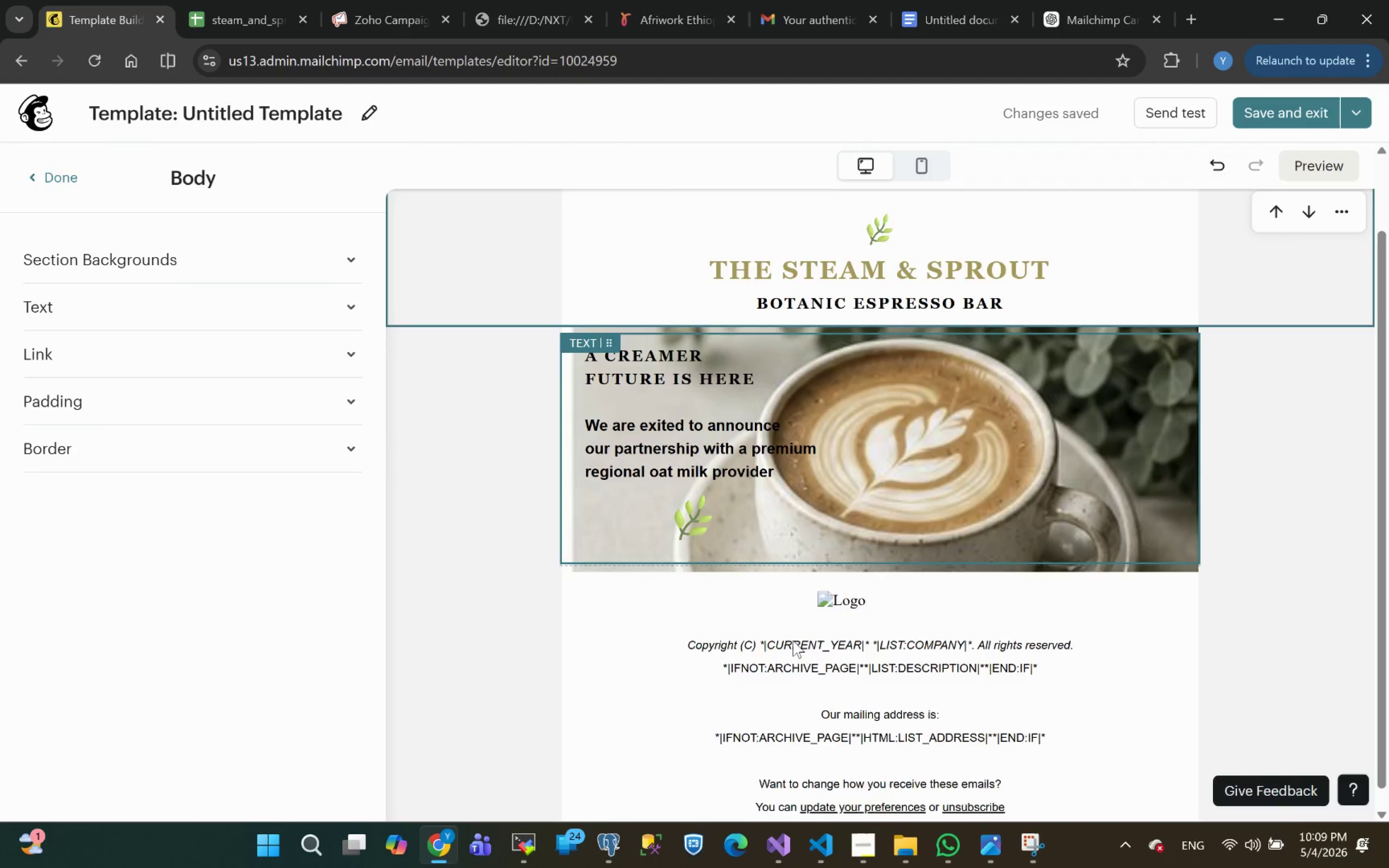 
left_click([875, 589])
 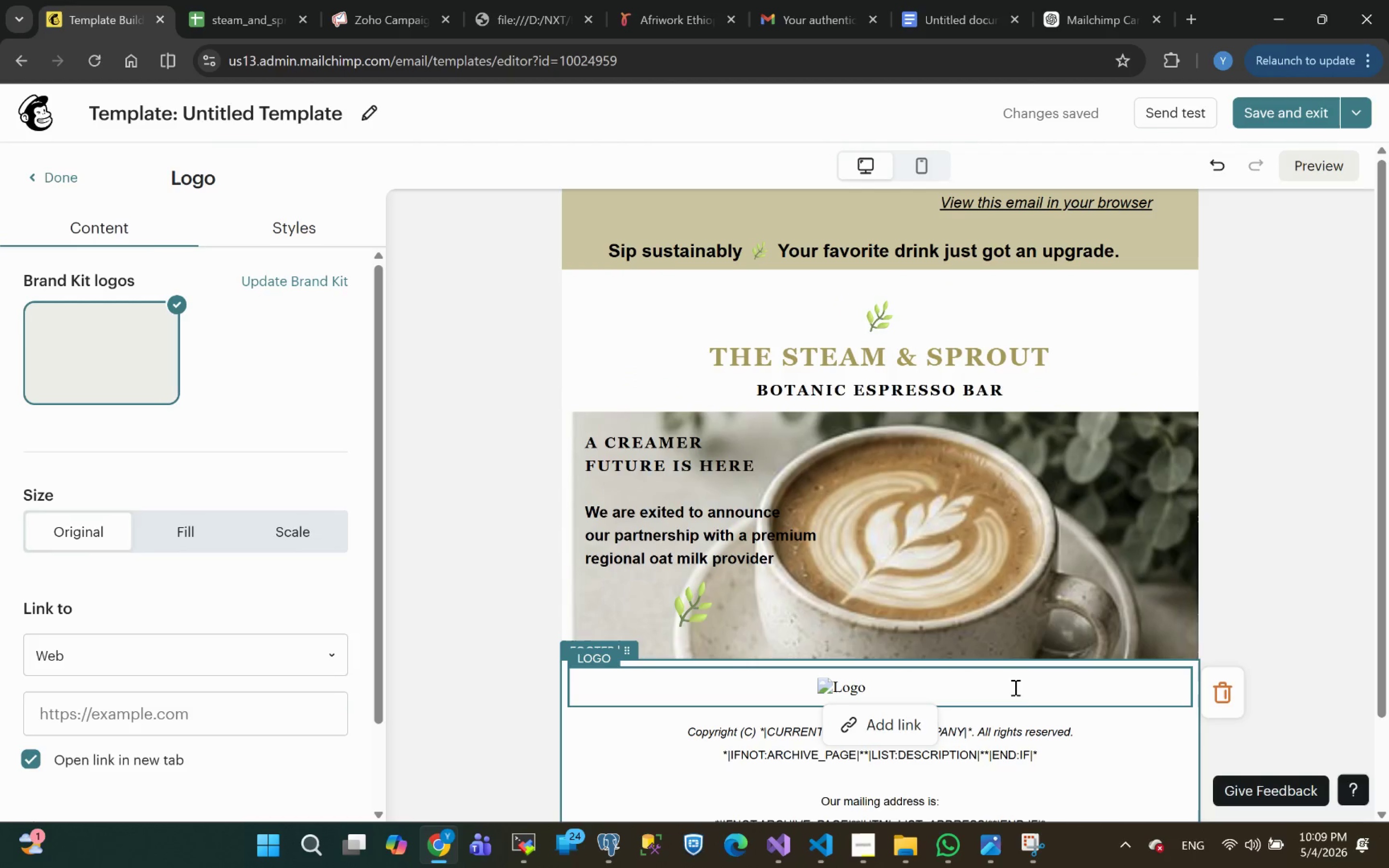 
left_click([1079, 10])
 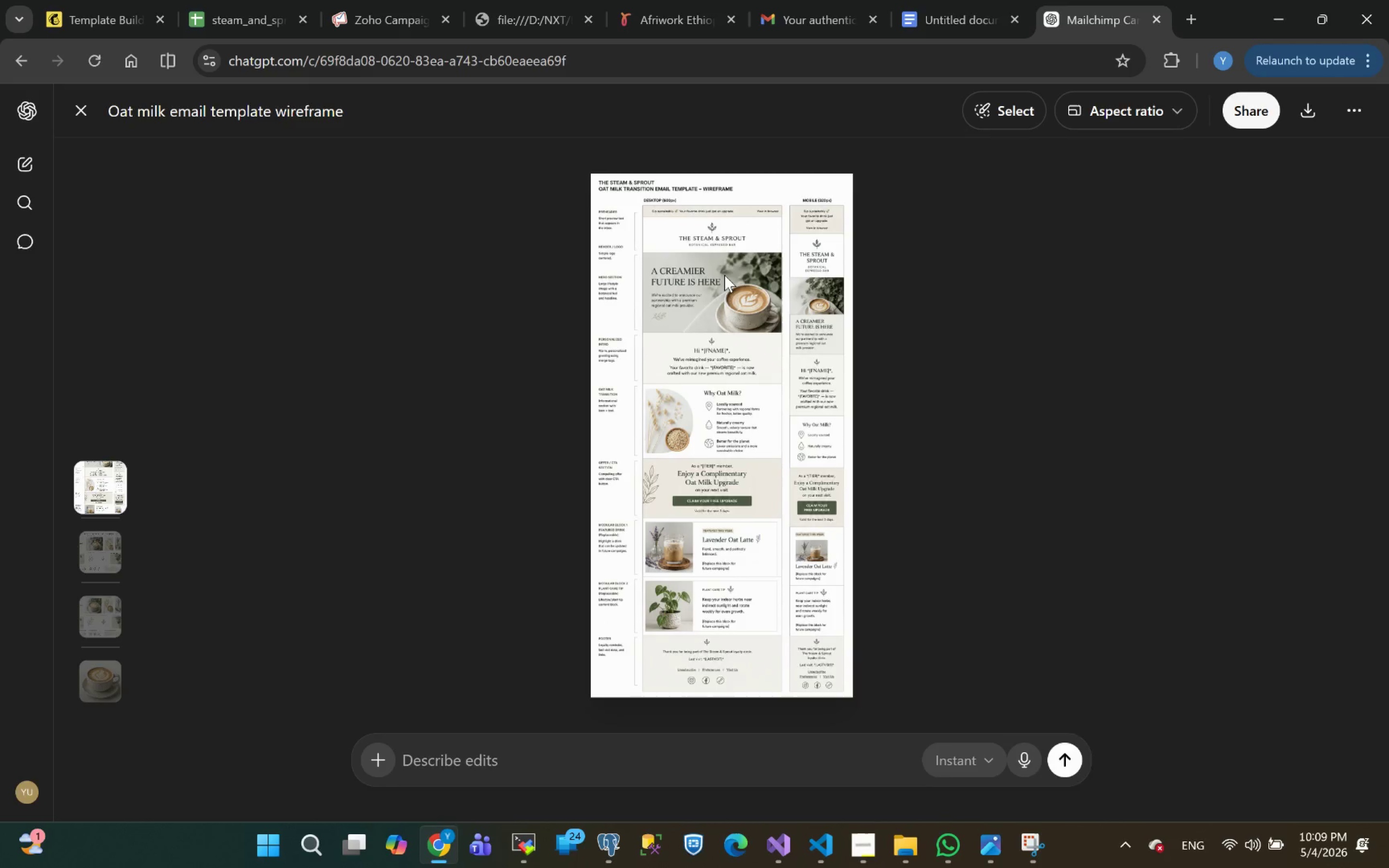 
left_click([724, 275])
 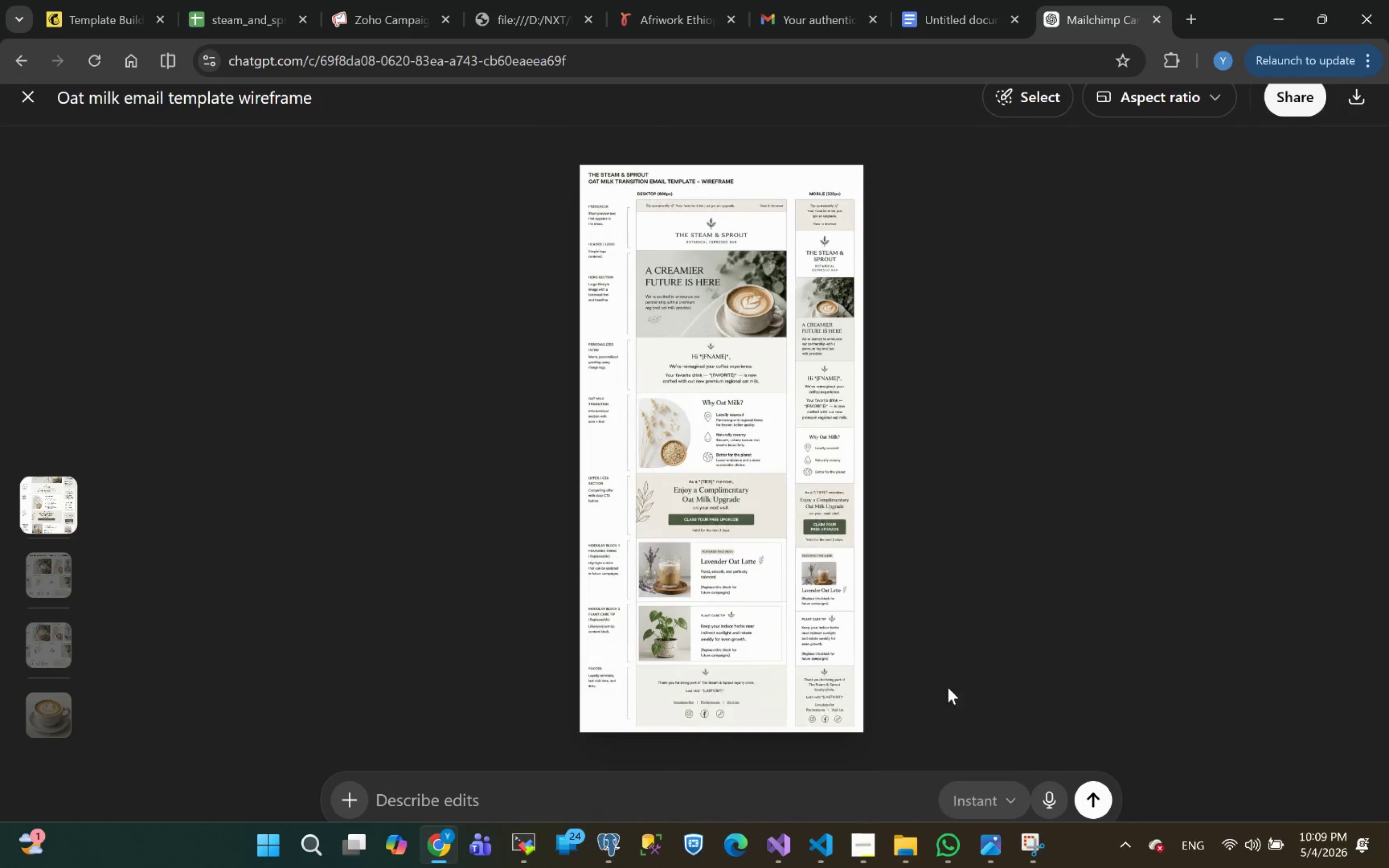 
left_click([931, 836])
 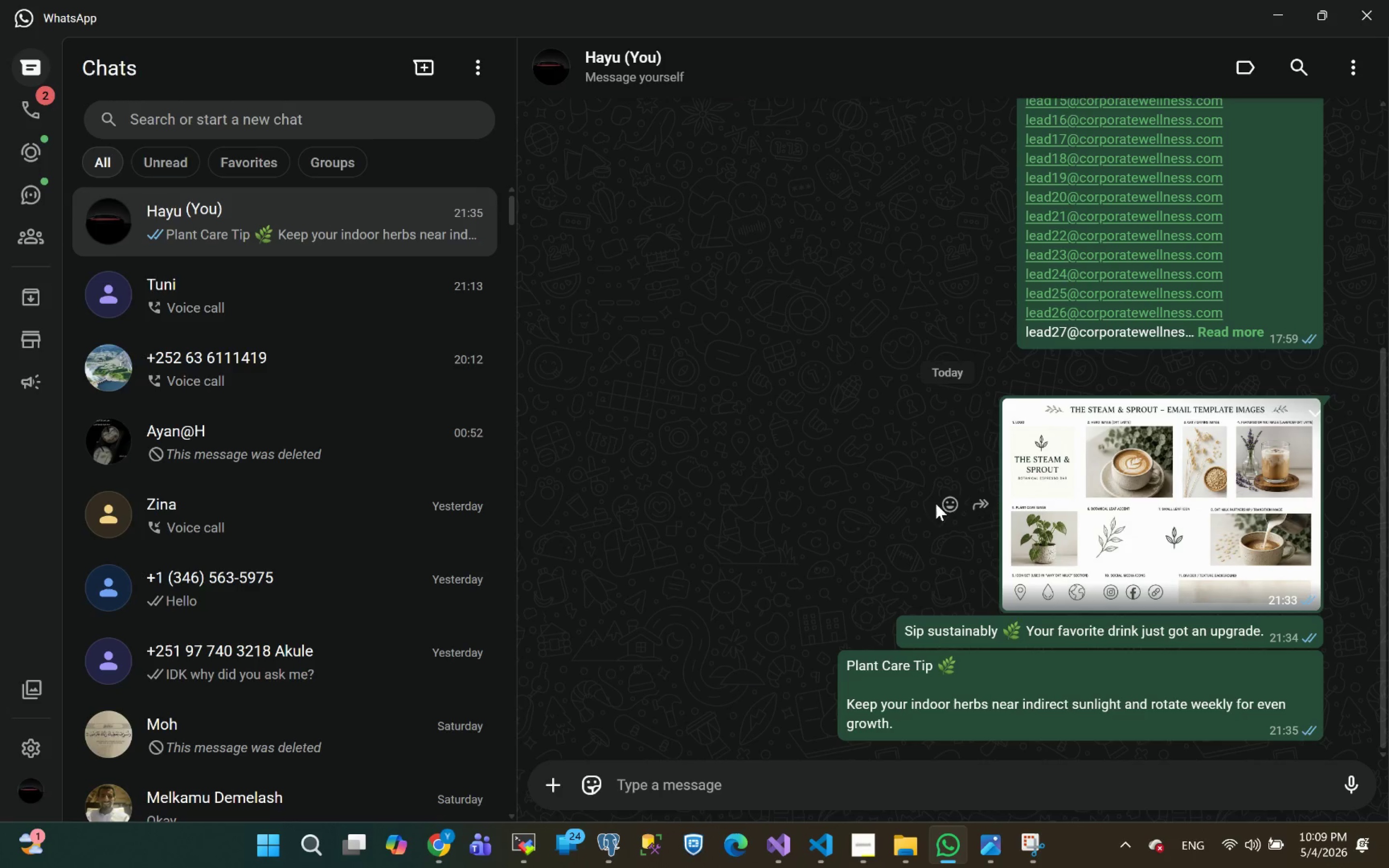 
scroll: coordinate [893, 522], scroll_direction: down, amount: 5.0
 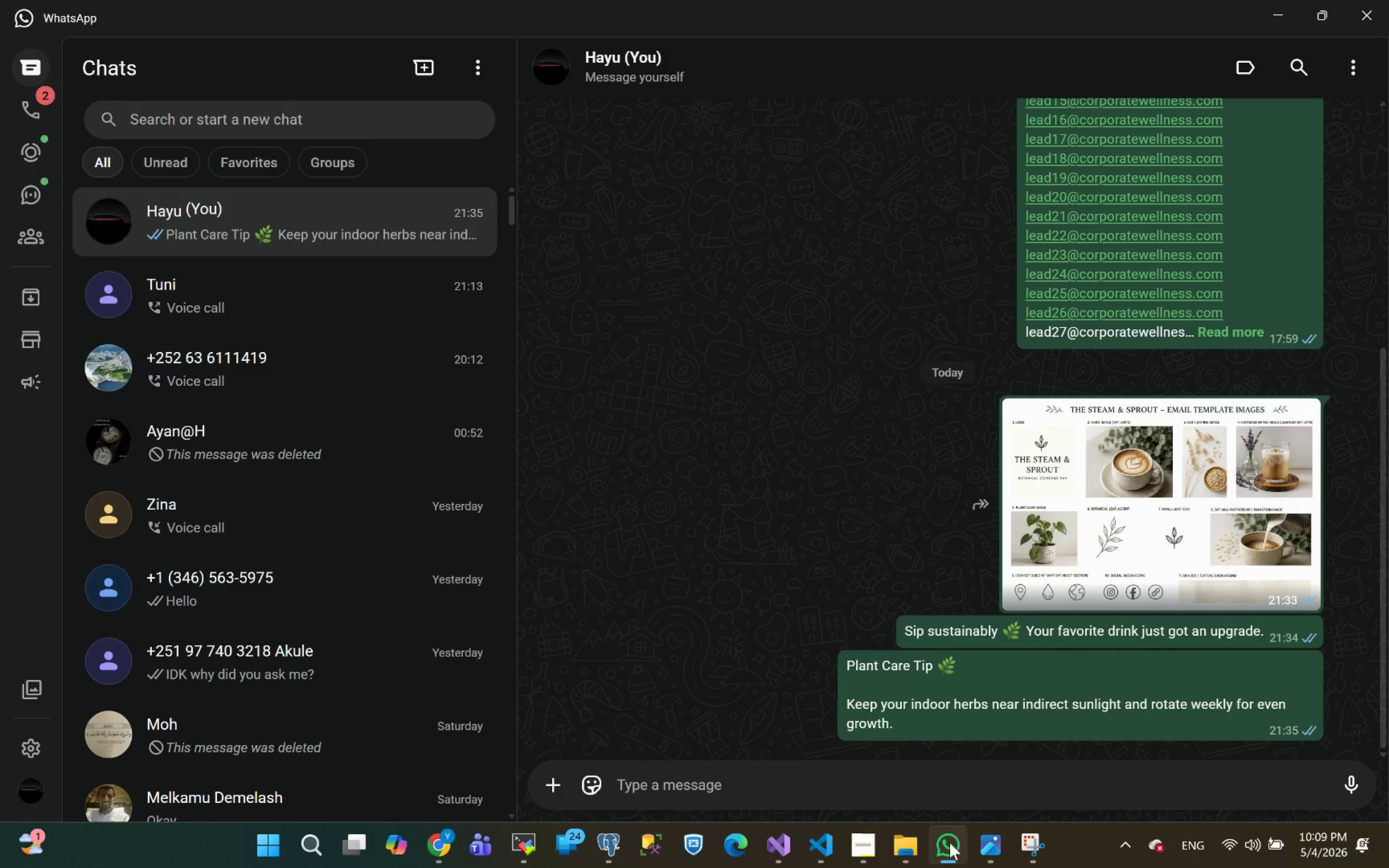 
left_click([943, 852])
 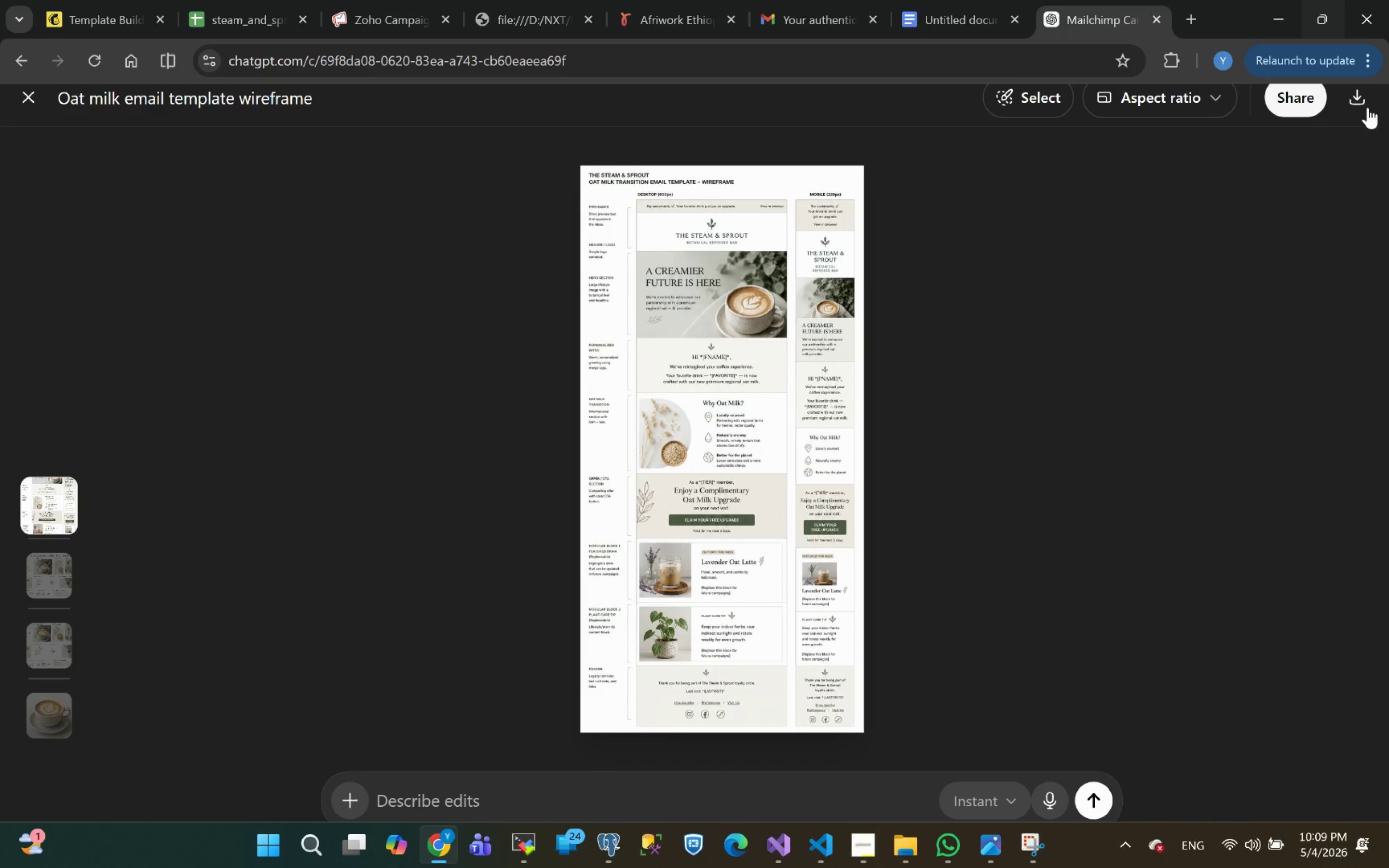 
left_click([1353, 99])
 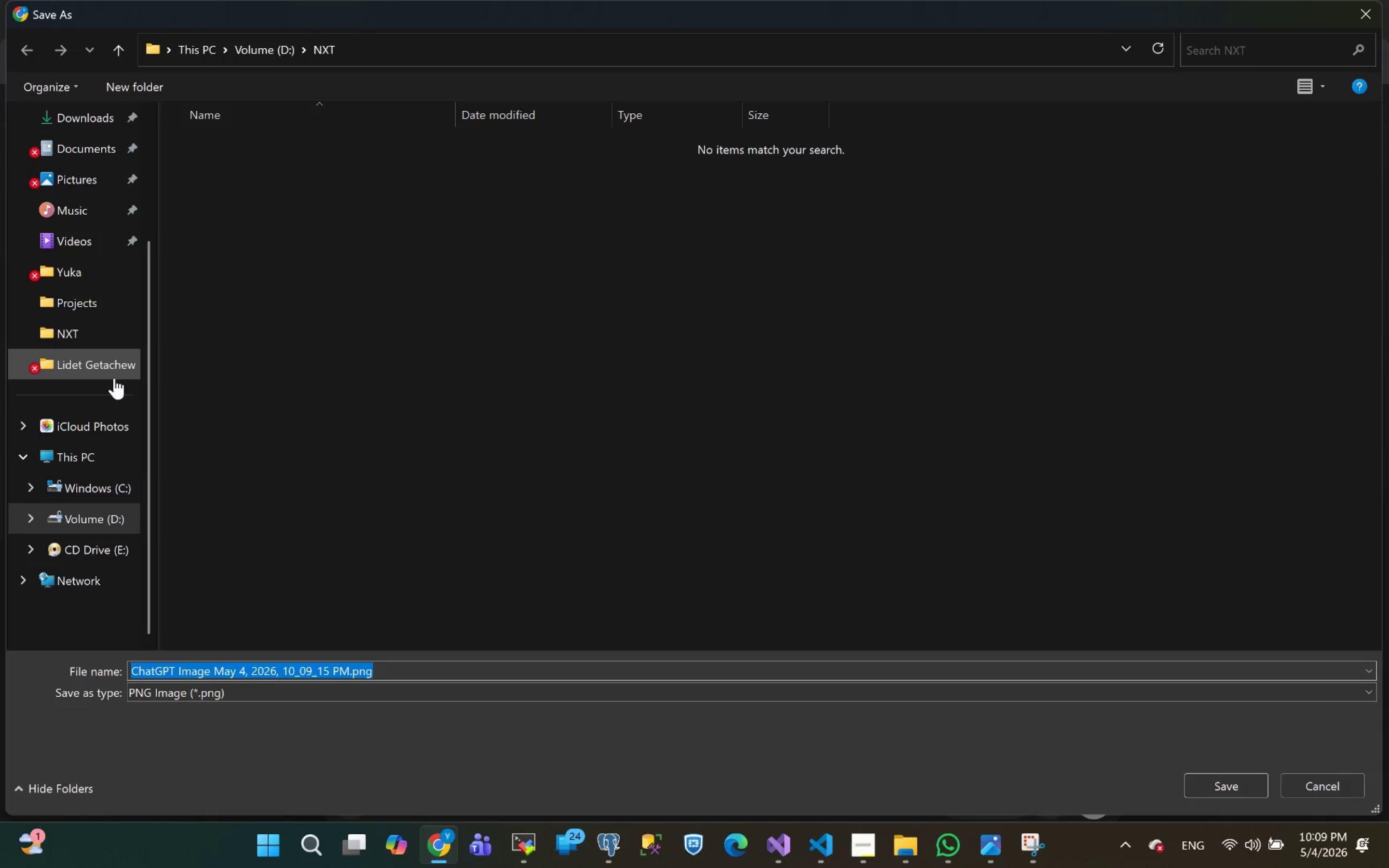 
left_click([89, 307])
 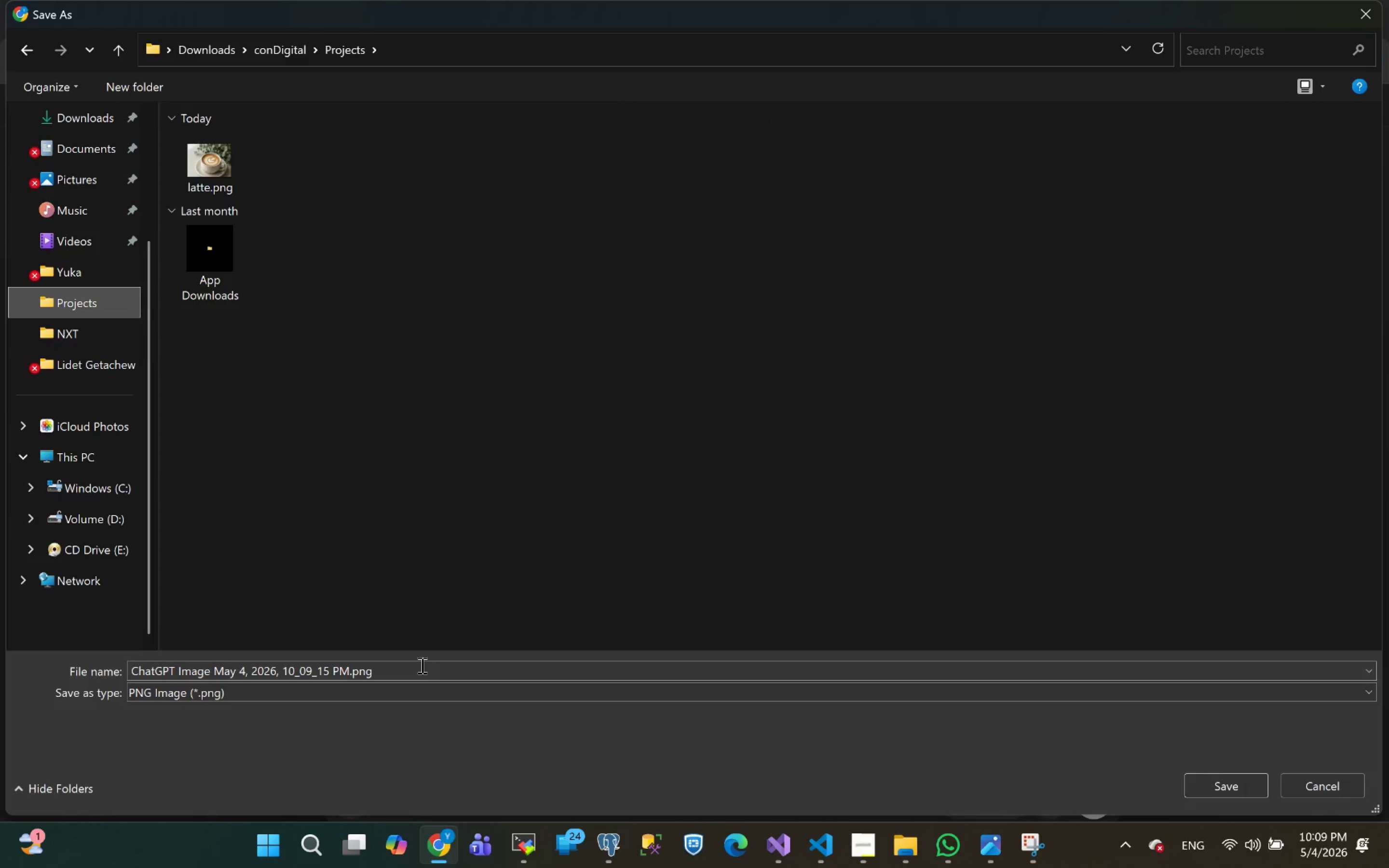 
type(tt)
 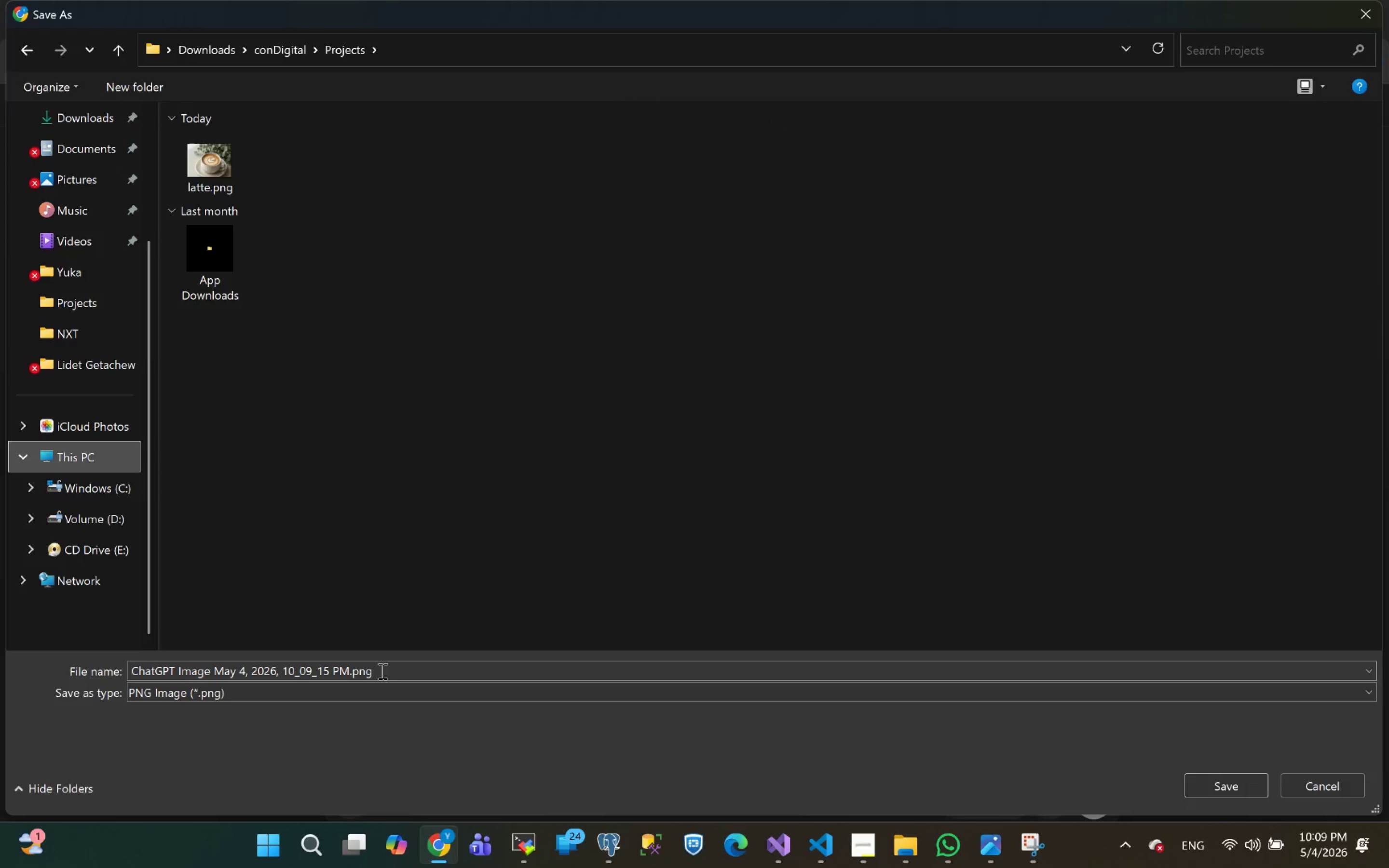 
left_click([388, 672])
 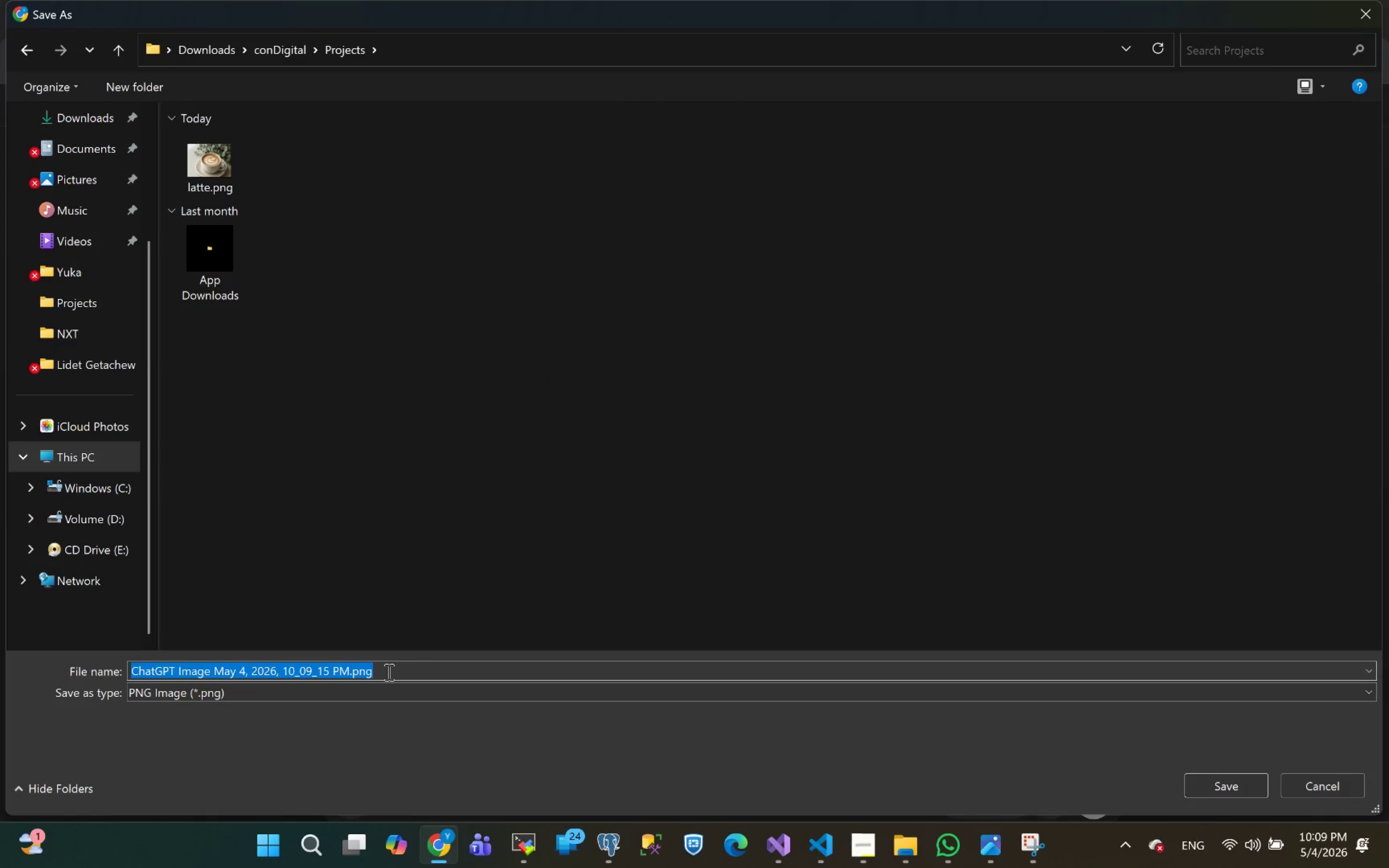 
type(tt)
 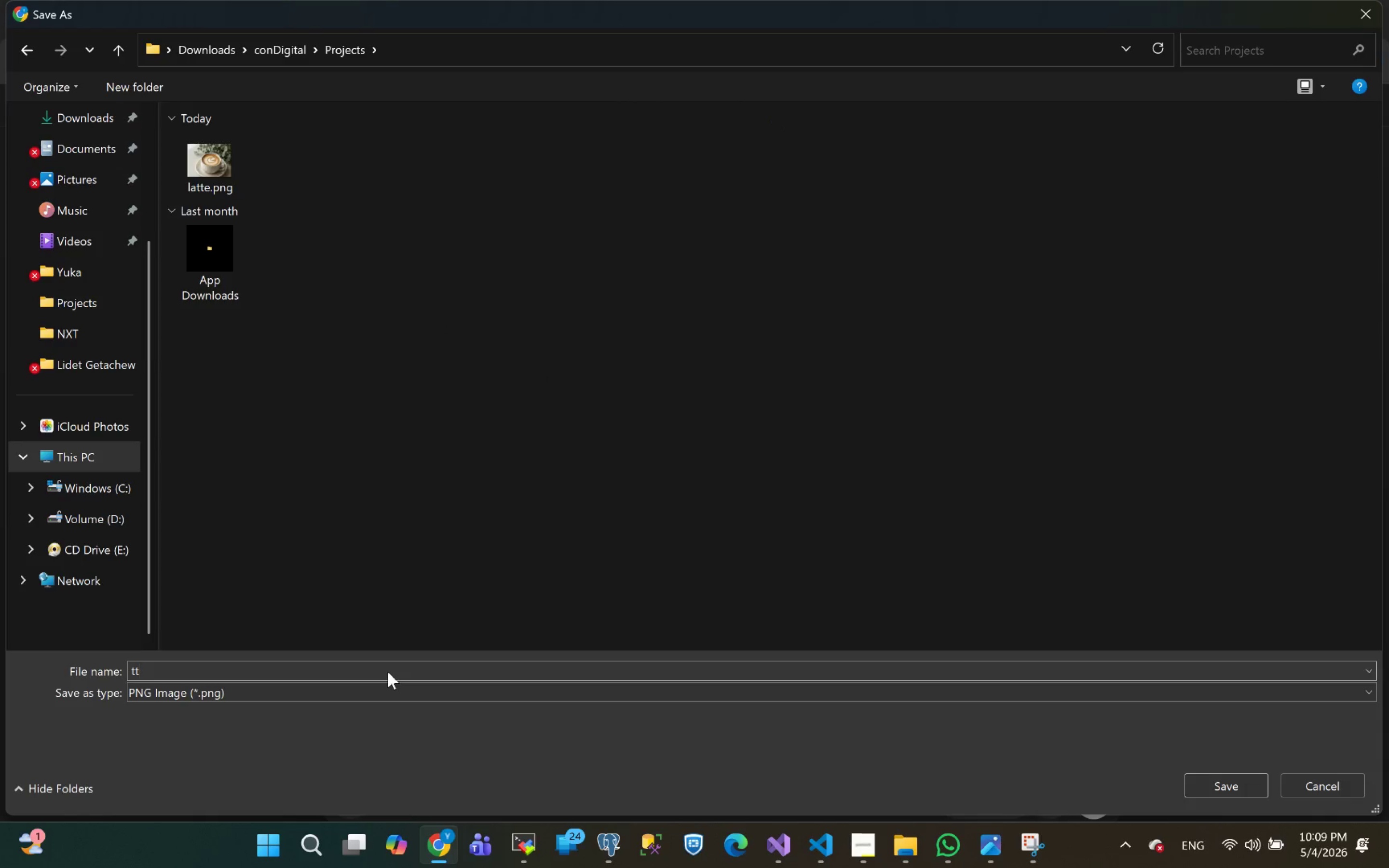 
key(Enter)
 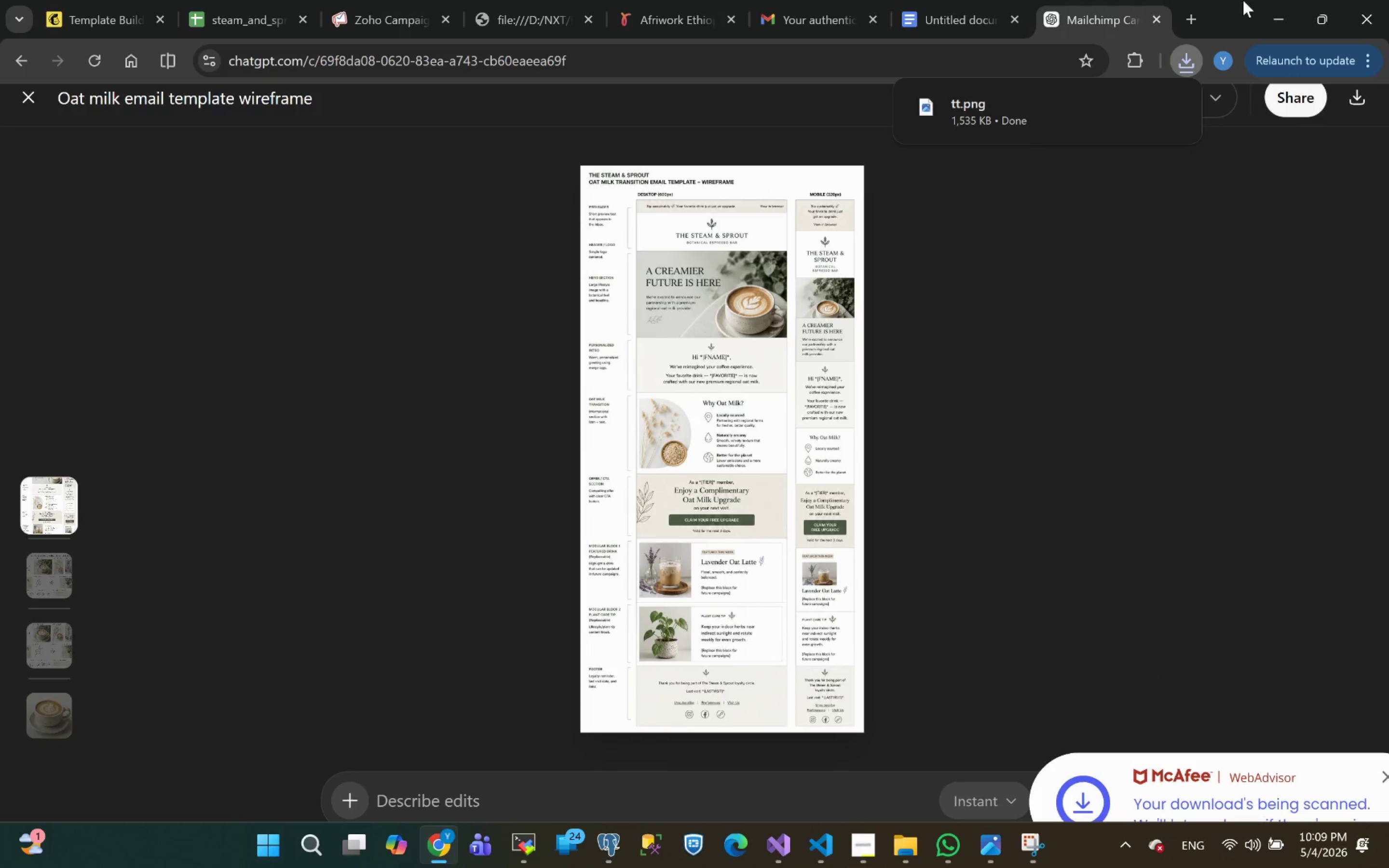 
left_click([1152, 14])
 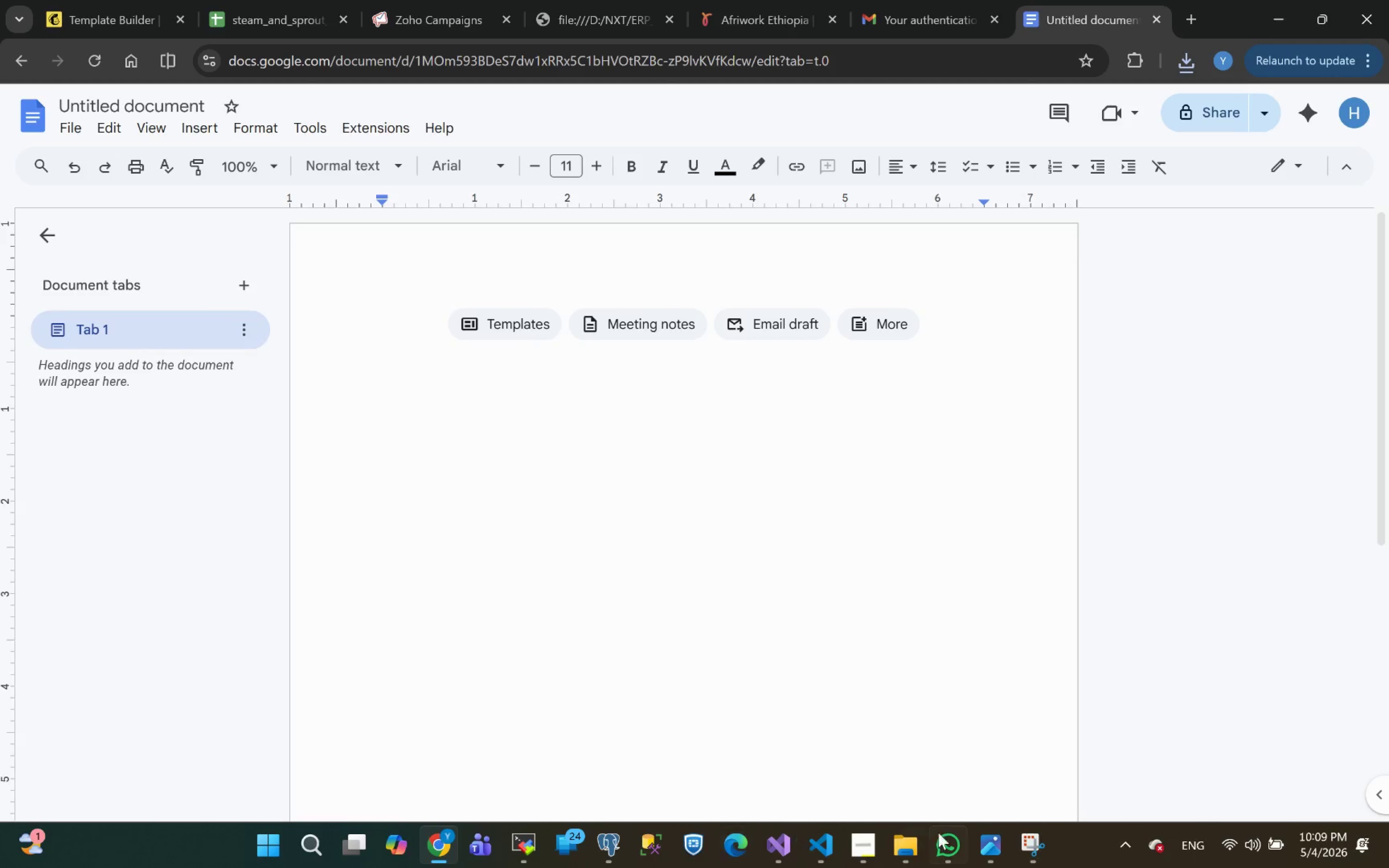 
left_click([938, 852])
 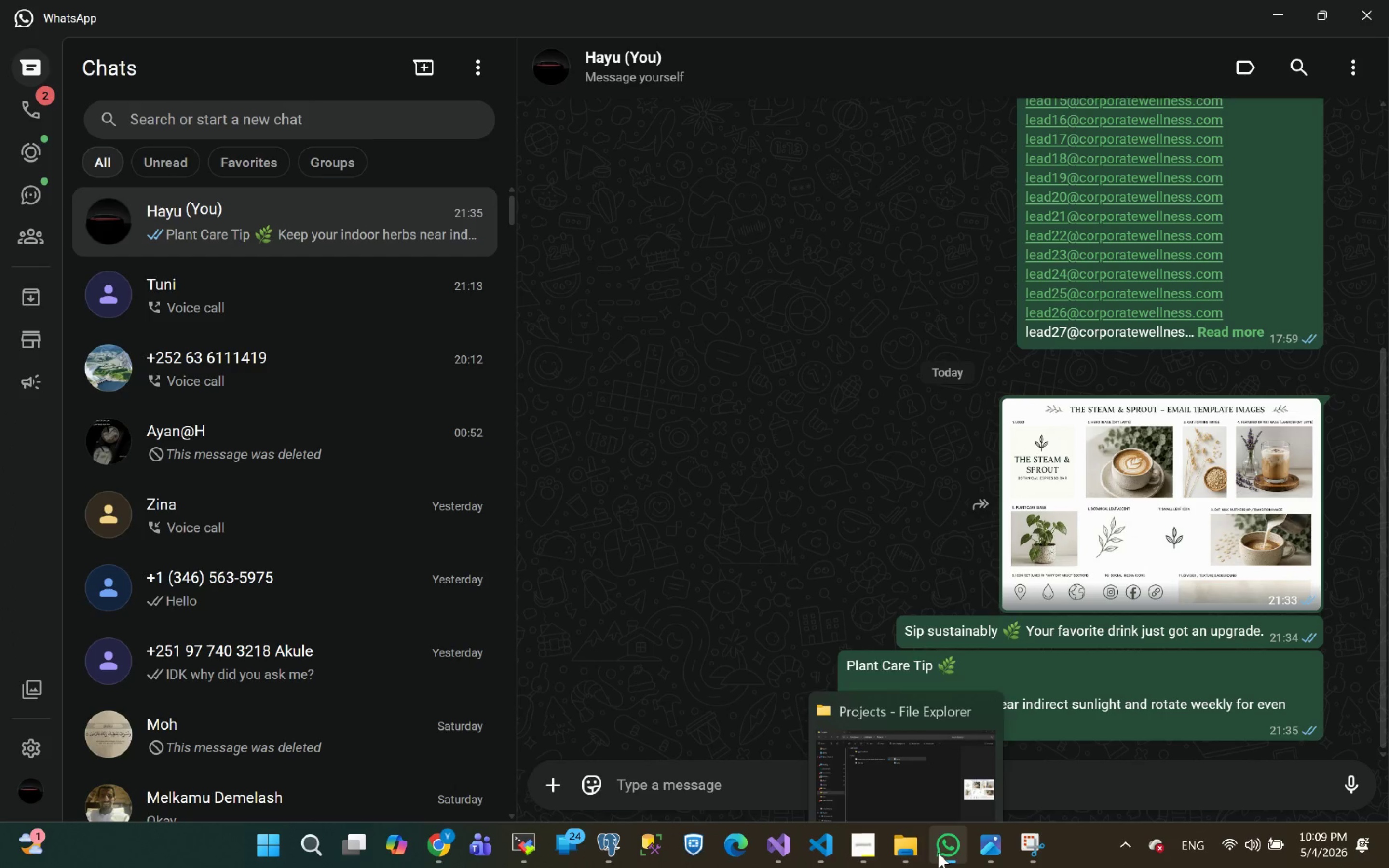 
left_click([904, 849])
 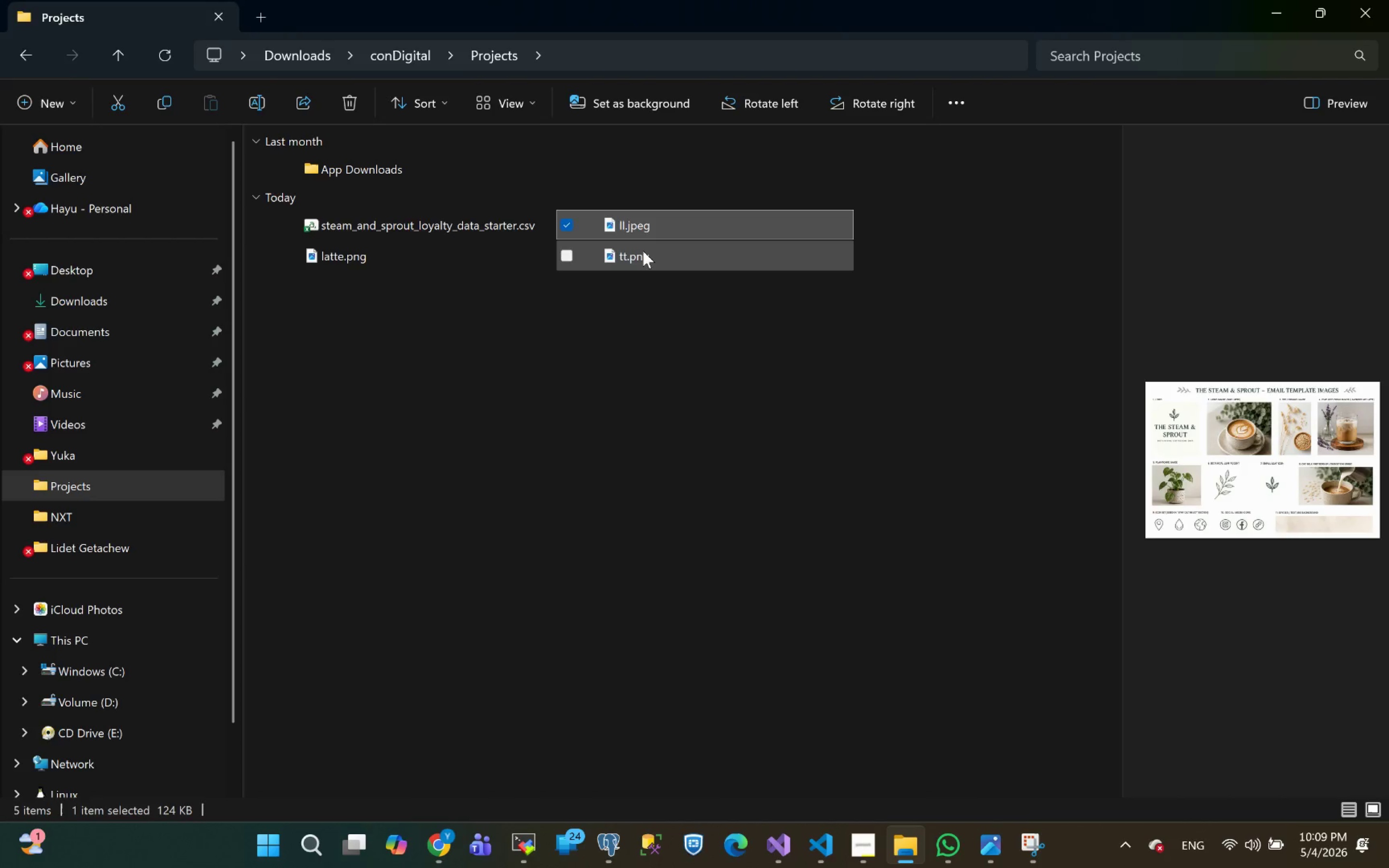 
double_click([637, 253])
 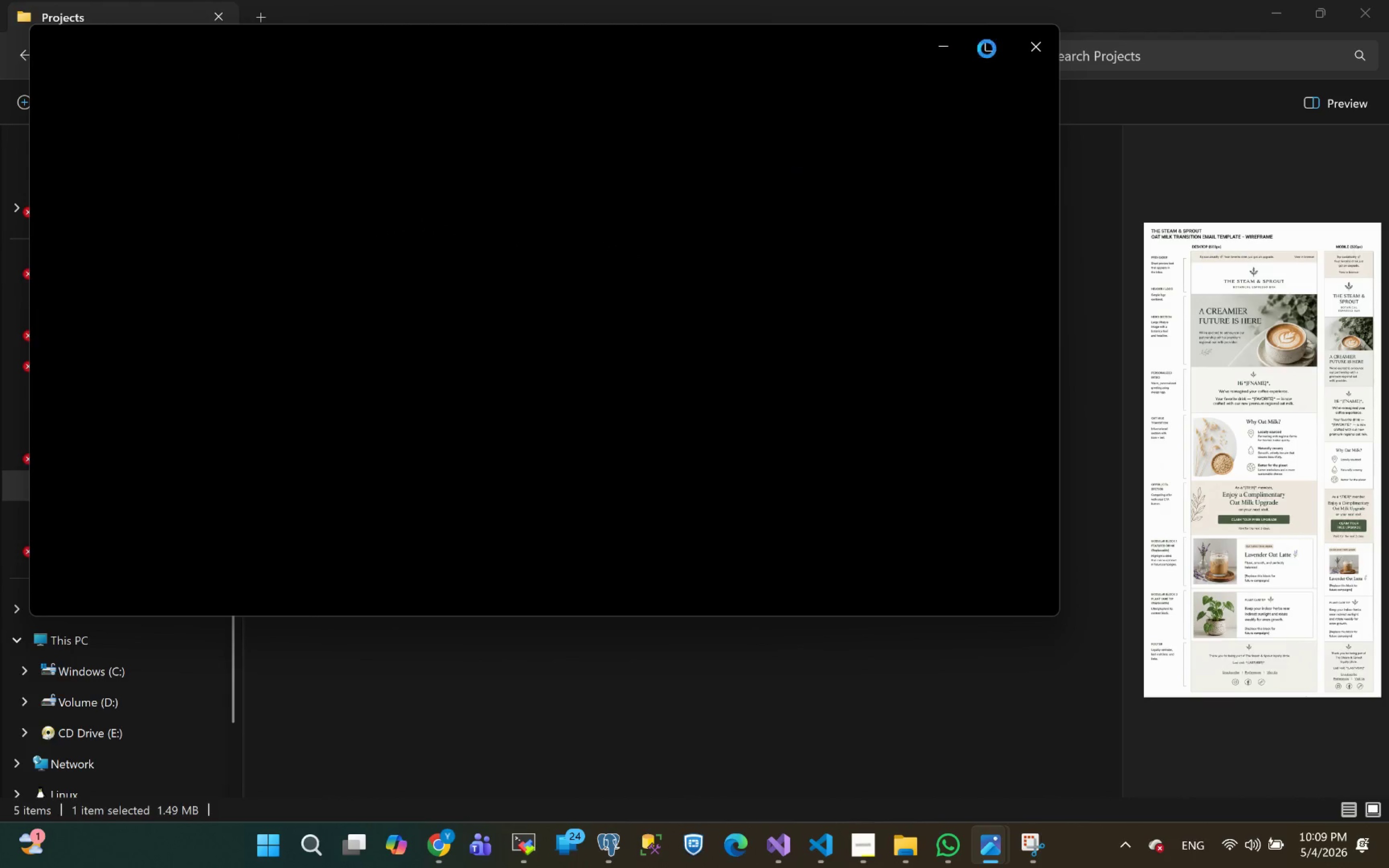 
left_click([988, 55])
 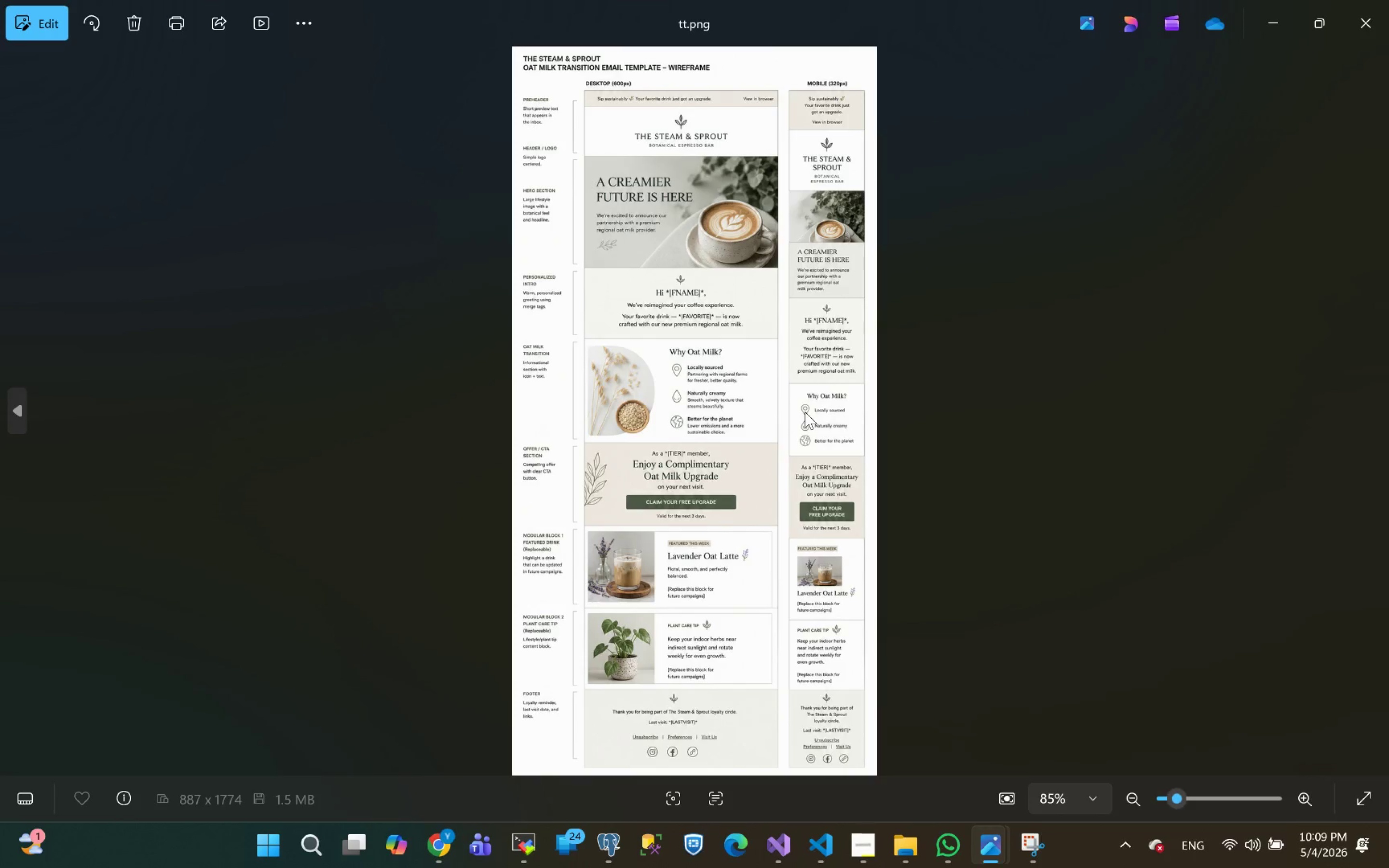 
hold_key(key=ControlLeft, duration=0.53)
scroll: coordinate [744, 430], scroll_direction: up, amount: 10.0
 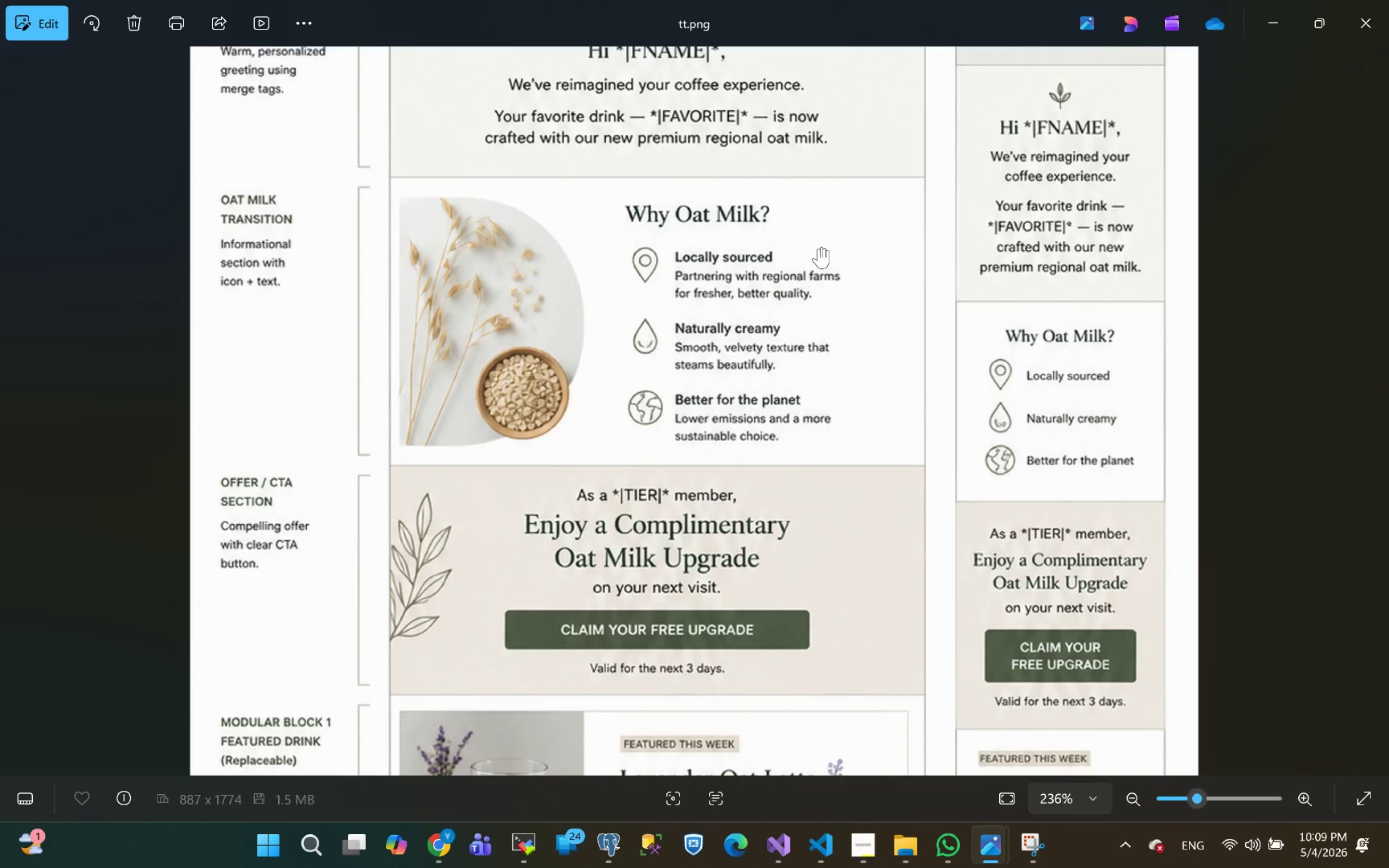 
left_click_drag(start_coordinate=[818, 248], to_coordinate=[794, 601])
 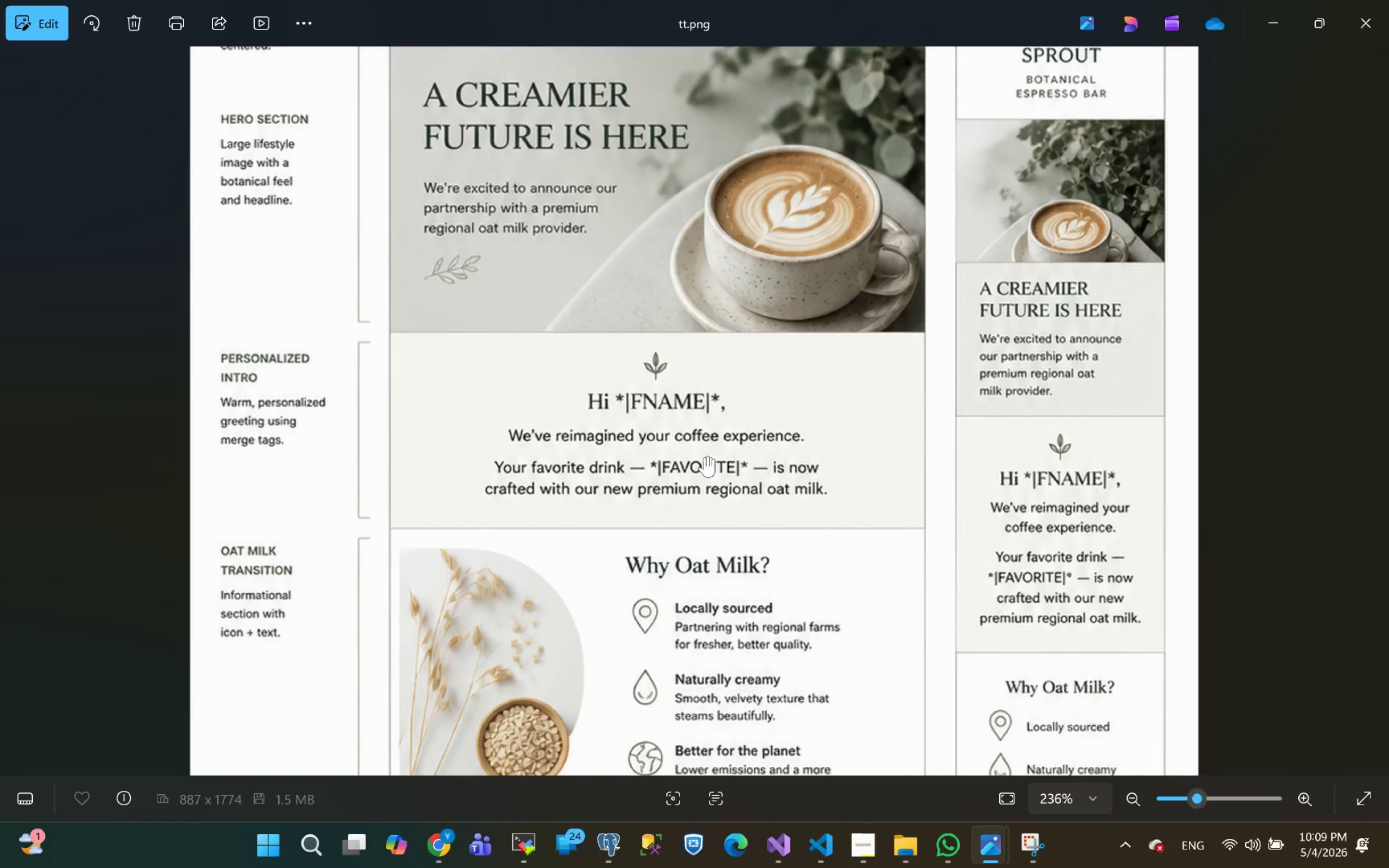 
left_click_drag(start_coordinate=[705, 457], to_coordinate=[725, 620])
 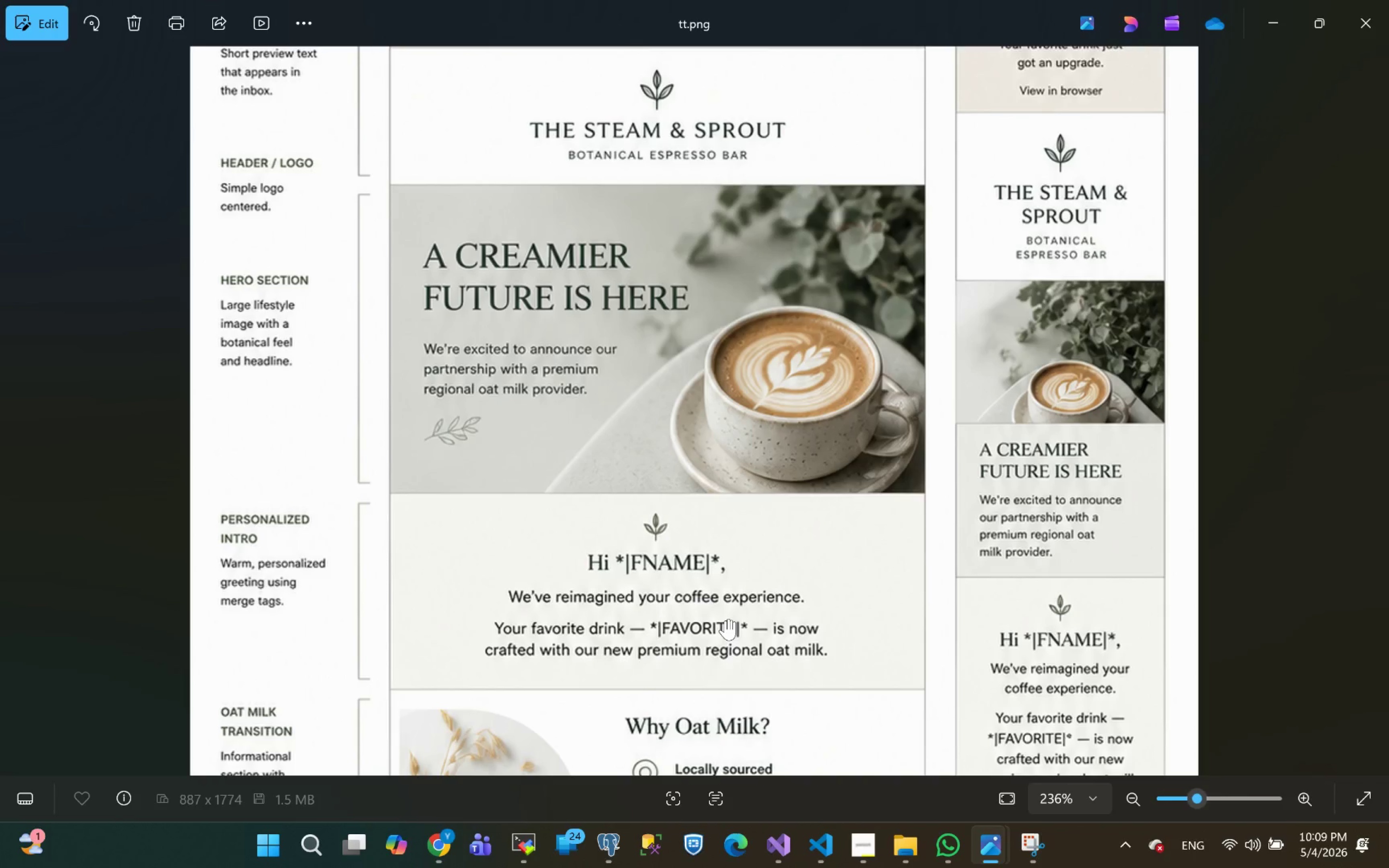 
key(Alt+Tab)
 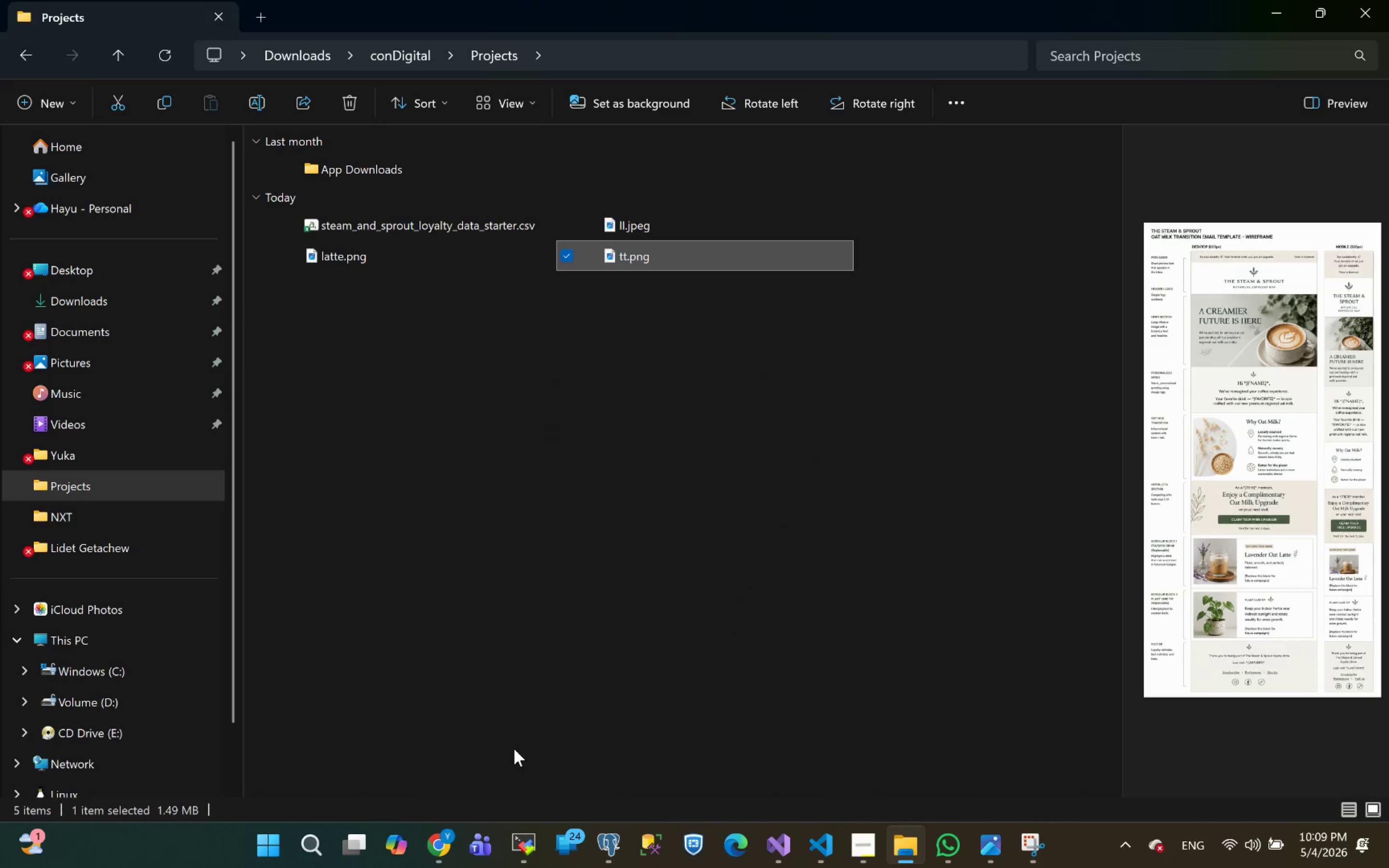 
left_click([445, 846])
 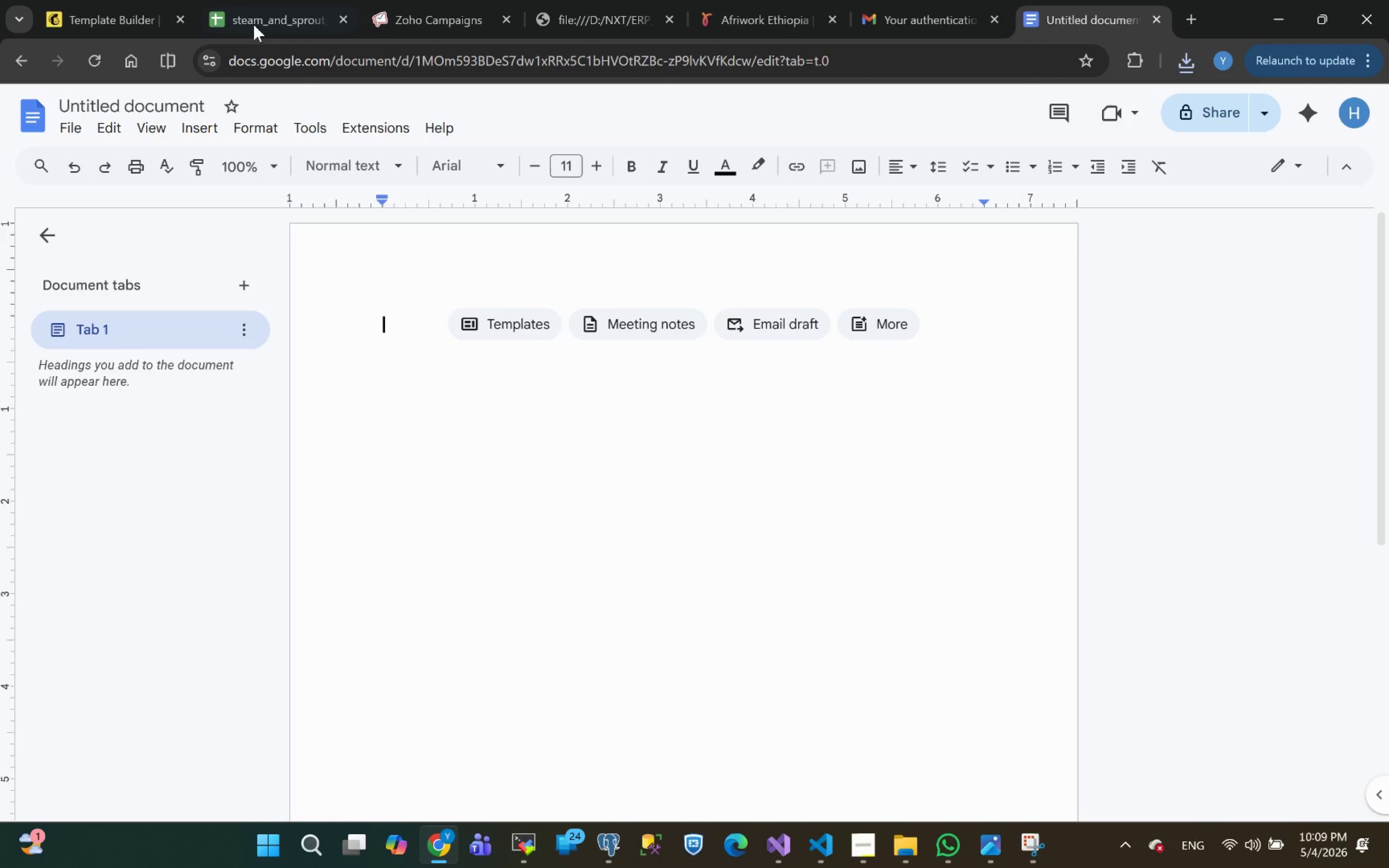 
left_click([133, 0])
 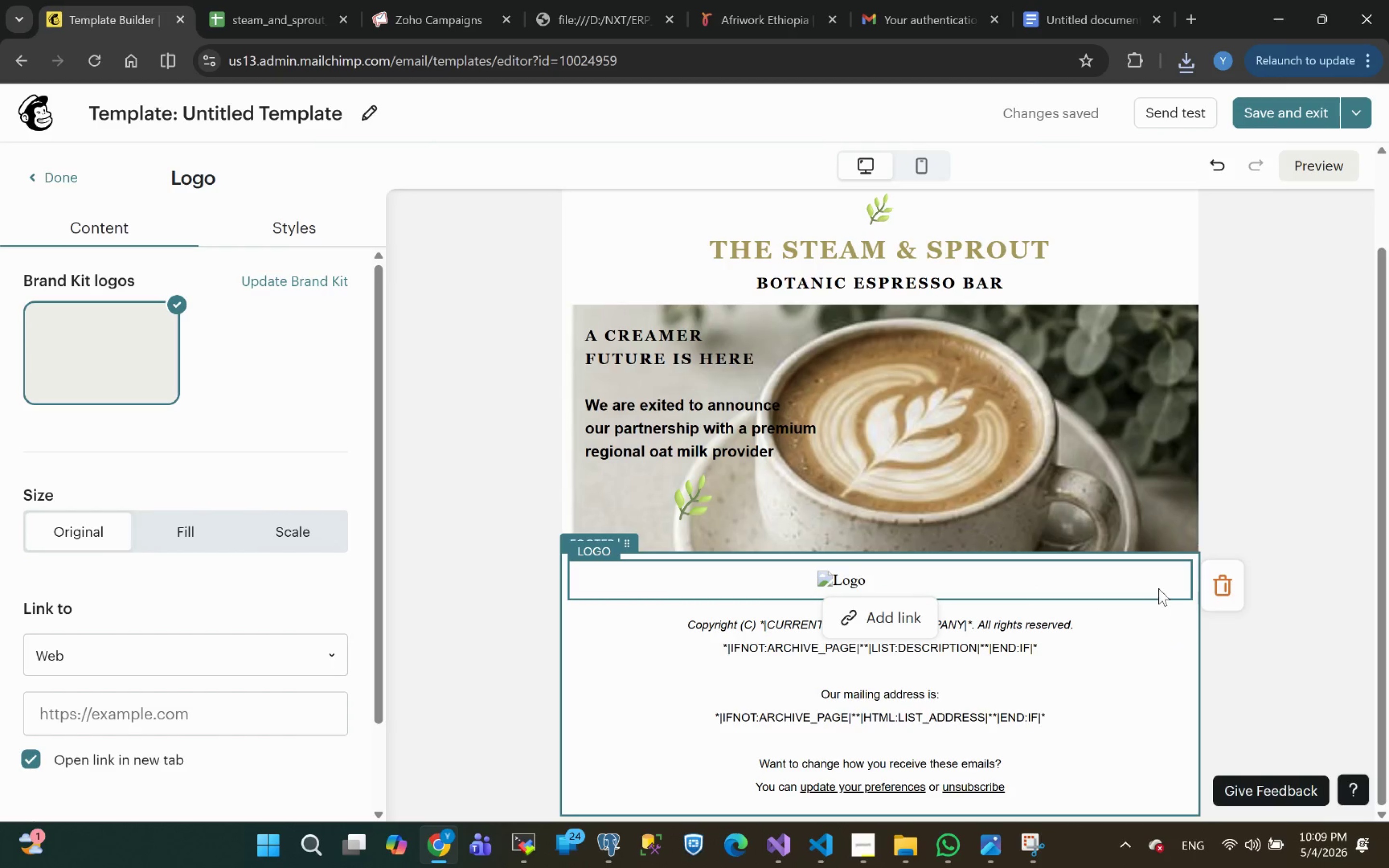 
wait(8.74)
 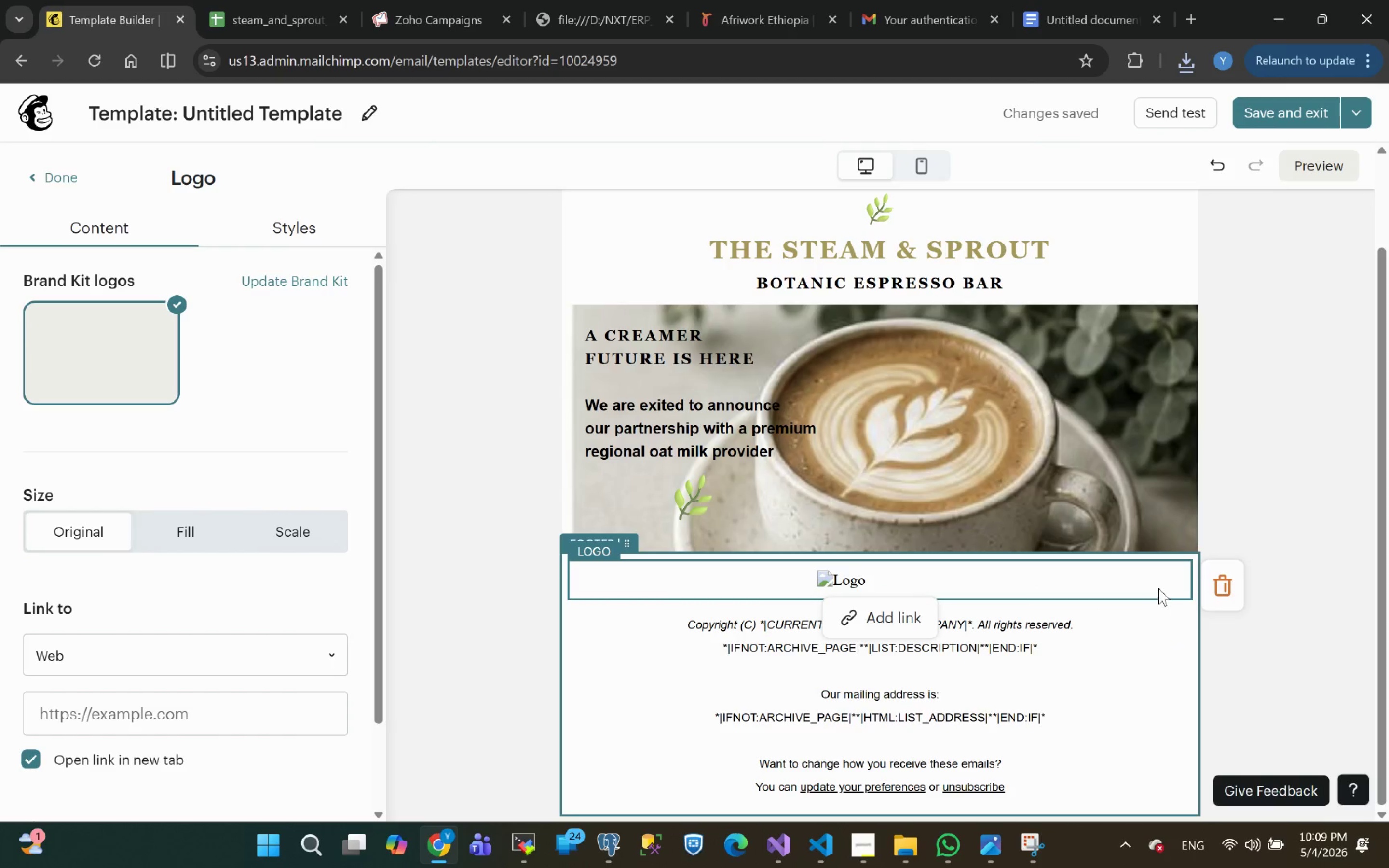 
left_click([49, 184])
 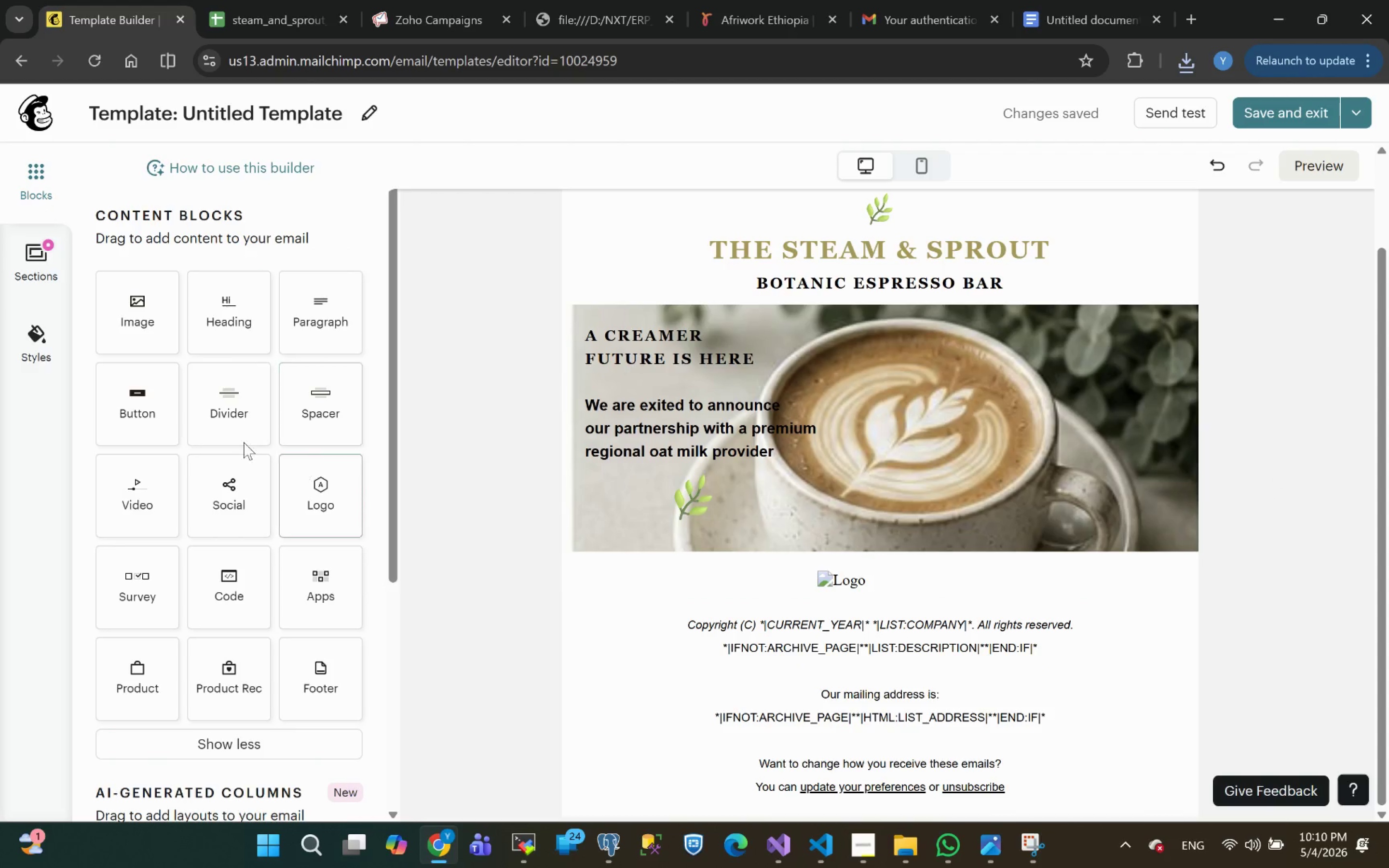 
left_click_drag(start_coordinate=[318, 323], to_coordinate=[819, 576])
 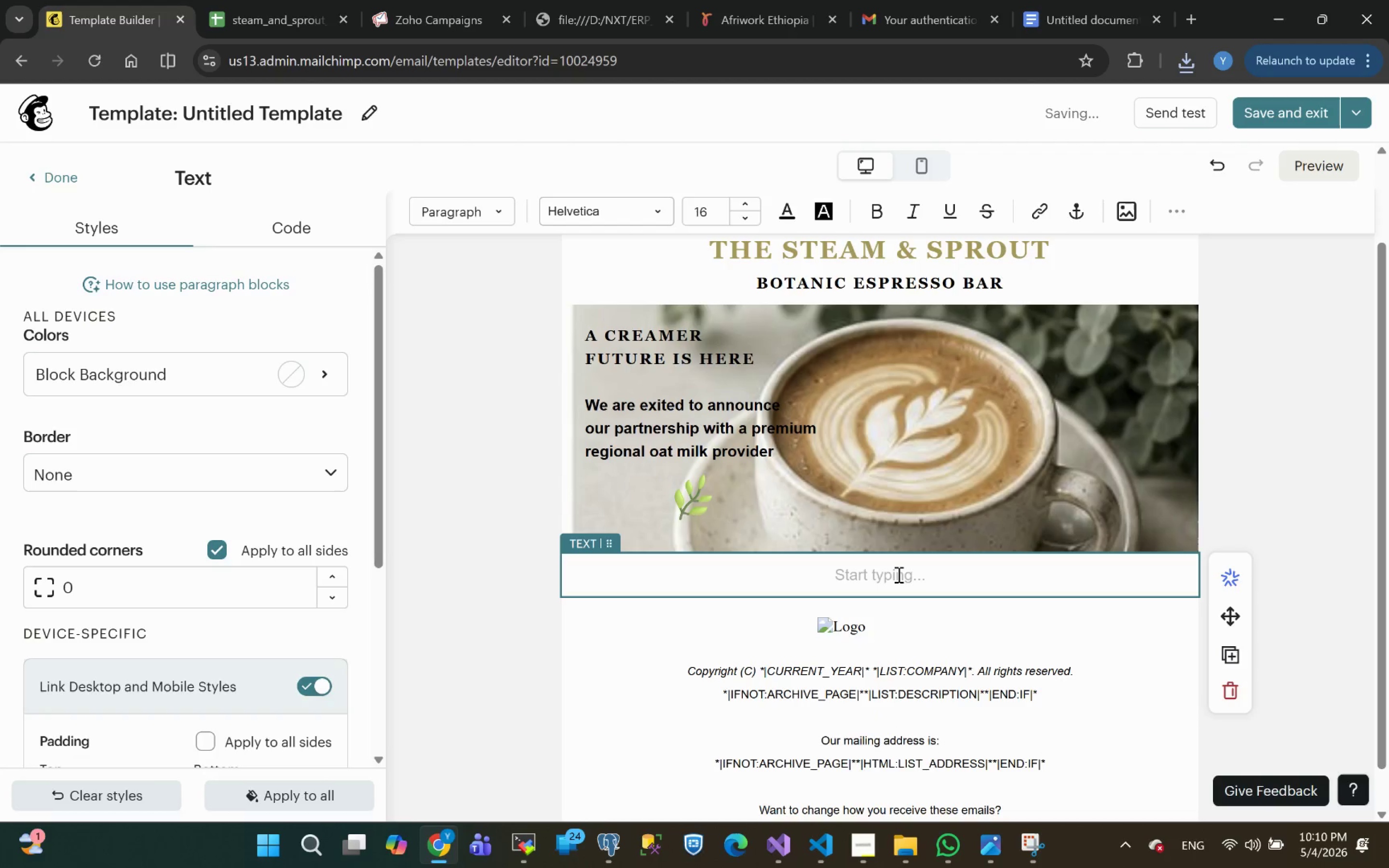 
wait(6.53)
 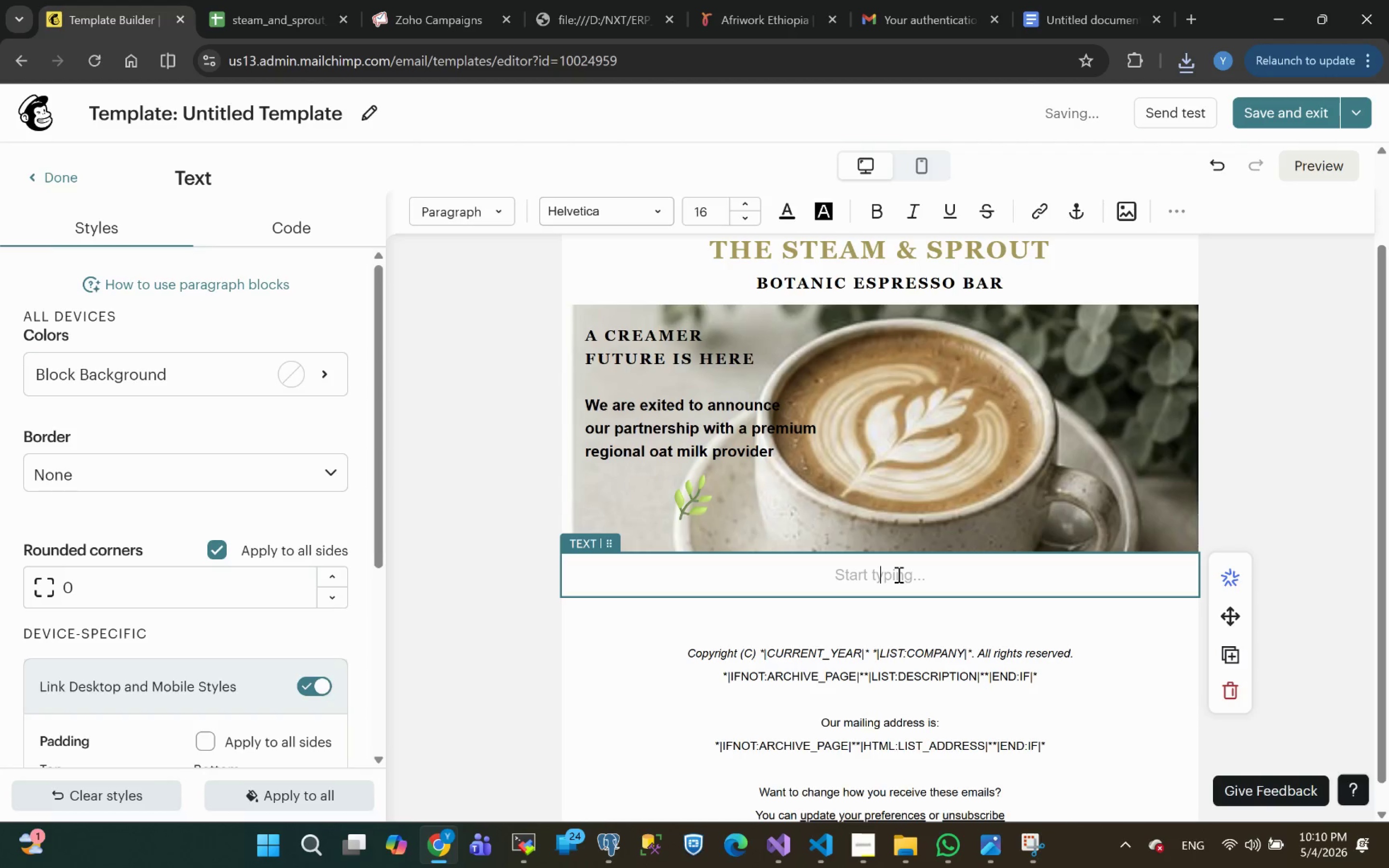 
key(Alt+Tab)
 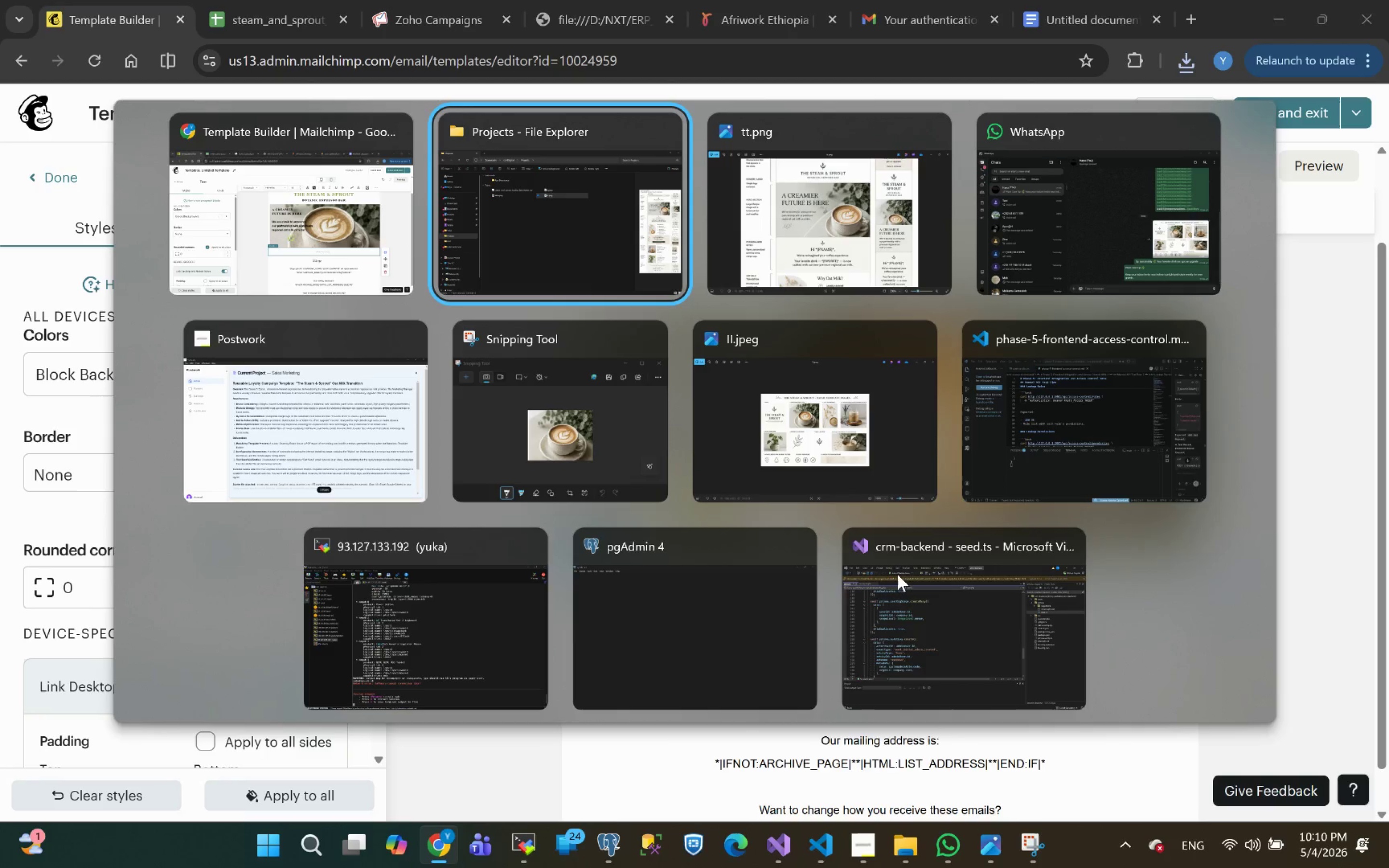 
key(Alt+Tab)
 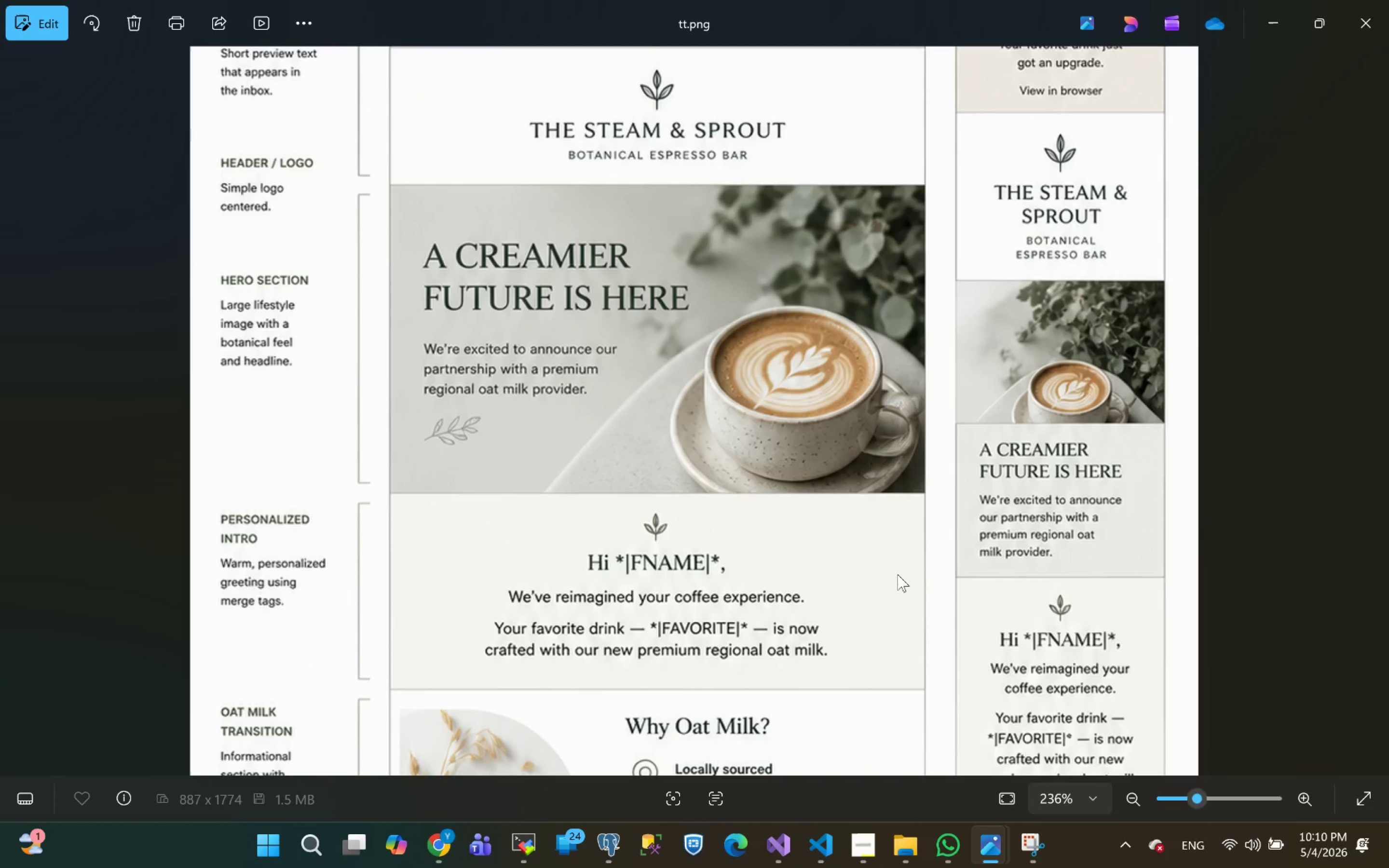 
wait(6.38)
 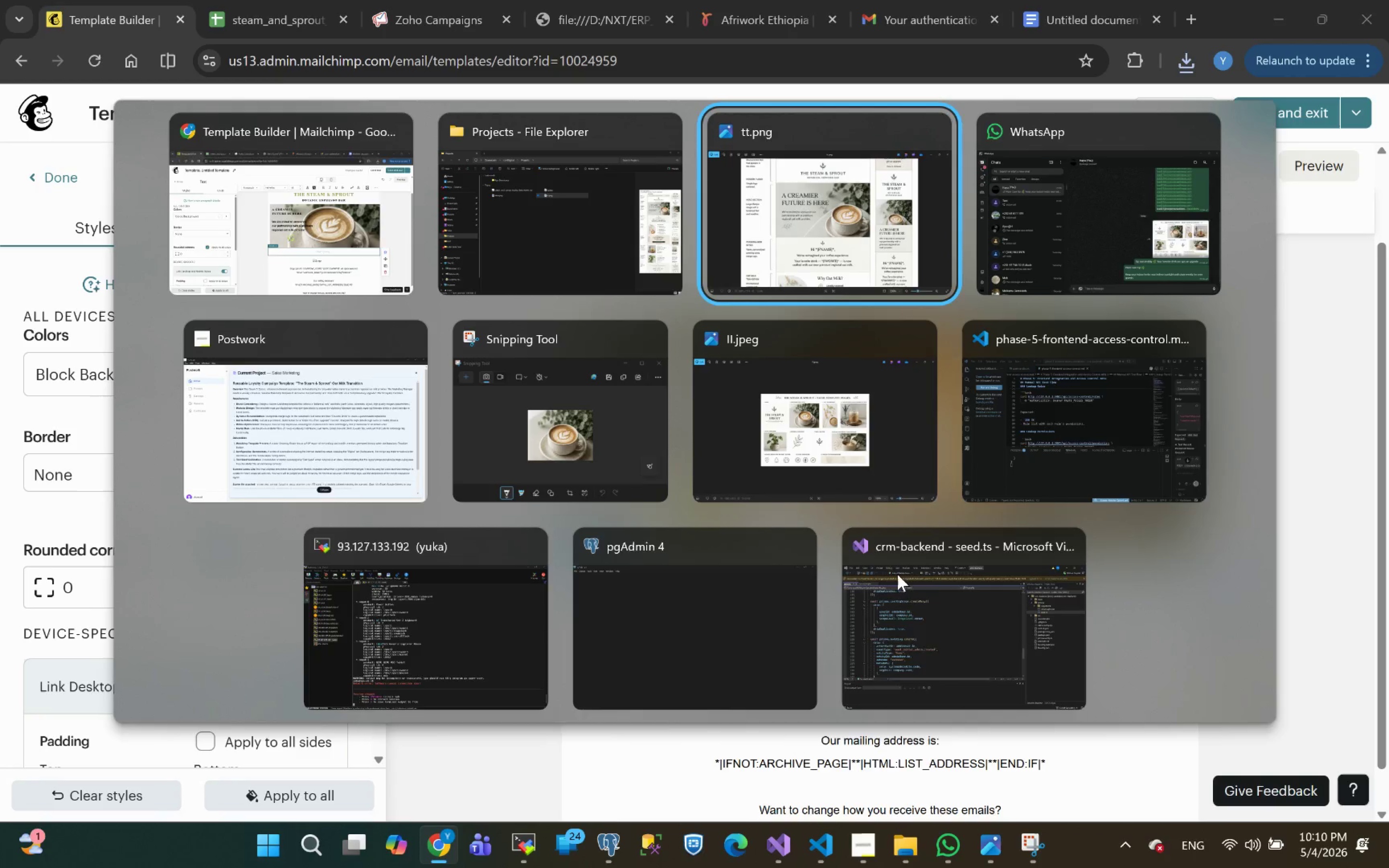 
hold_key(key=AltLeft, duration=0.86)
 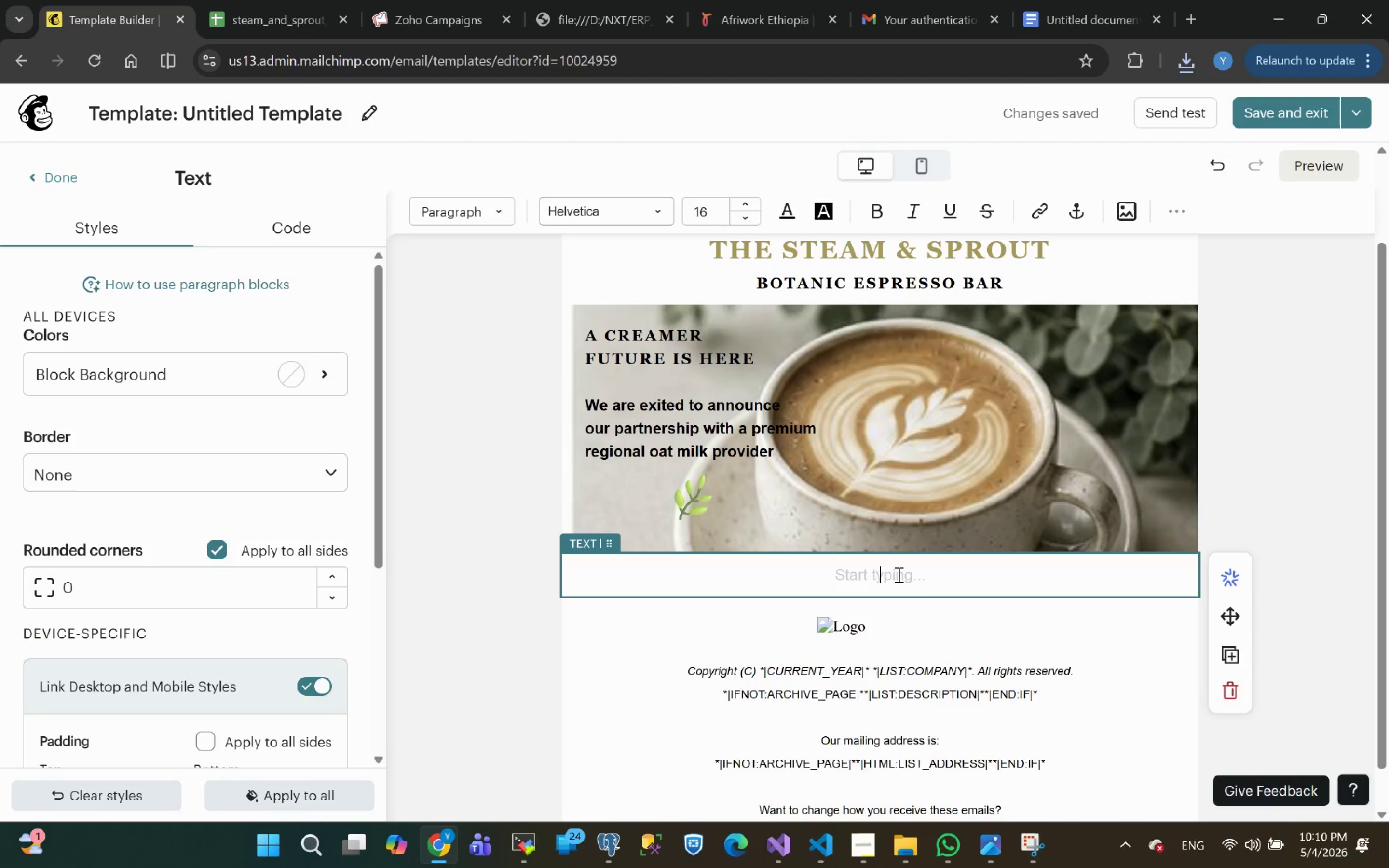 
key(Tab)
type(HI)
key(Backspace)
type(i *|FNAME)
 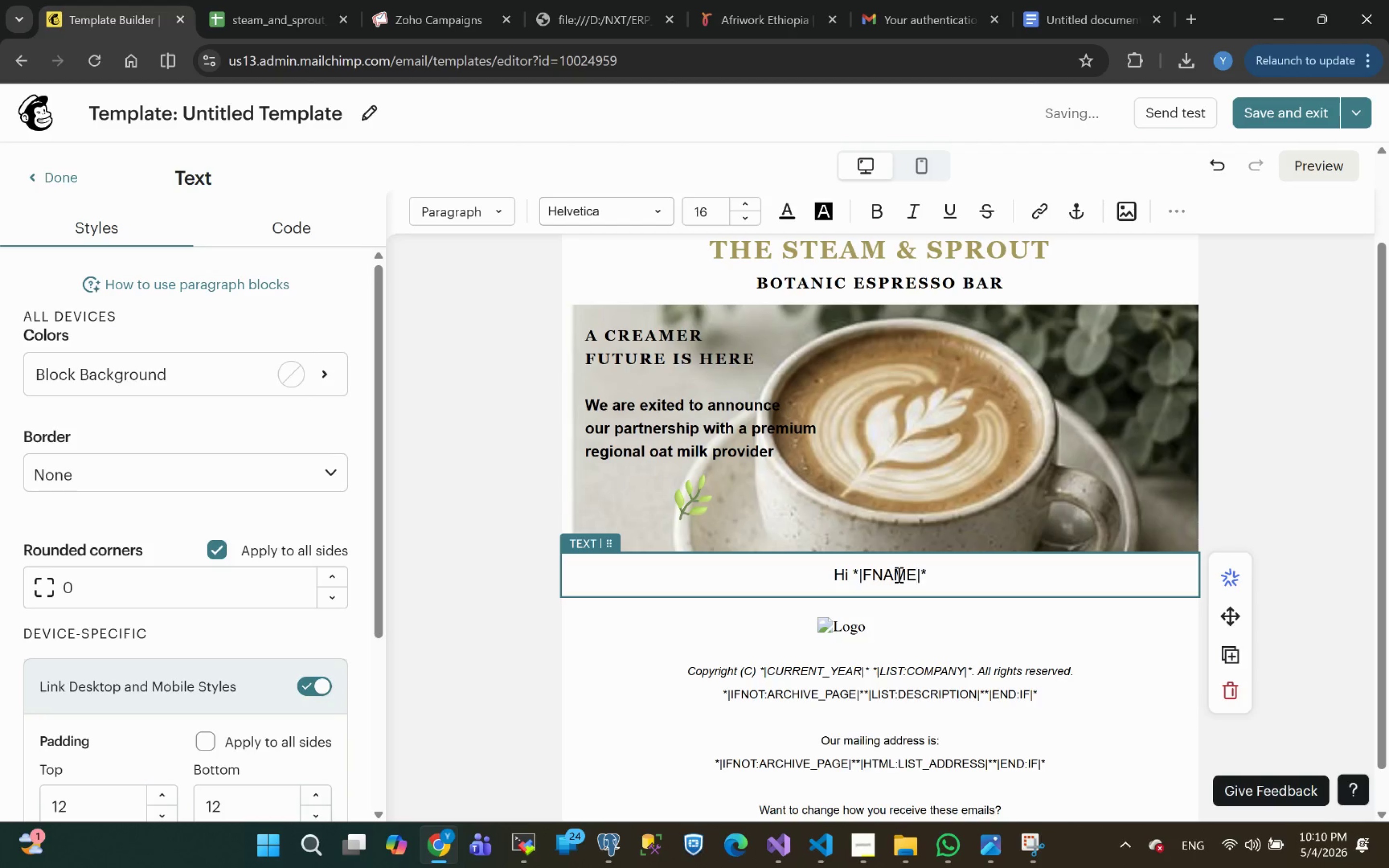 
left_click([936, 577])
 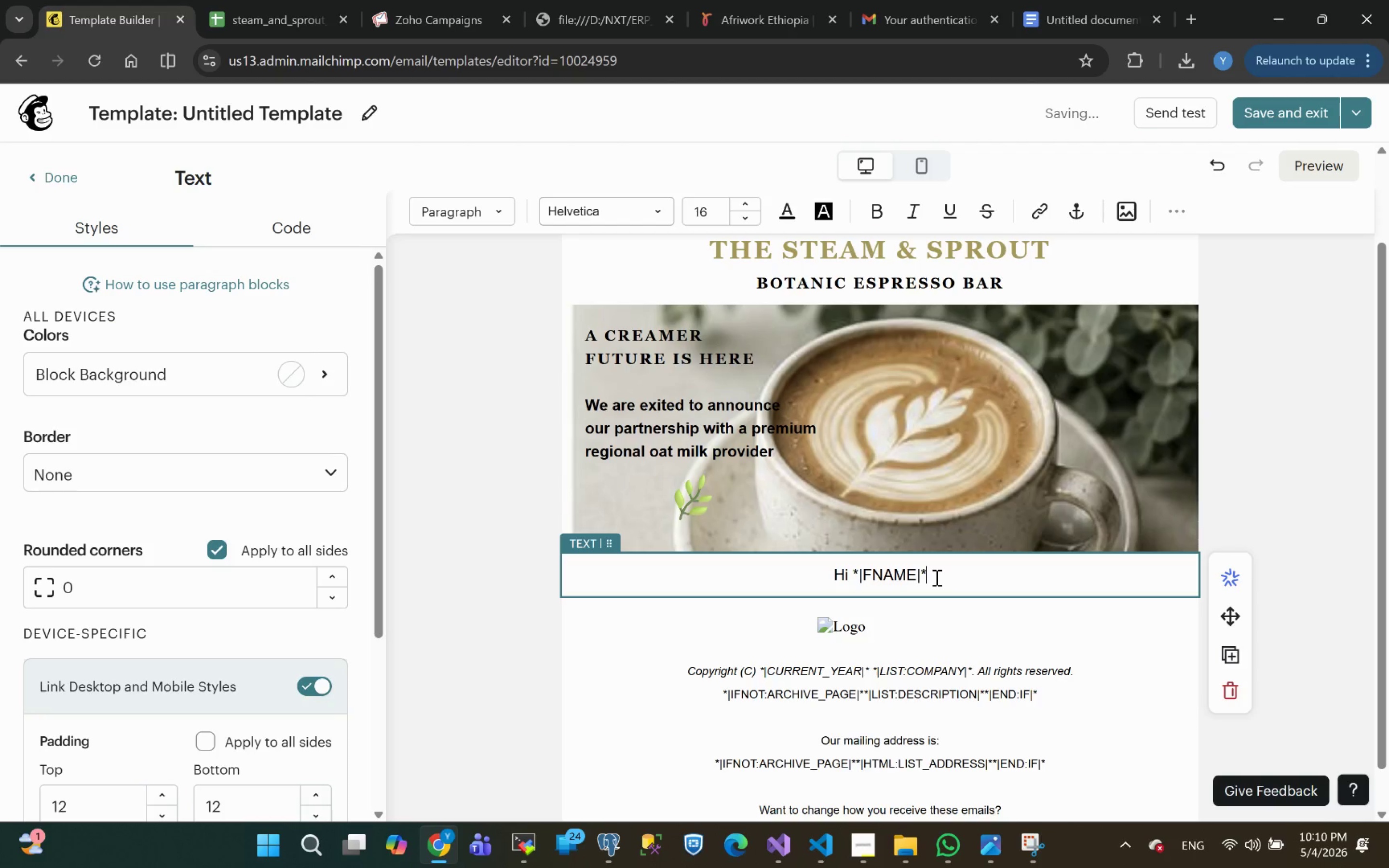 
key(Comma)
 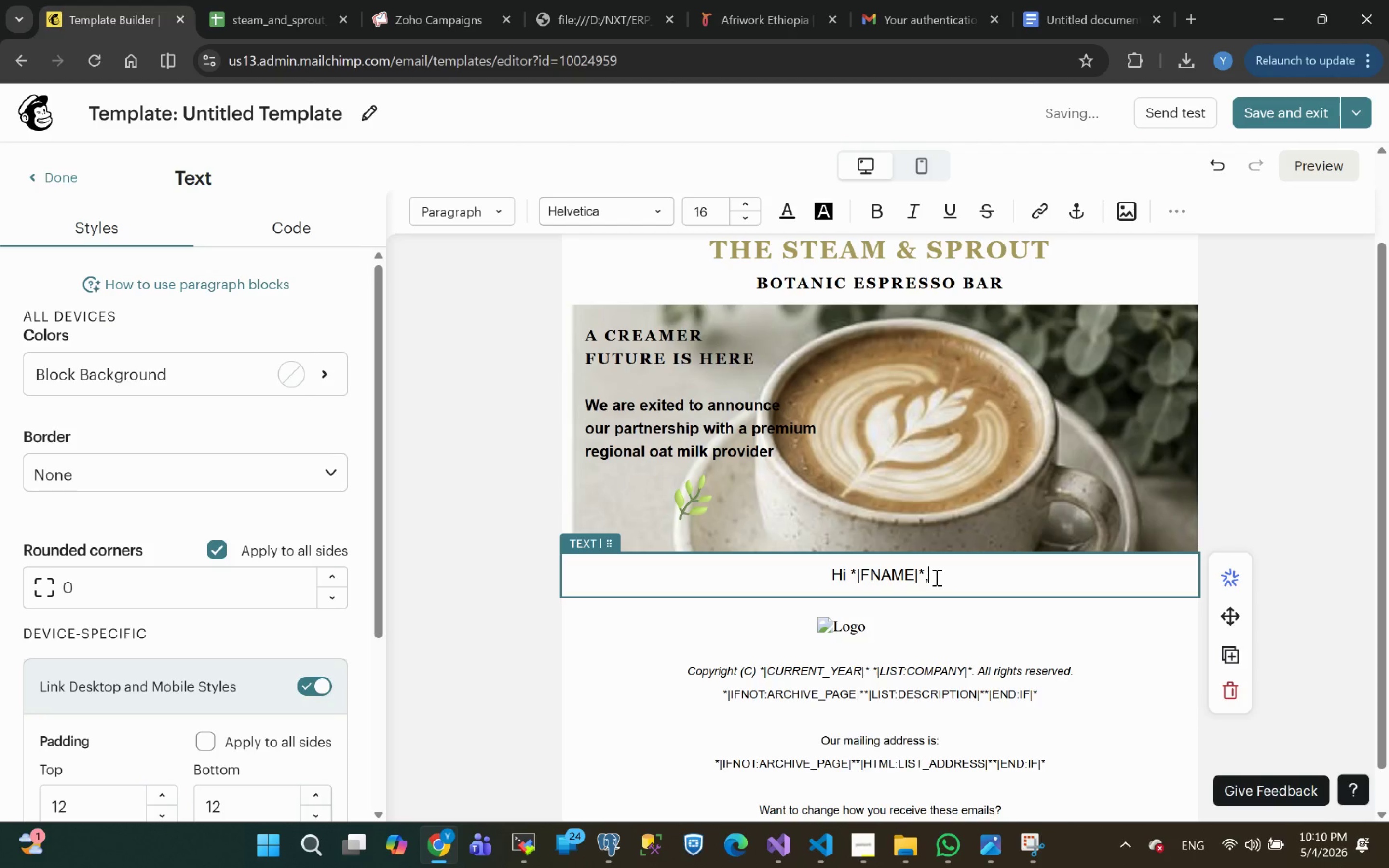 
key(Shift+Enter)
 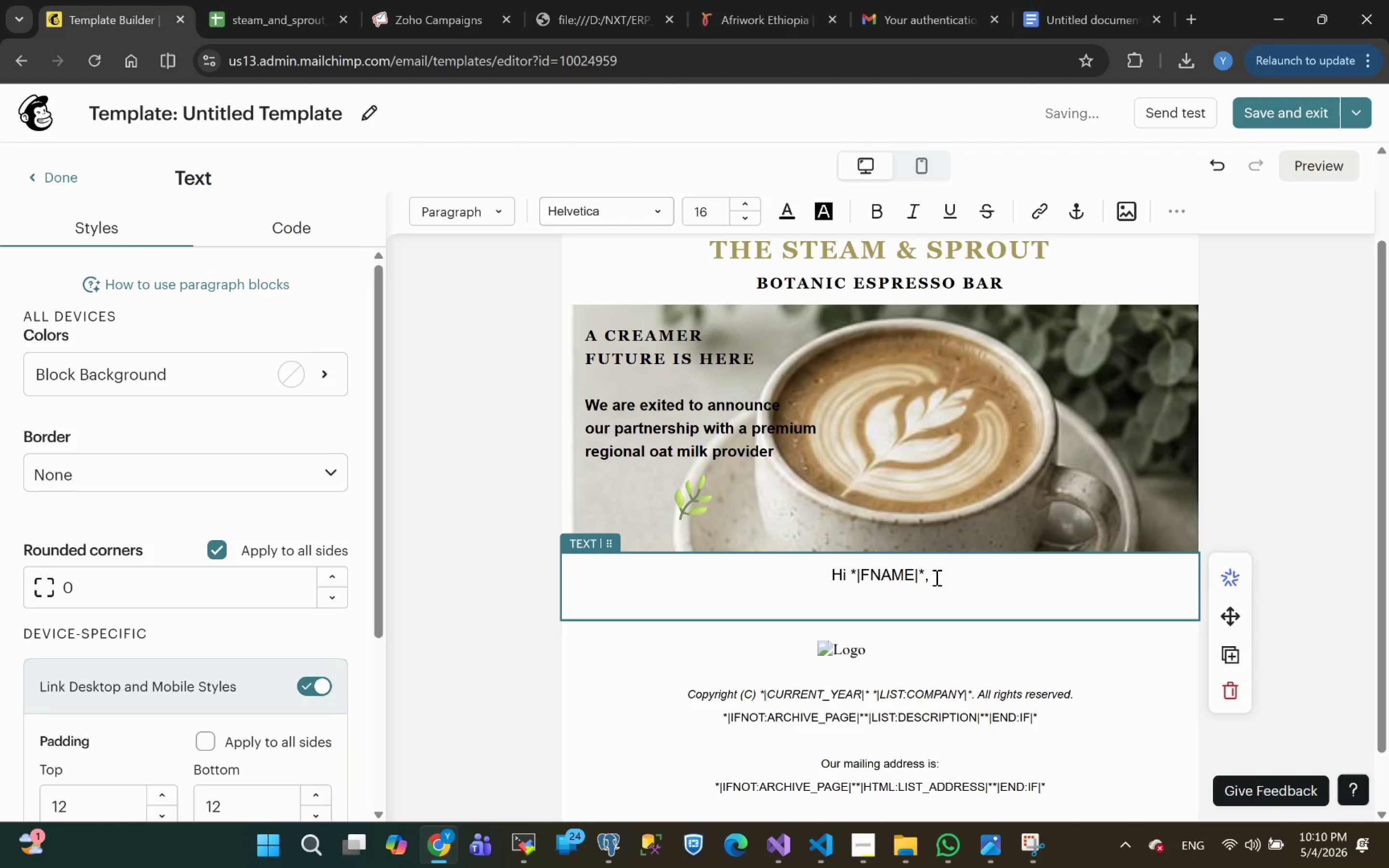 
key(Shift+Enter)
 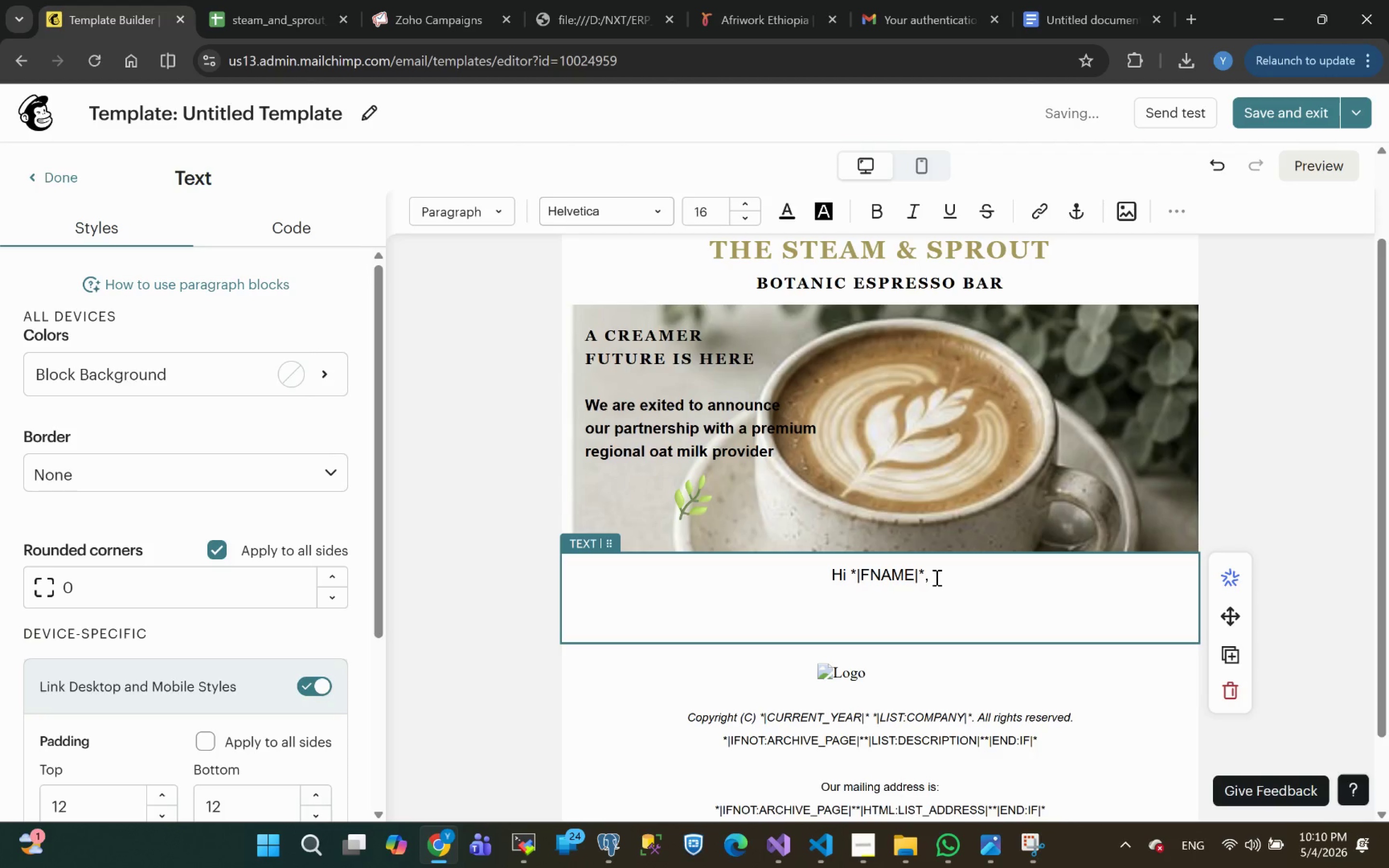 
type(We )
 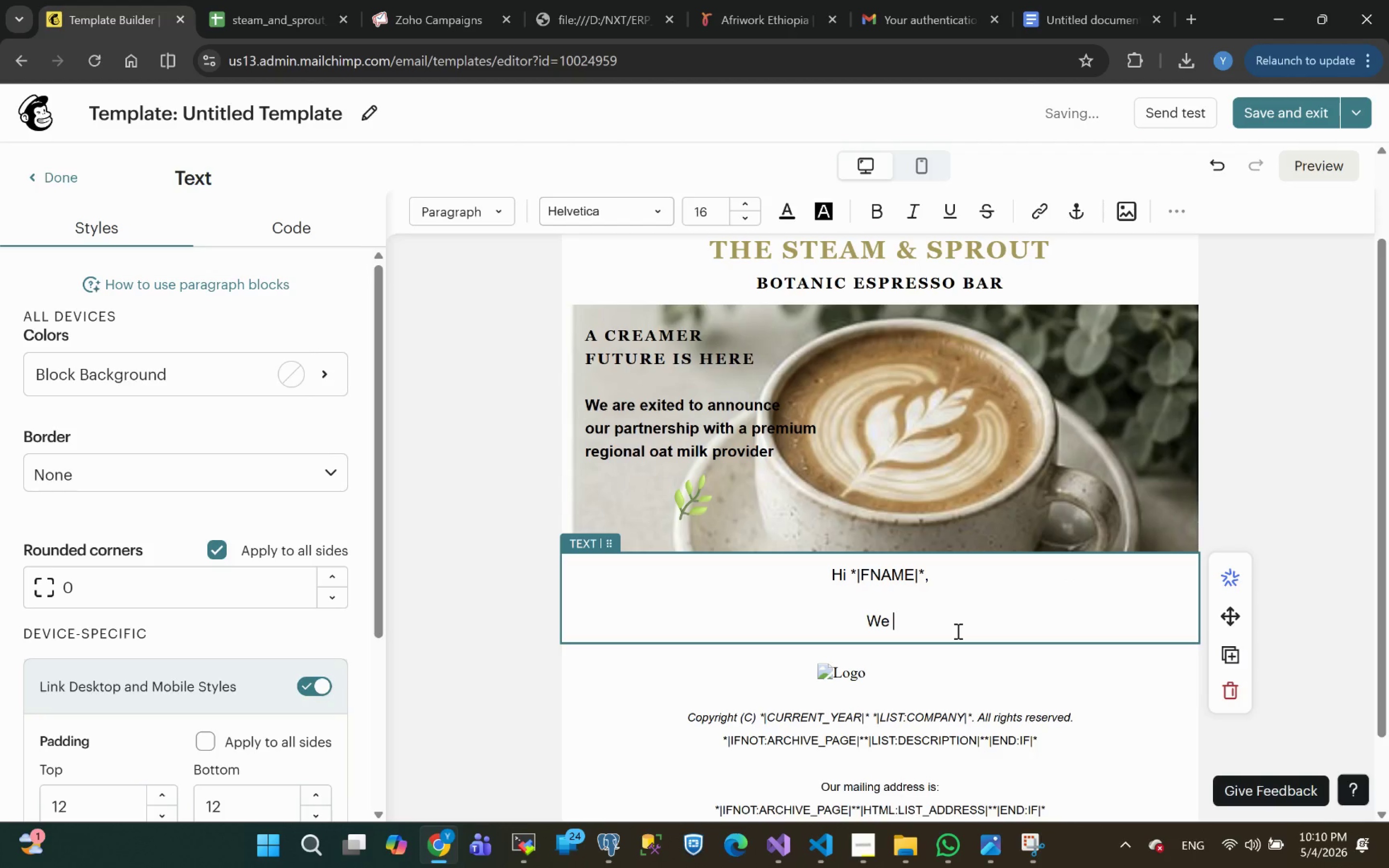 
wait(6.8)
 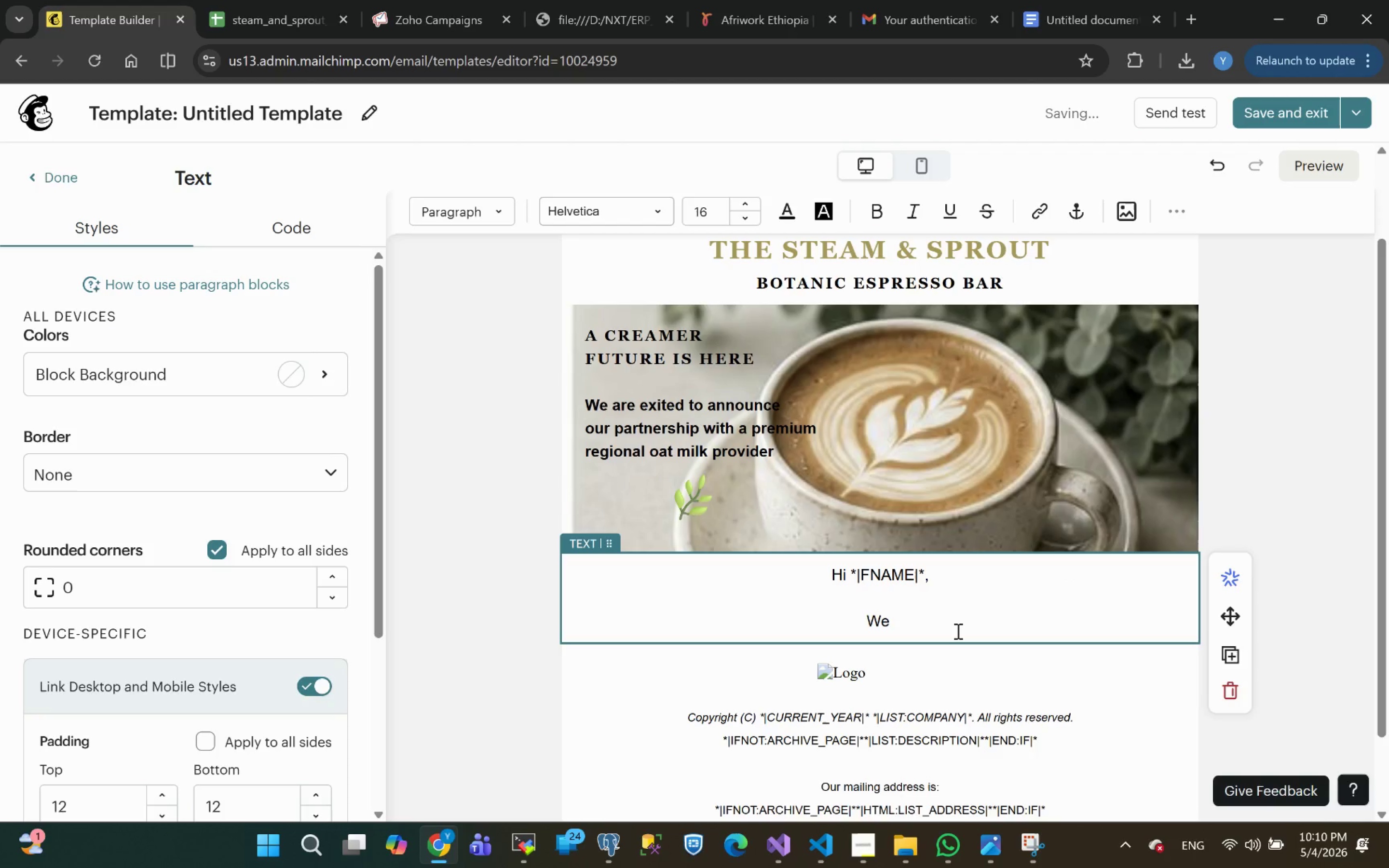 
key(Alt+Tab)
 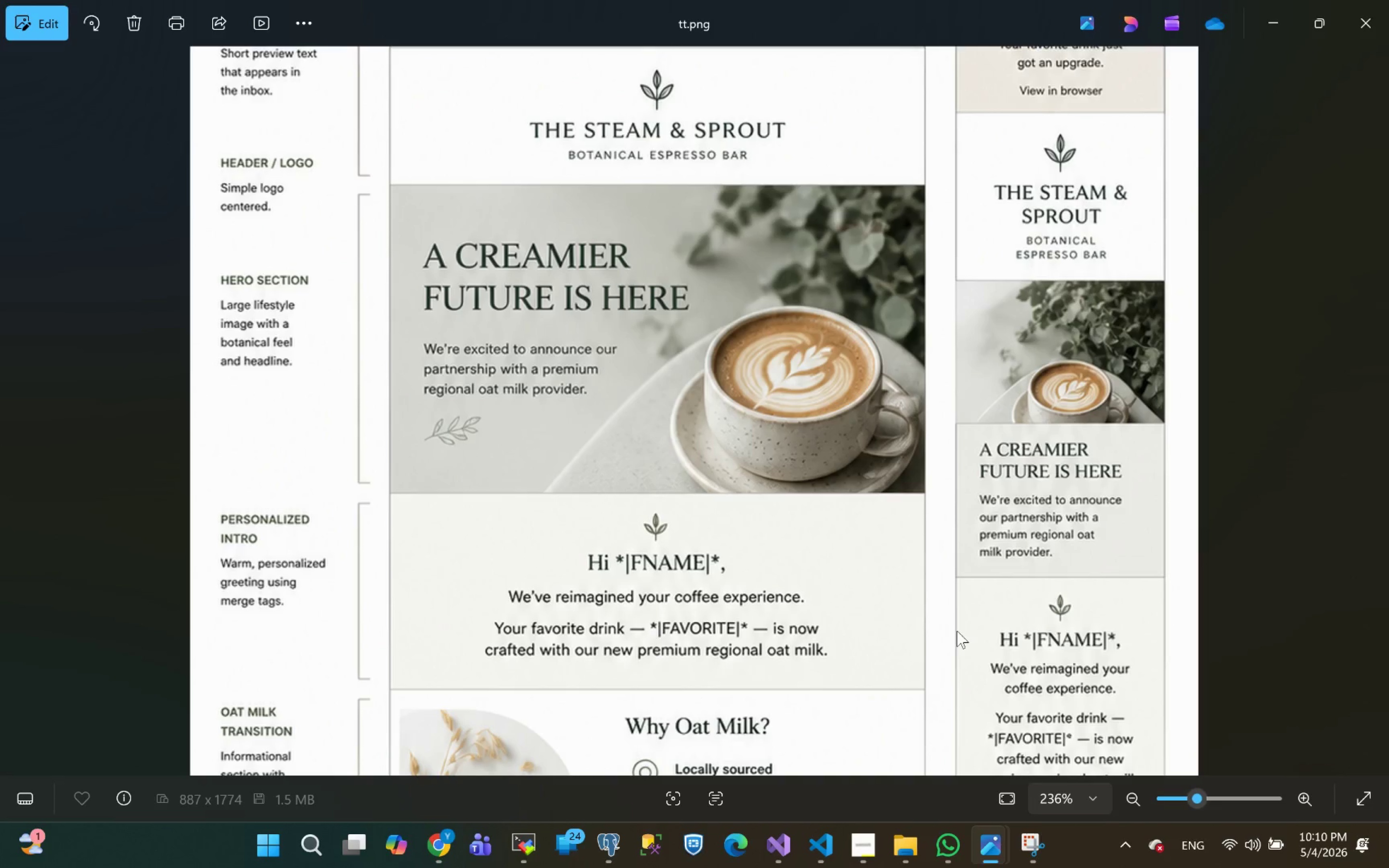 
hold_key(key=AltLeft, duration=2.1)
 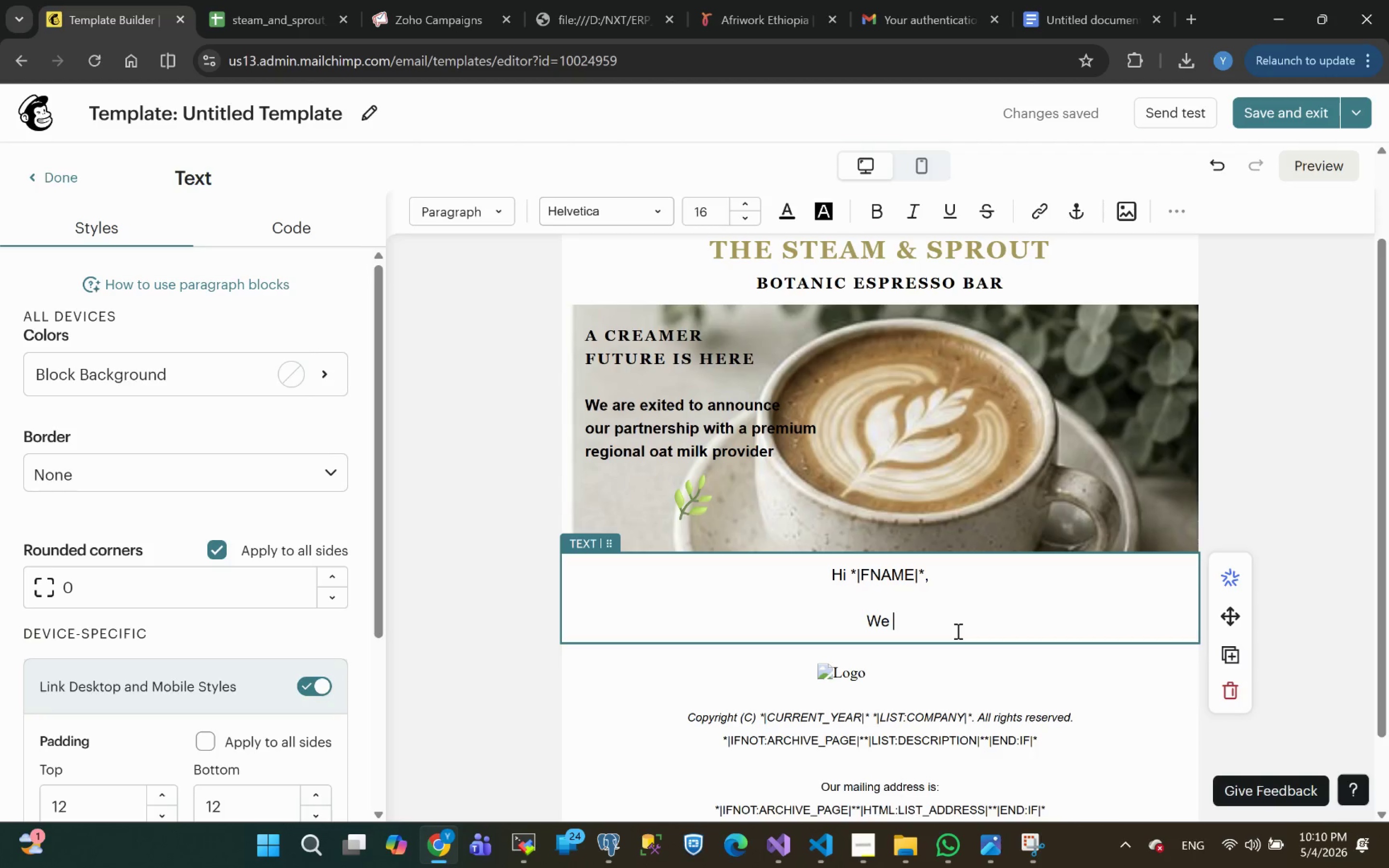 
key(Tab)
type(have reimagened =)
key(Backspace)
key(Backspace)
key(Backspace)
key(Backspace)
key(Backspace)
key(Backspace)
type(ined your )
key(Tab)
 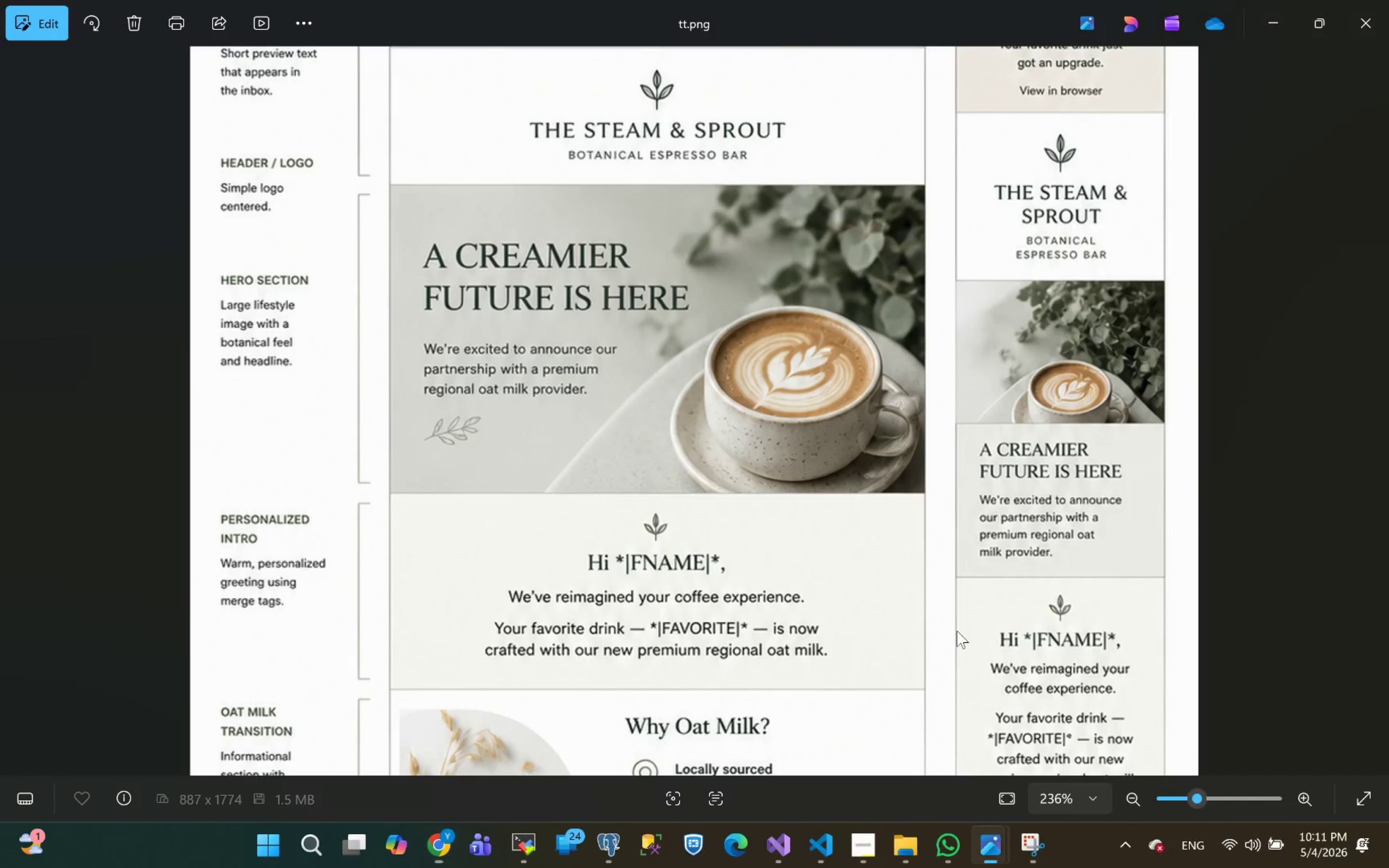 
hold_key(key=AltLeft, duration=0.85)
 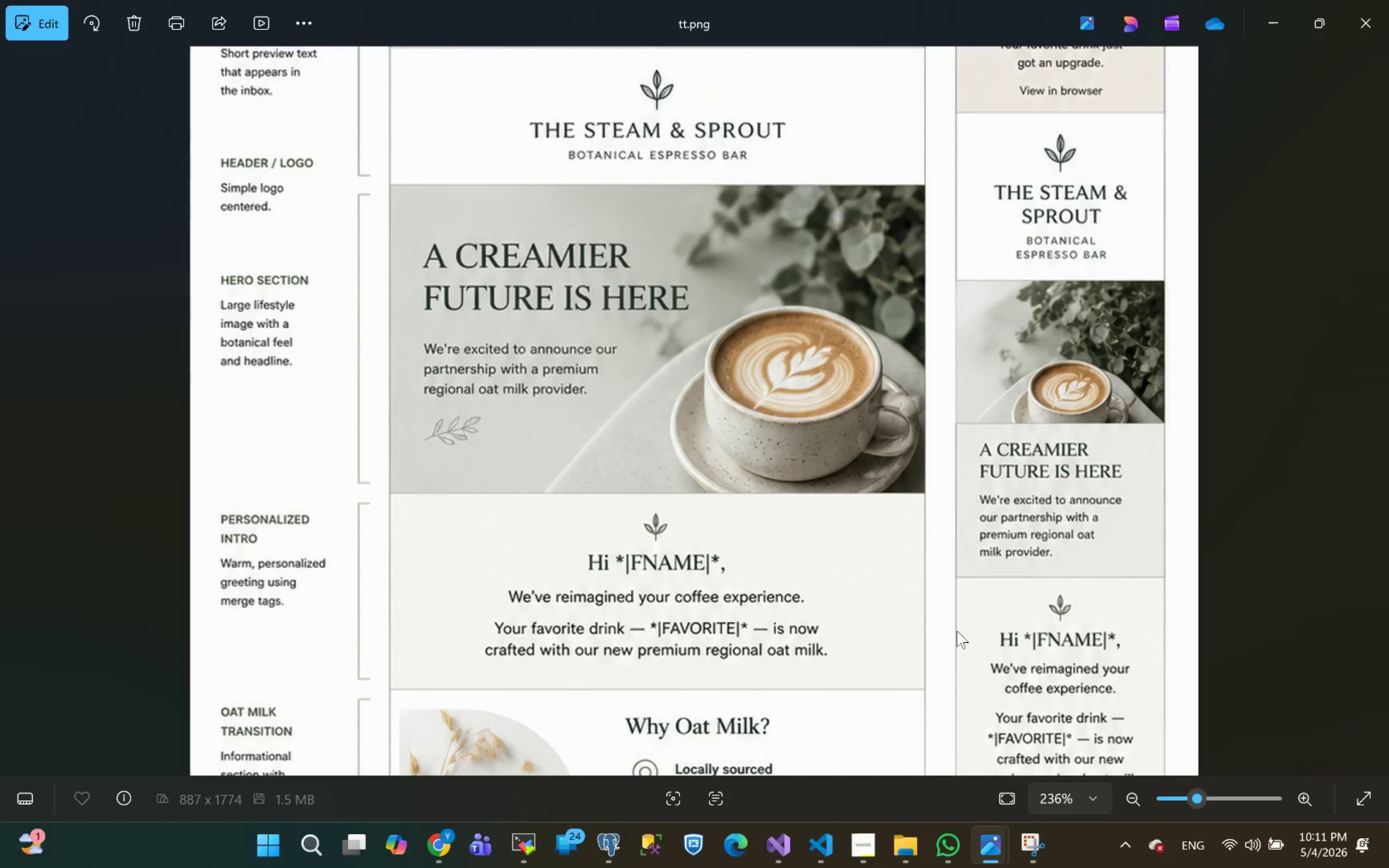 
hold_key(key=AltLeft, duration=5.58)
 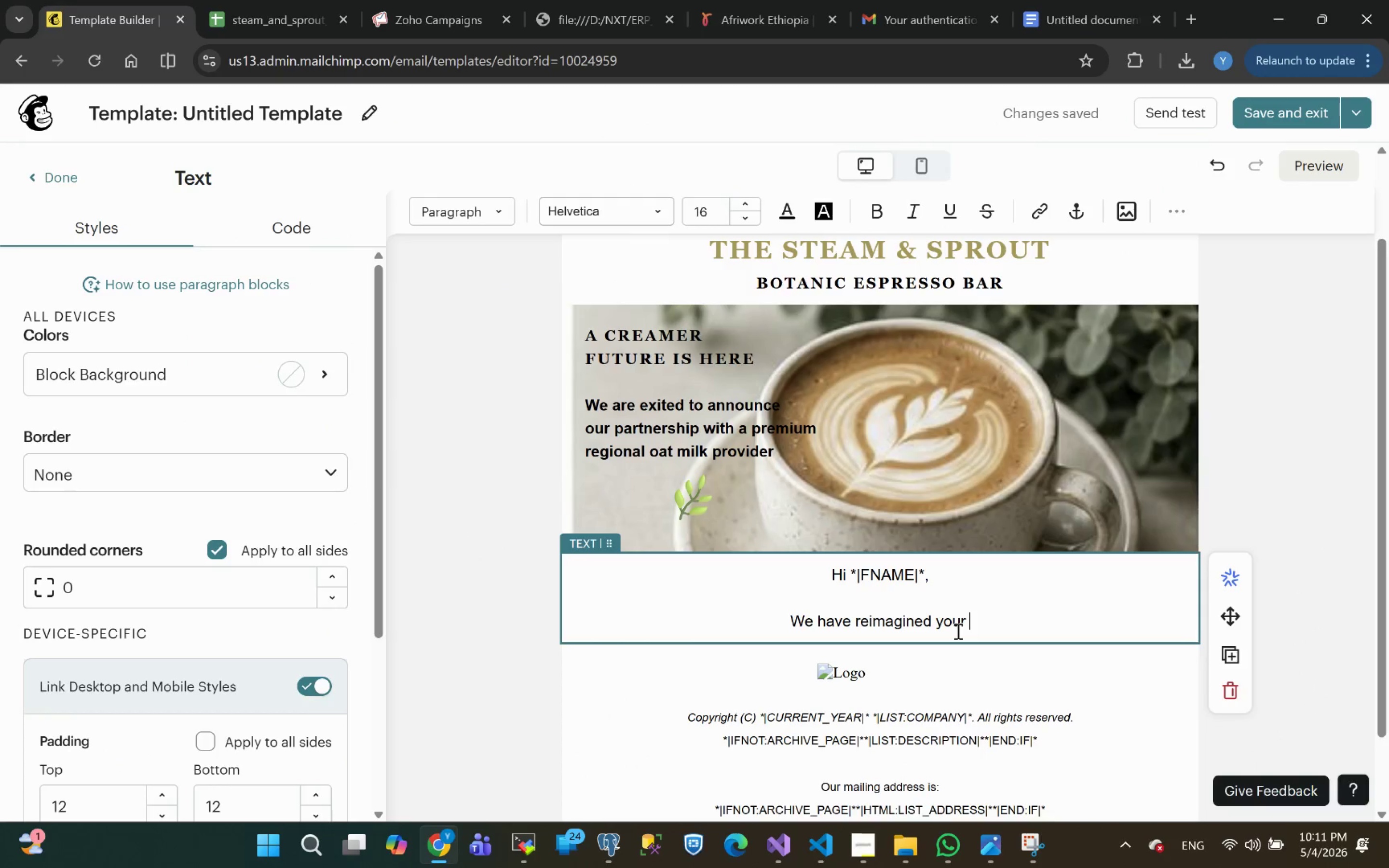 
key(Tab)
type(coffee exer)
key(Backspace)
key(Backspace)
type(perience.)
 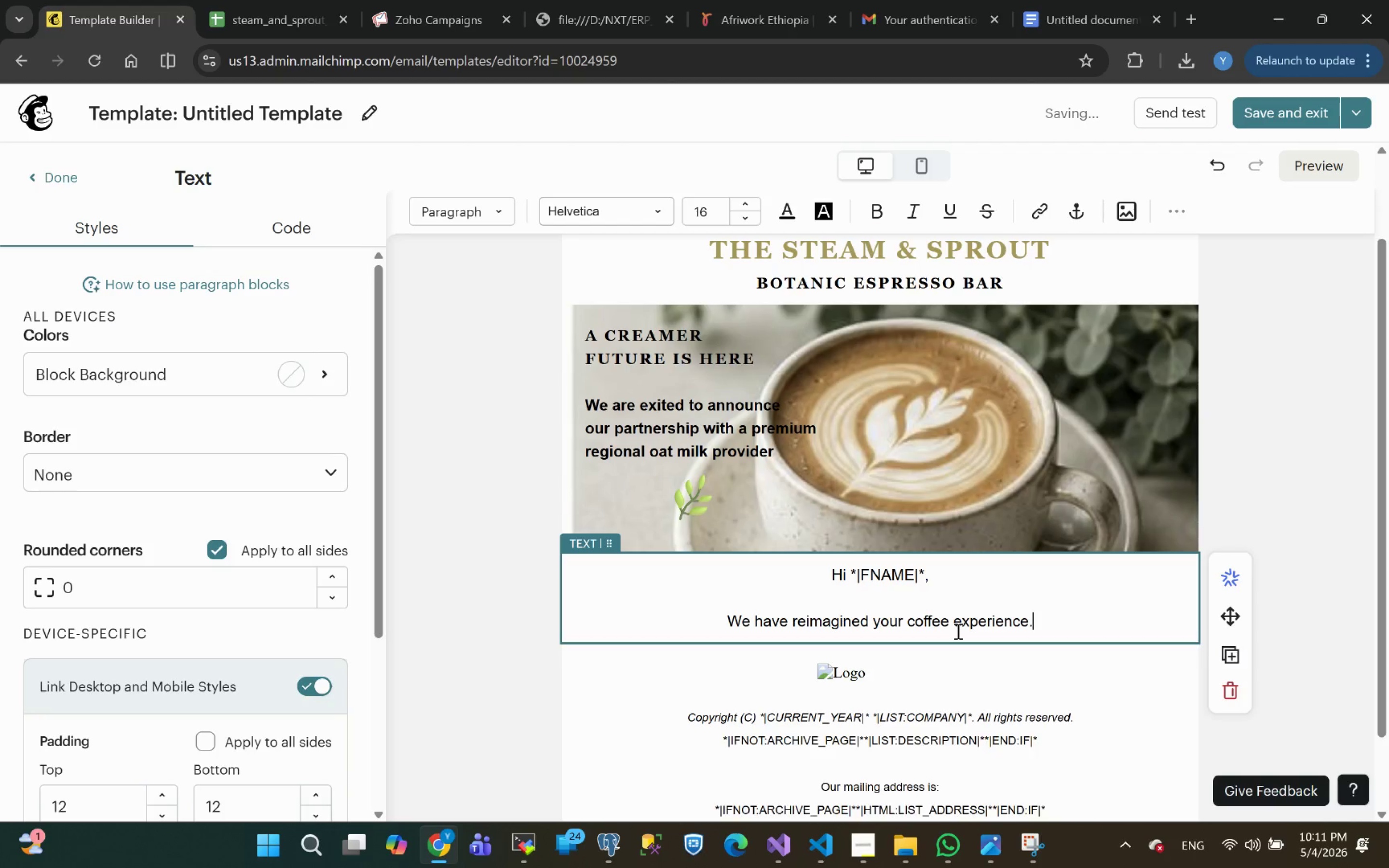 
key(Enter)
 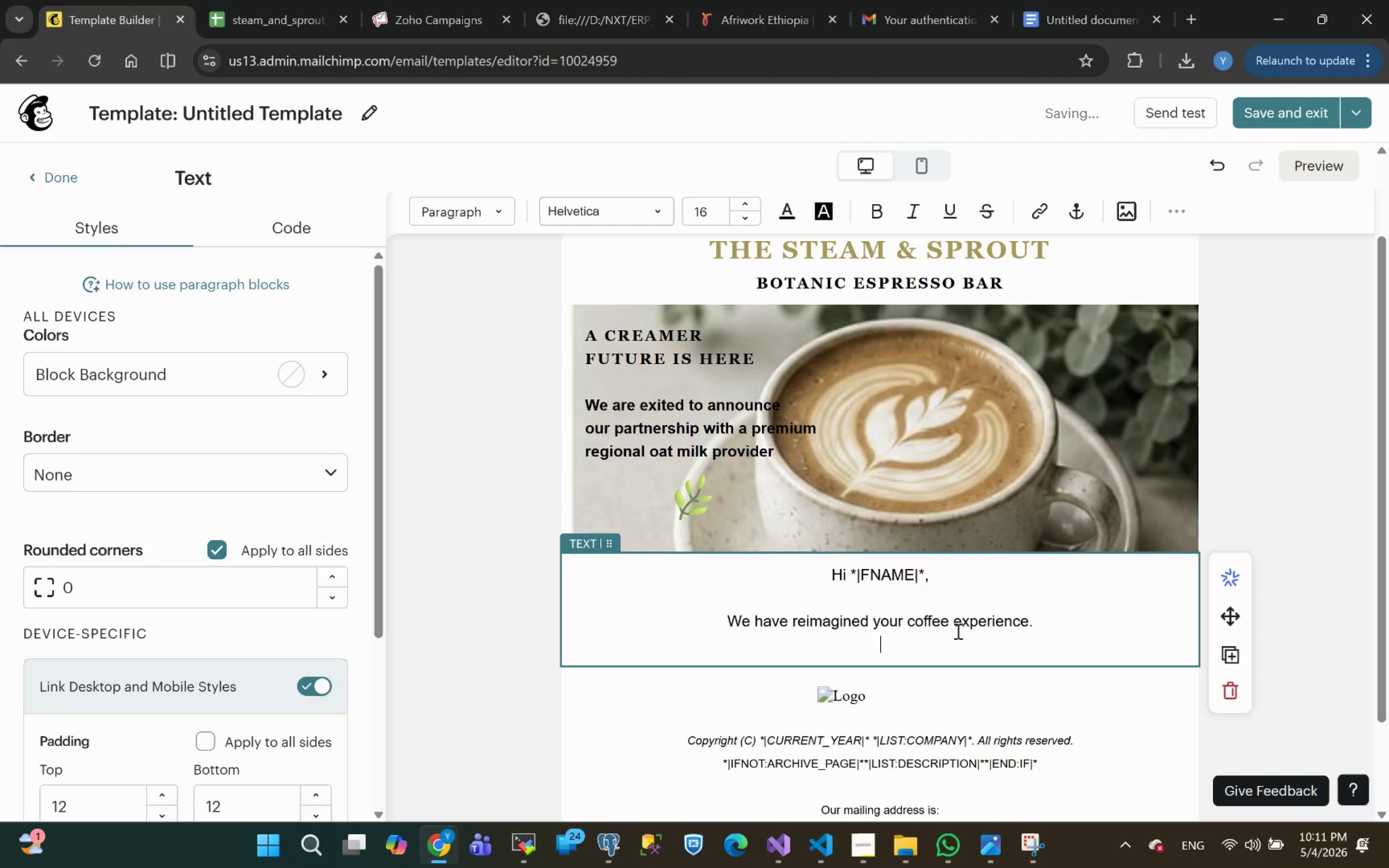 
key(Alt+Tab)
 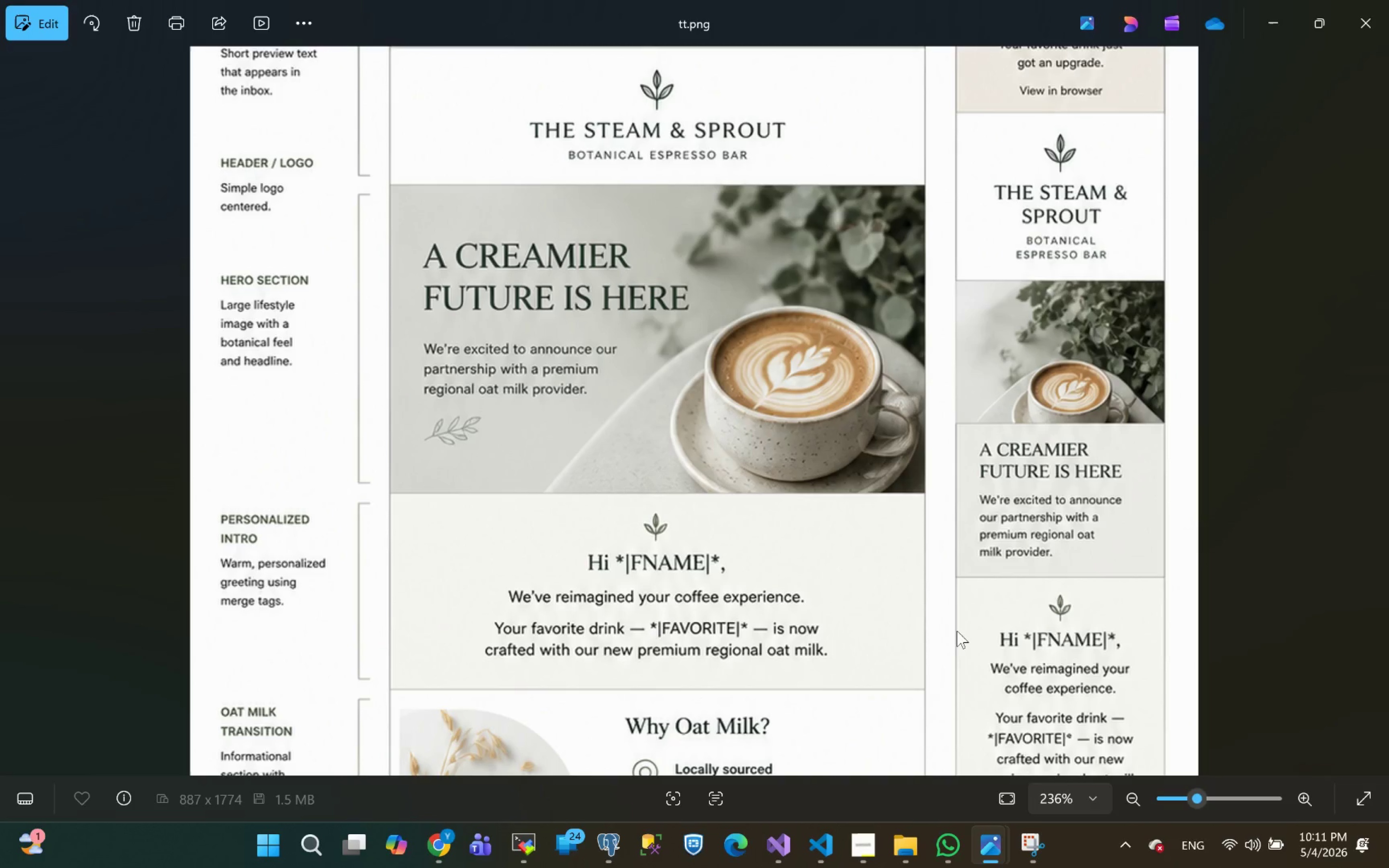 
hold_key(key=AltLeft, duration=1.03)
 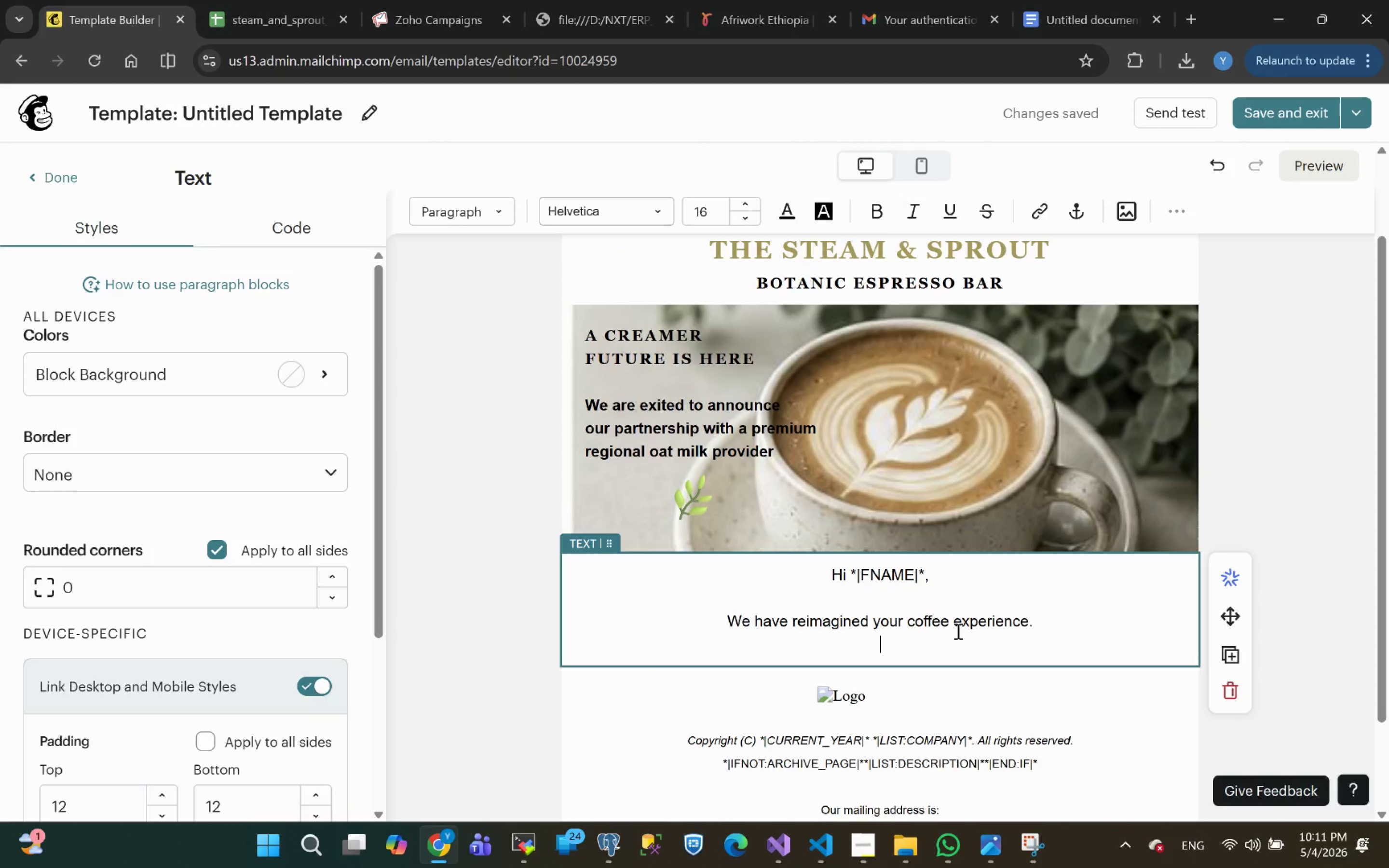 
key(Tab)
type(Your favorite dring )
key(Backspace)
key(Backspace)
type(k *|FAVORITE)
 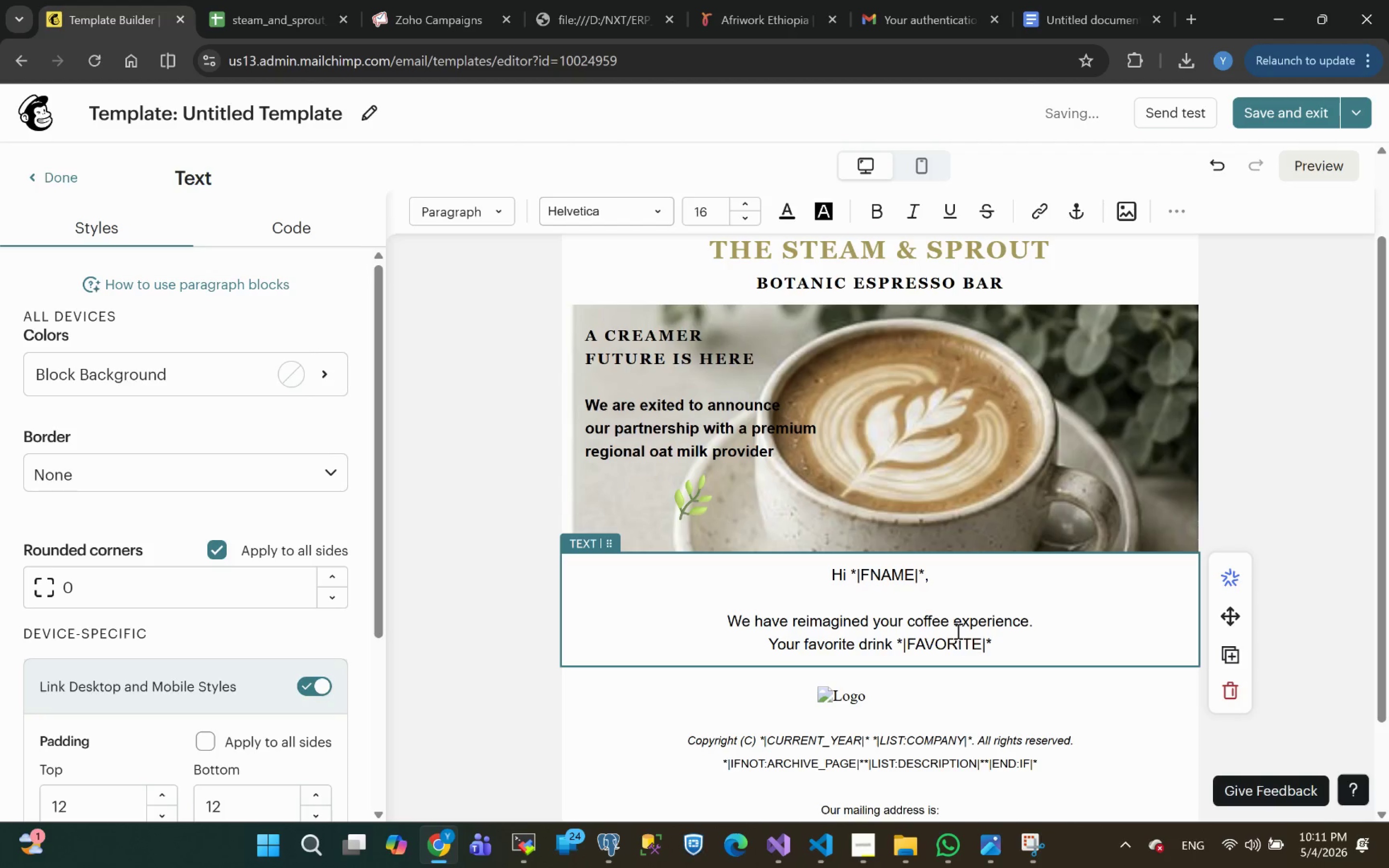 
key(ArrowRight)
 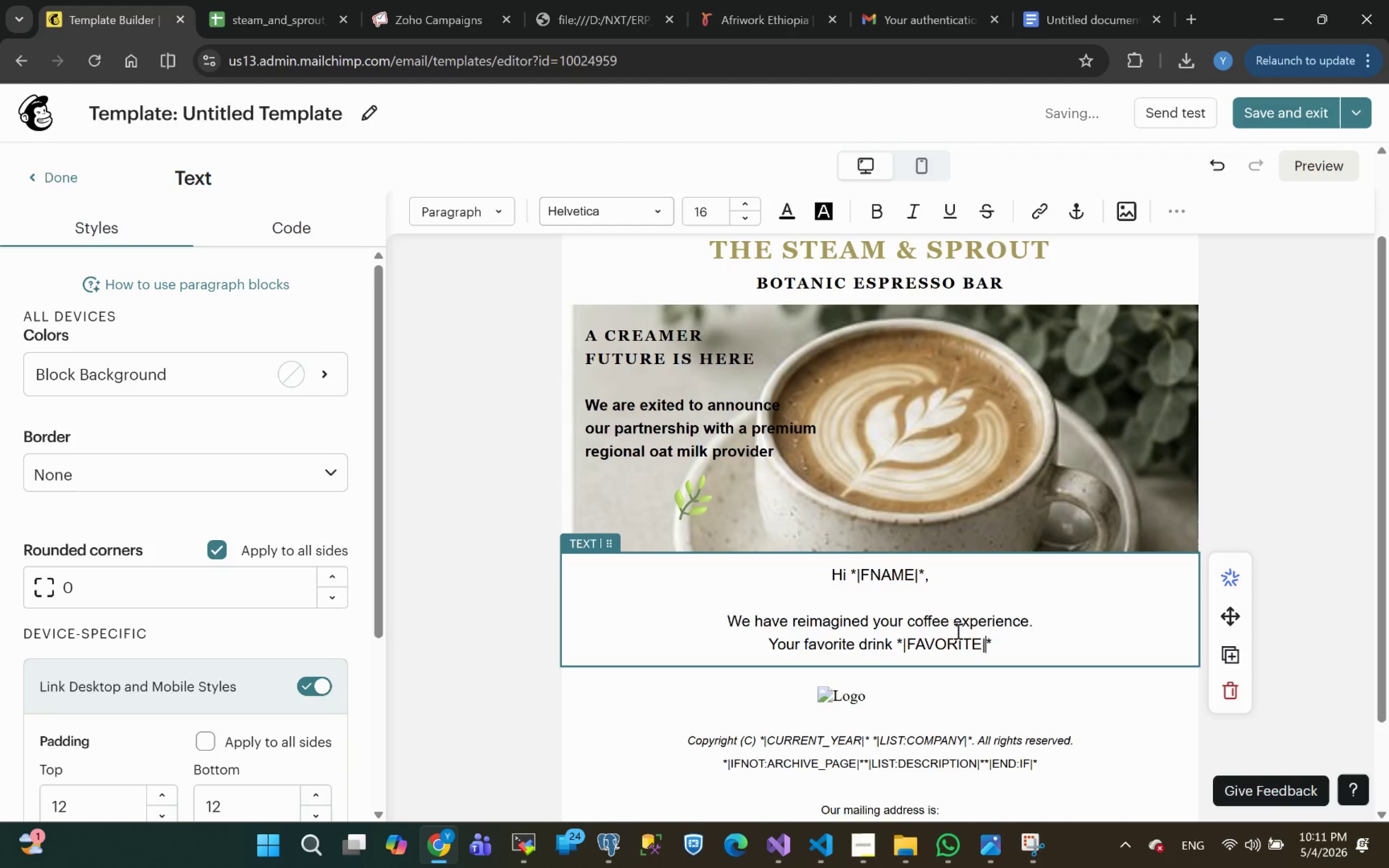 
key(ArrowRight)
 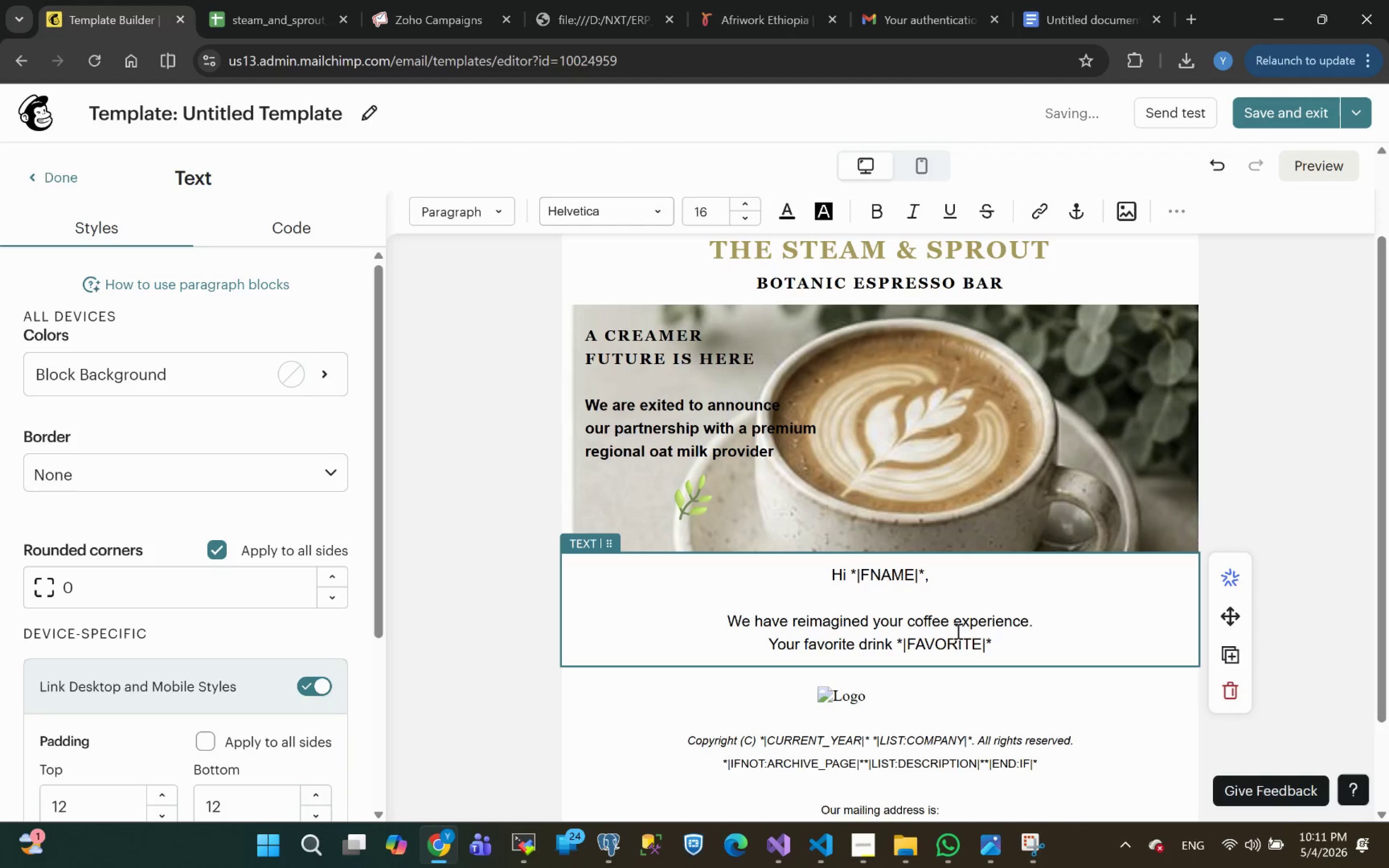 
key(Space)
 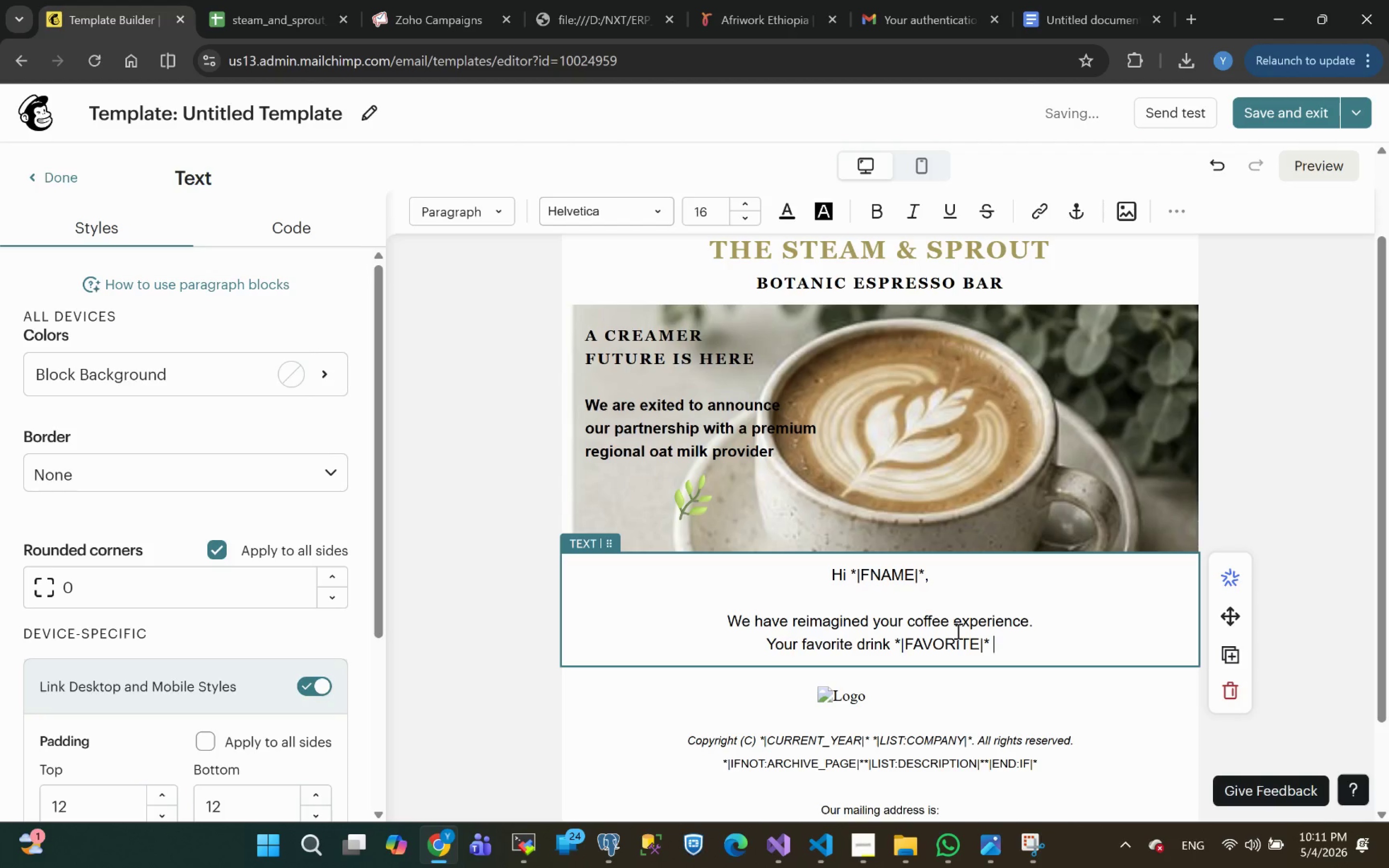 
key(Alt+Tab)
 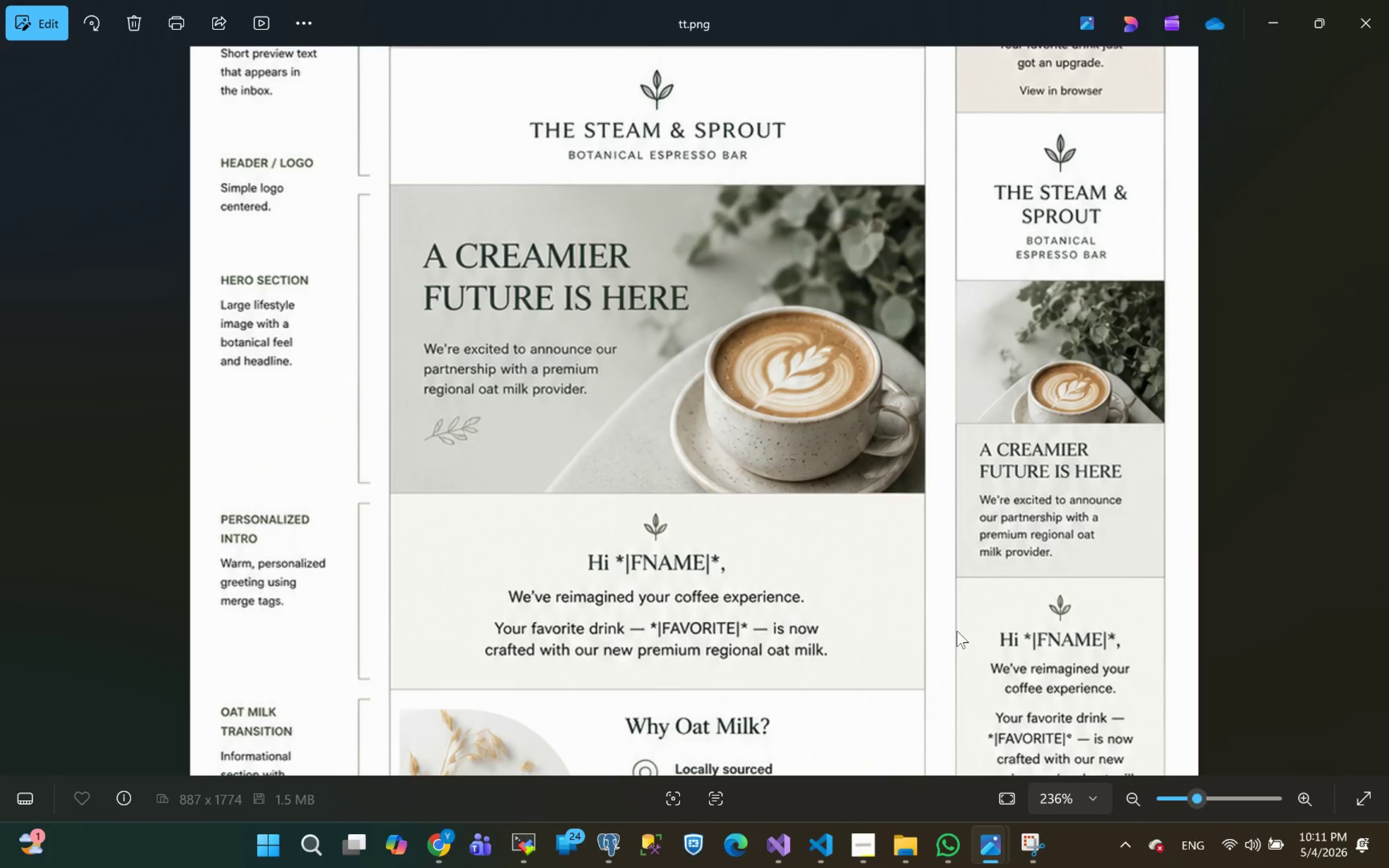 
hold_key(key=AltLeft, duration=4.08)
 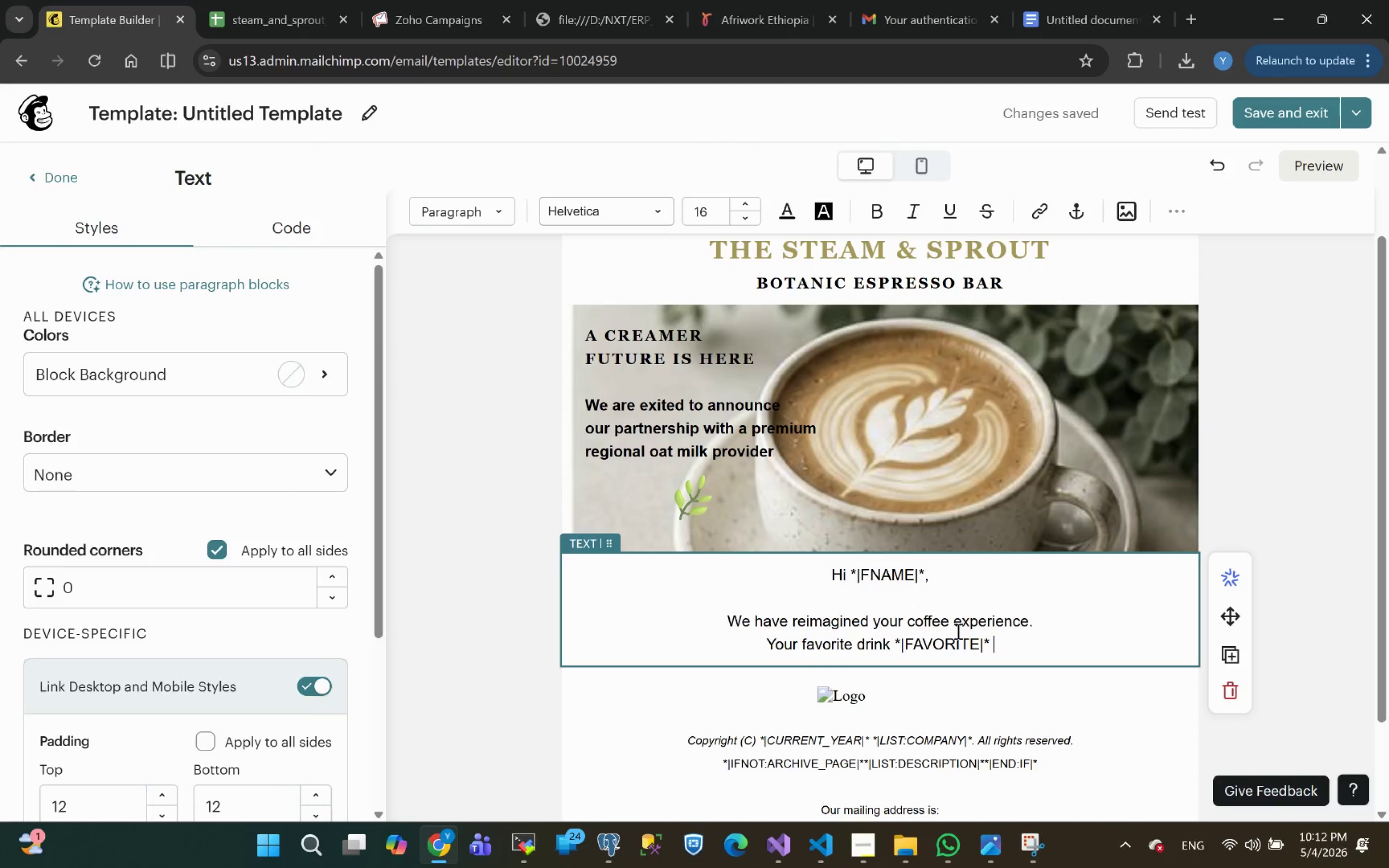 
key(Tab)
type(-- is now crafte =)
key(Backspace)
key(Backspace)
key(Backspace)
type(ed with )
 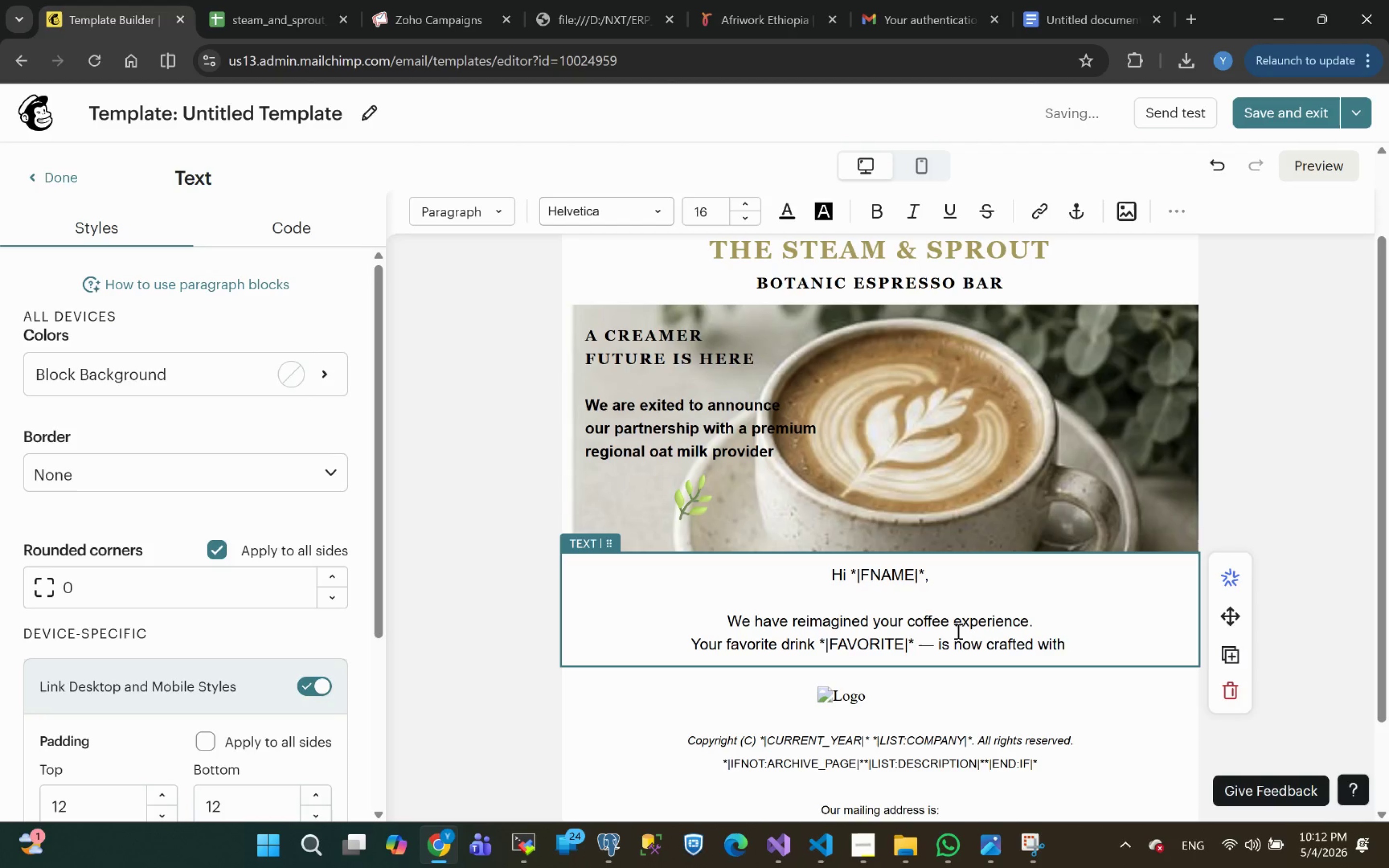 
key(Alt+Tab)
 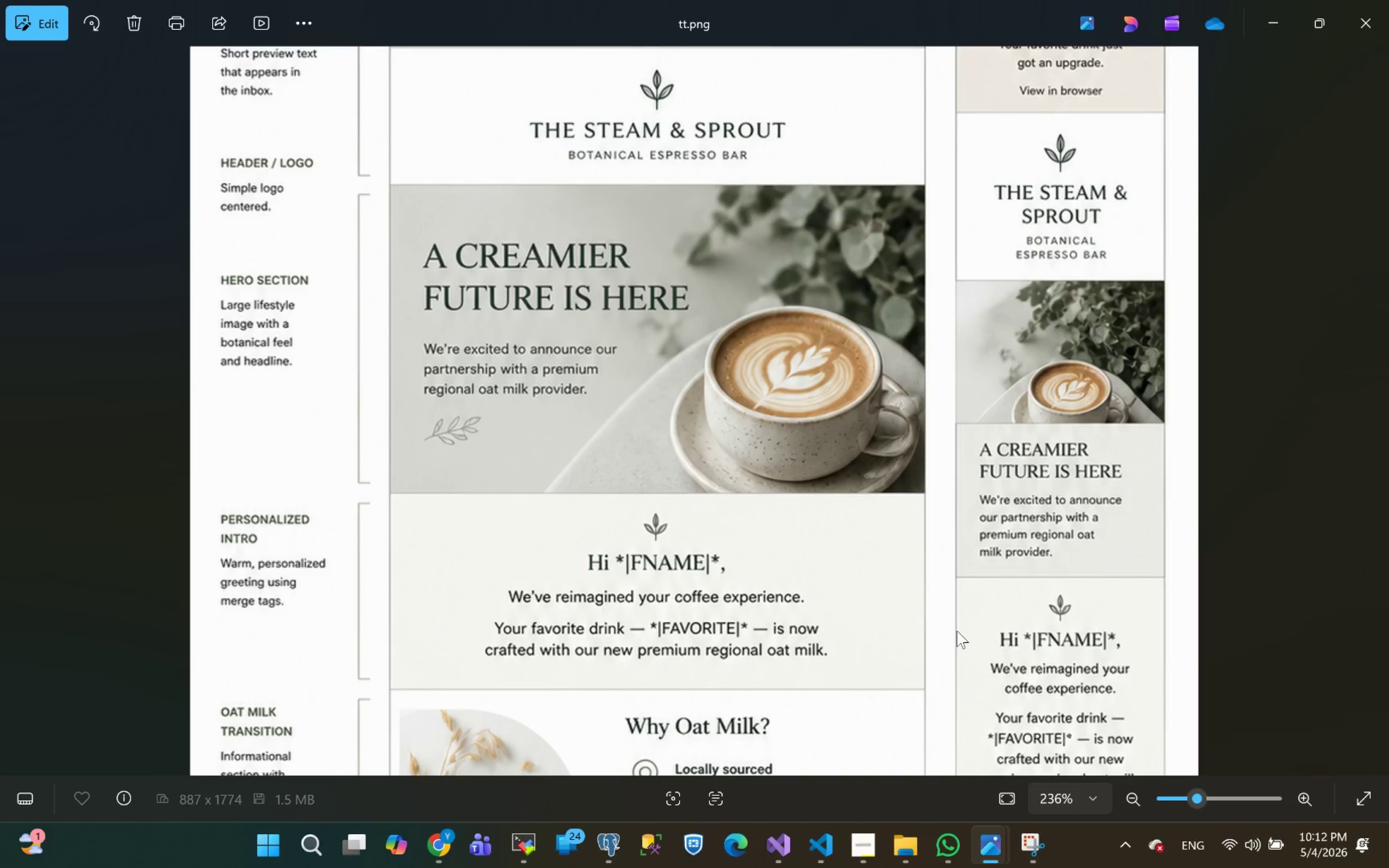 
hold_key(key=AltLeft, duration=0.39)
 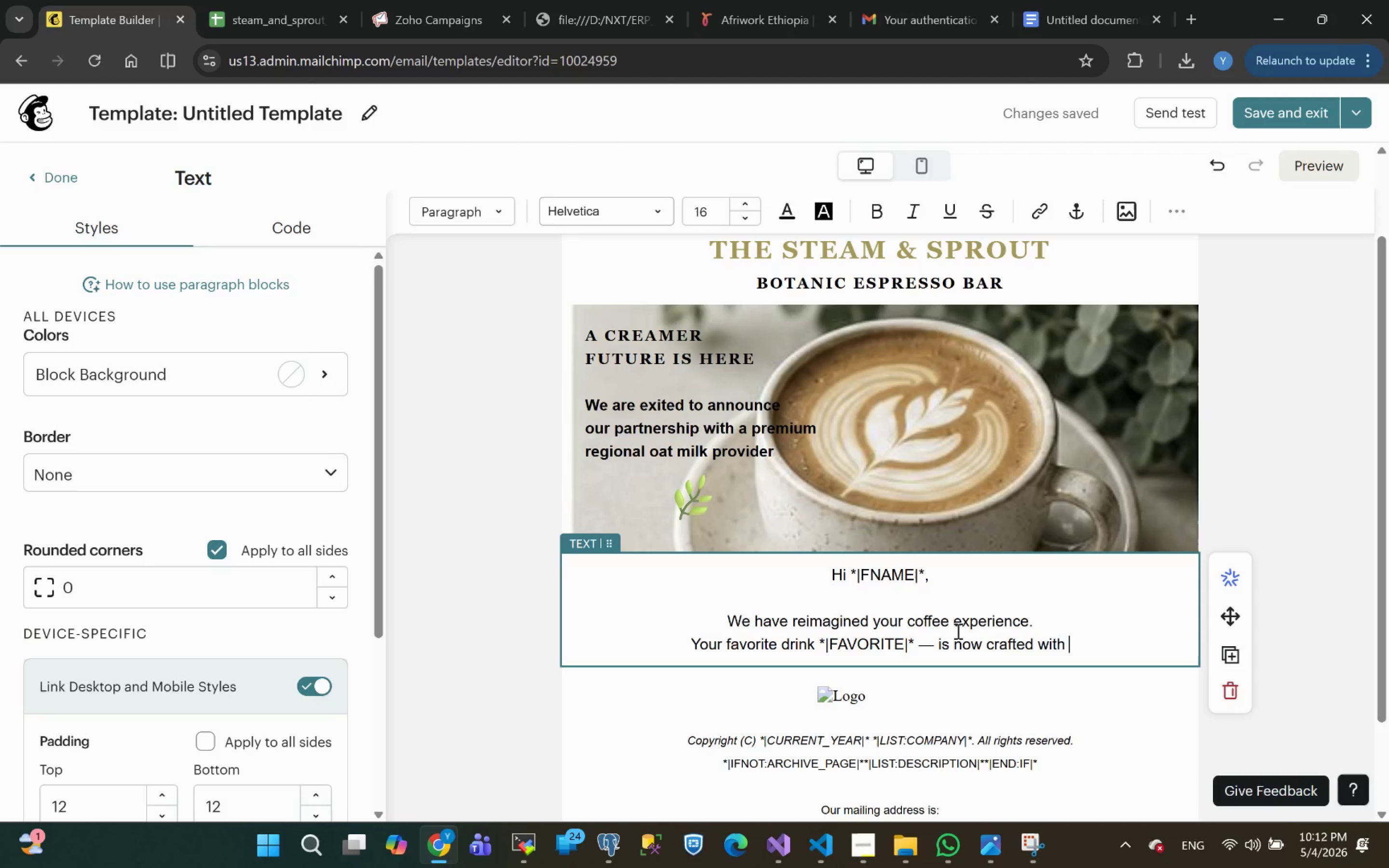 
key(Tab)
type(our premium regional aot )
key(Backspace)
key(Backspace)
key(Backspace)
key(Backspace)
type(oat milk)
key(Tab)
key(Tab)
type(.)
 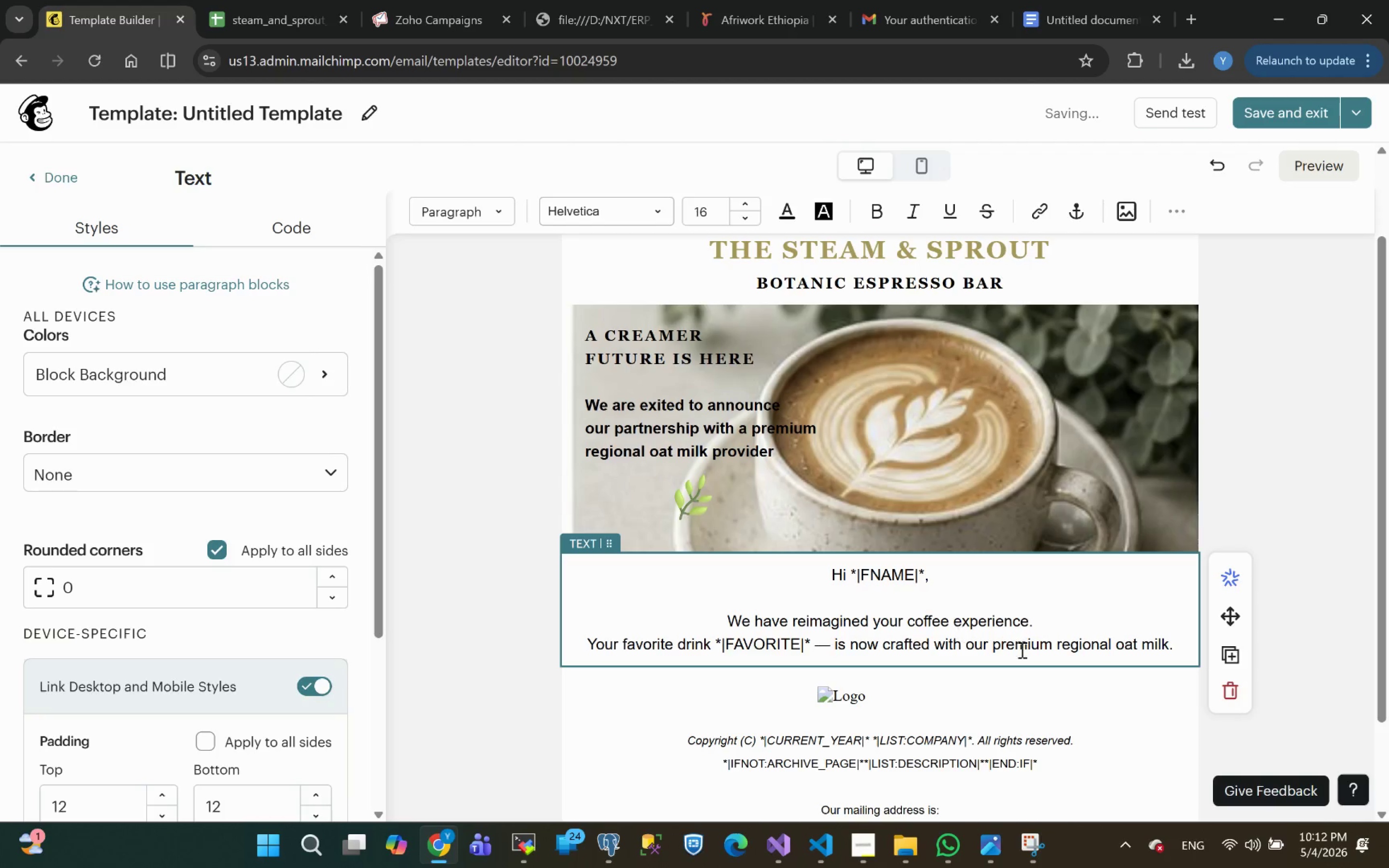 
hold_key(key=AltLeft, duration=0.6)
 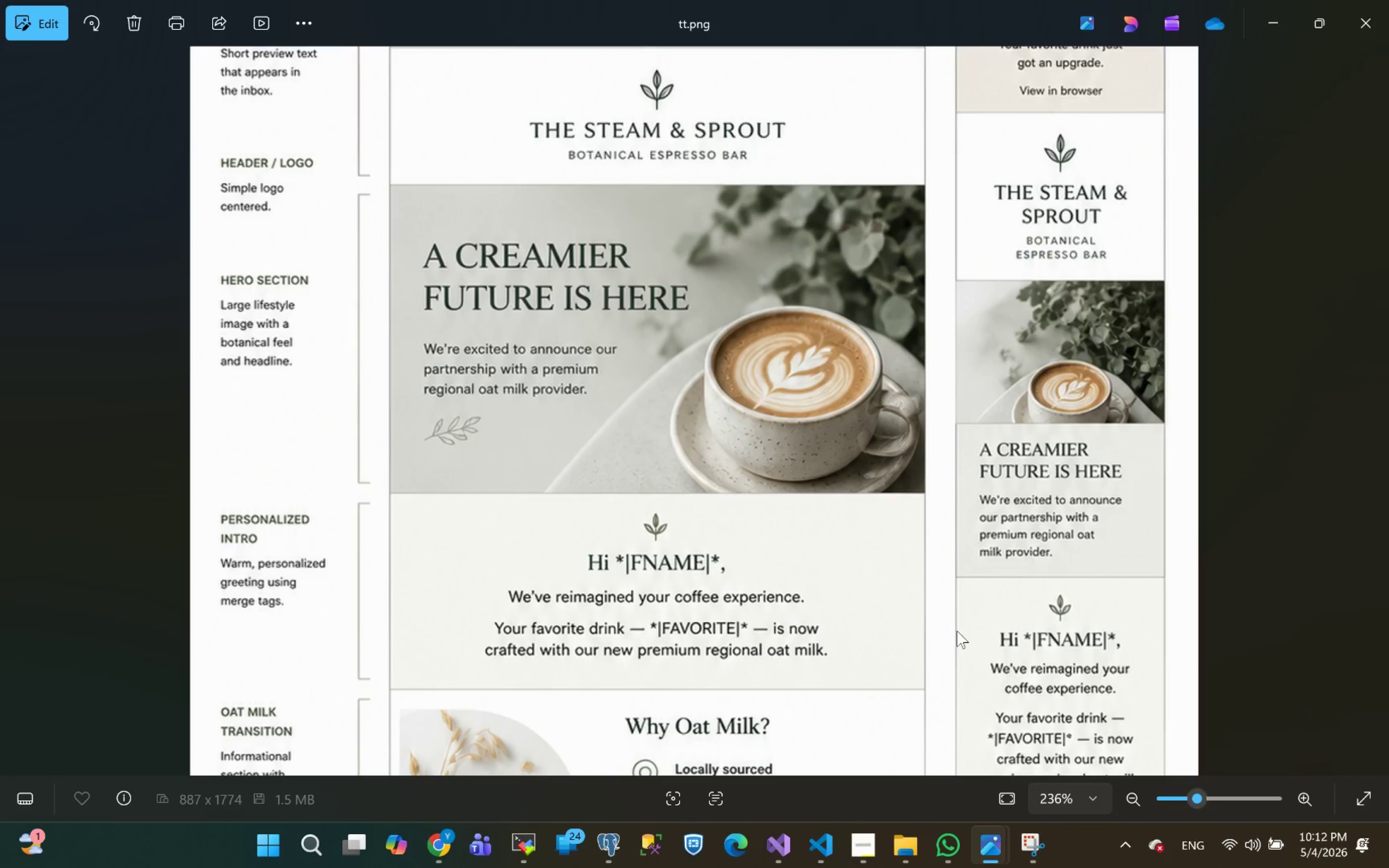 
hold_key(key=AltLeft, duration=0.63)
 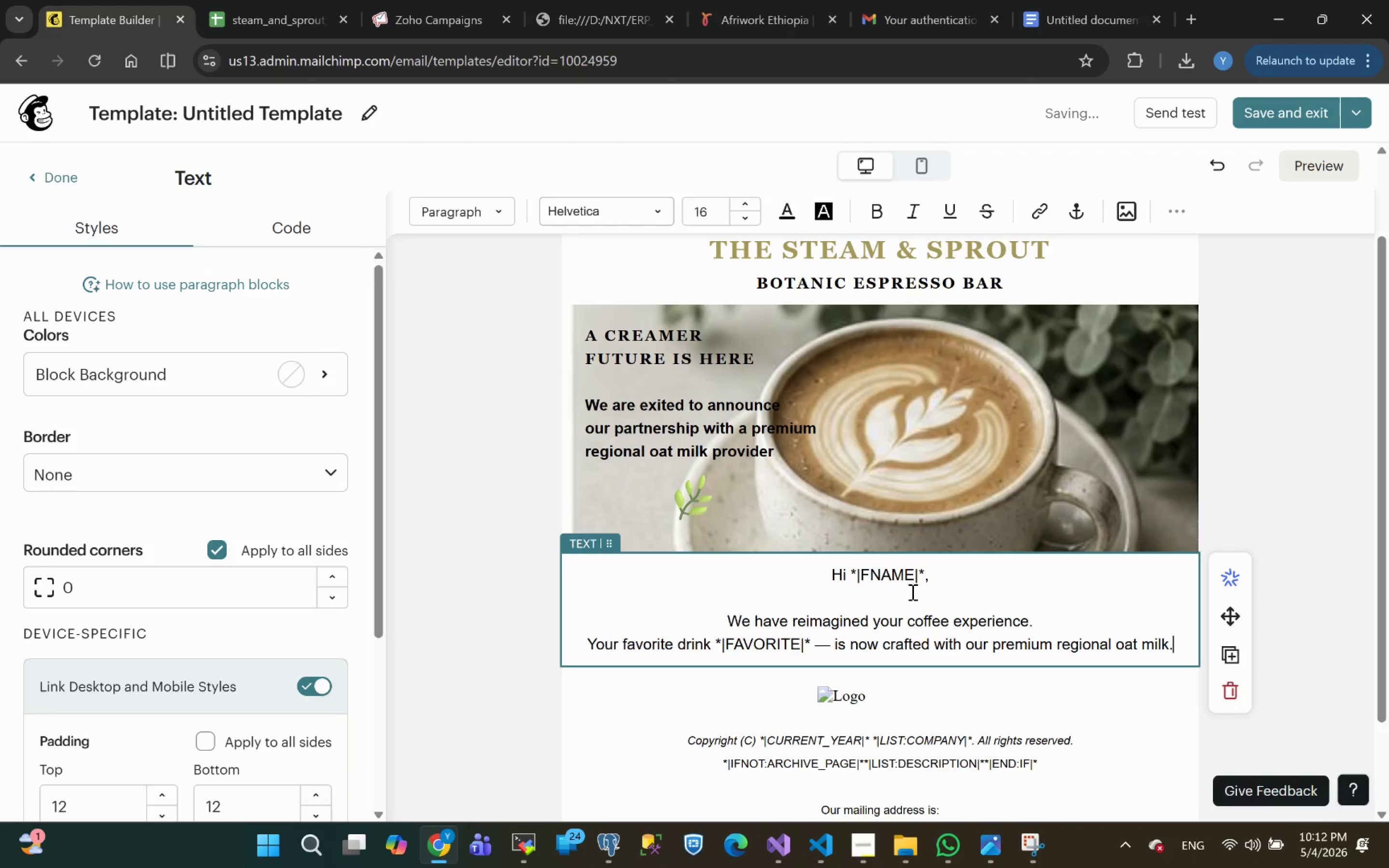 
left_click_drag(start_coordinate=[932, 577], to_coordinate=[832, 572])
 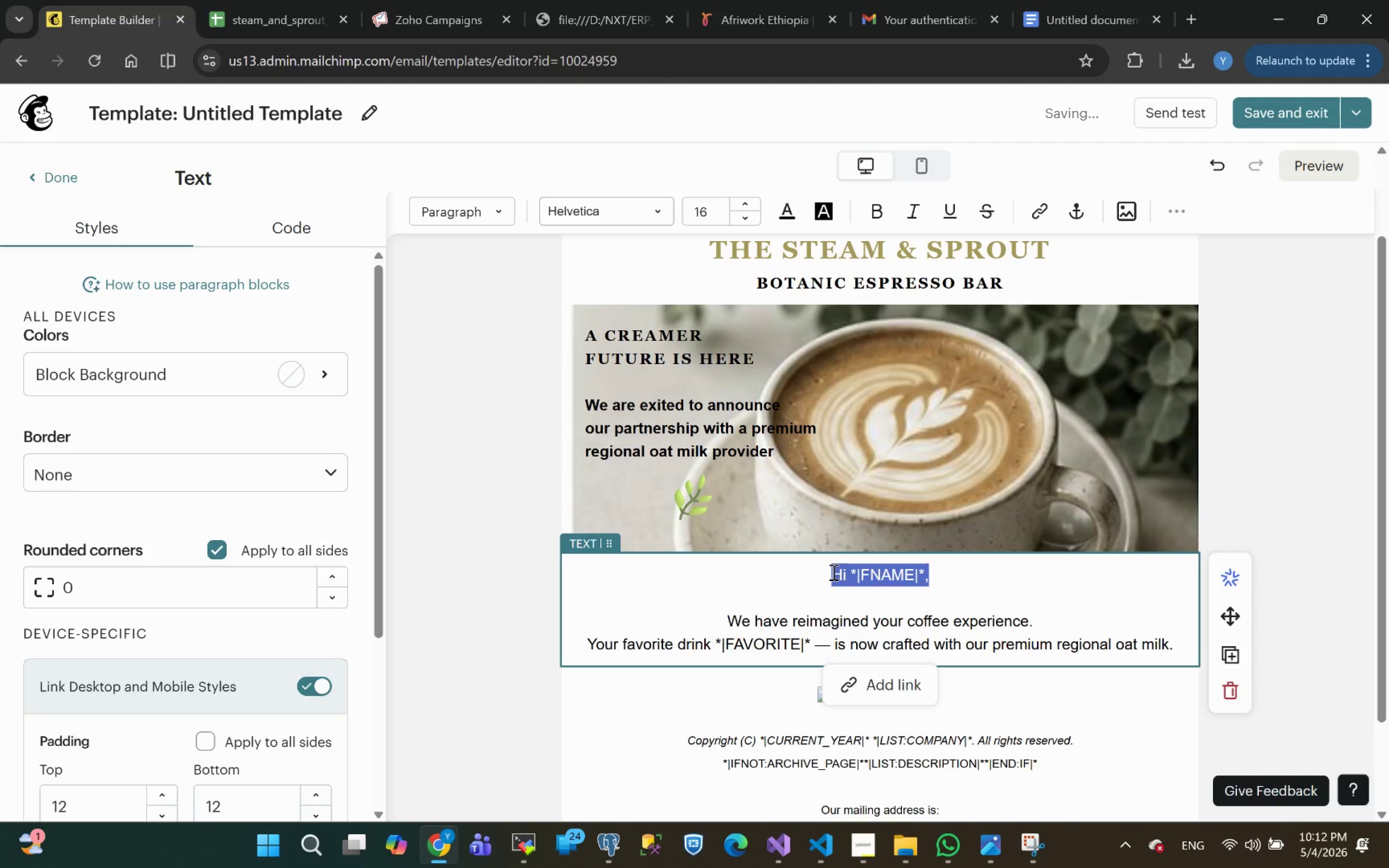 
key(Control+ControlLeft)
 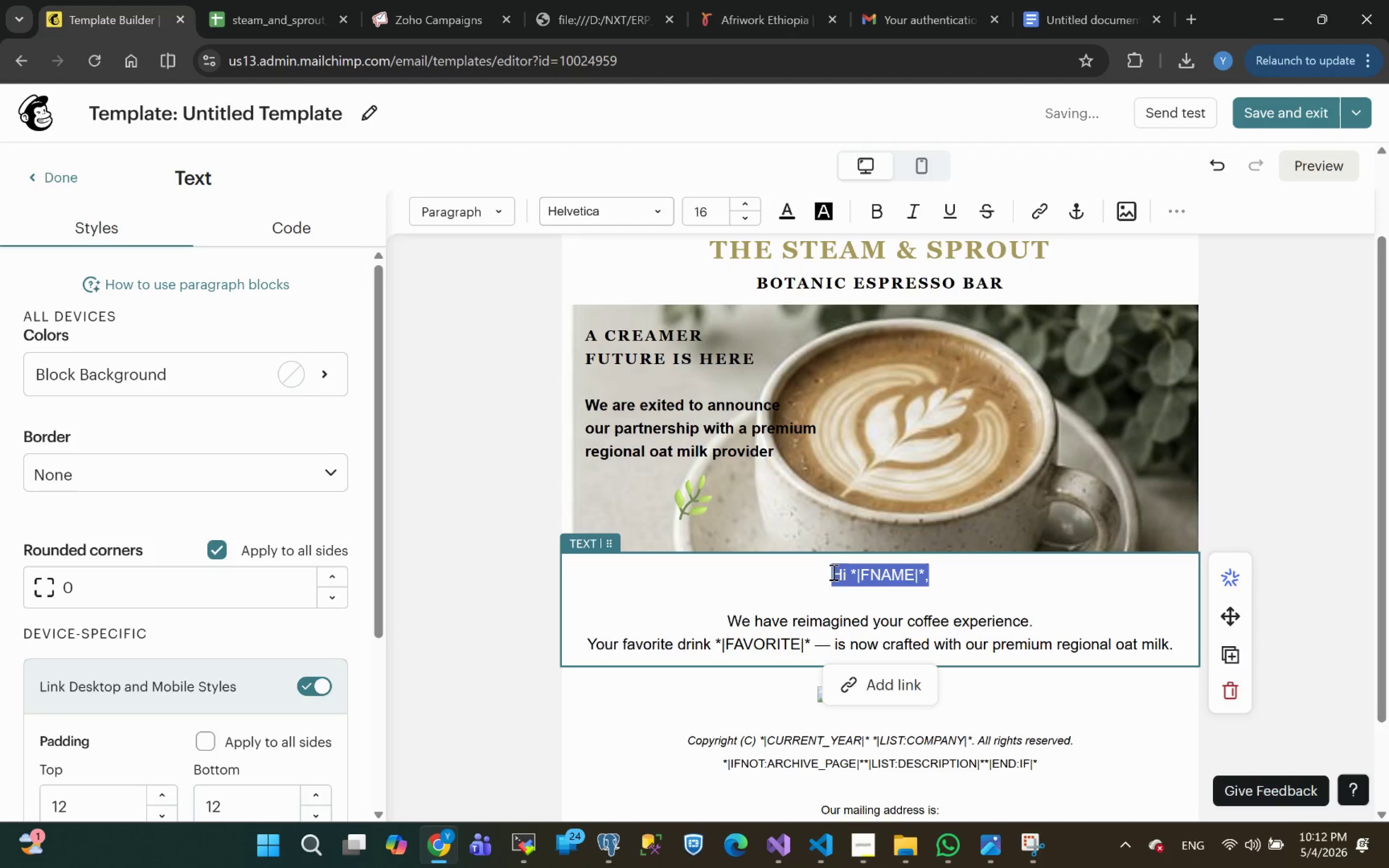 
key(Control+B)
 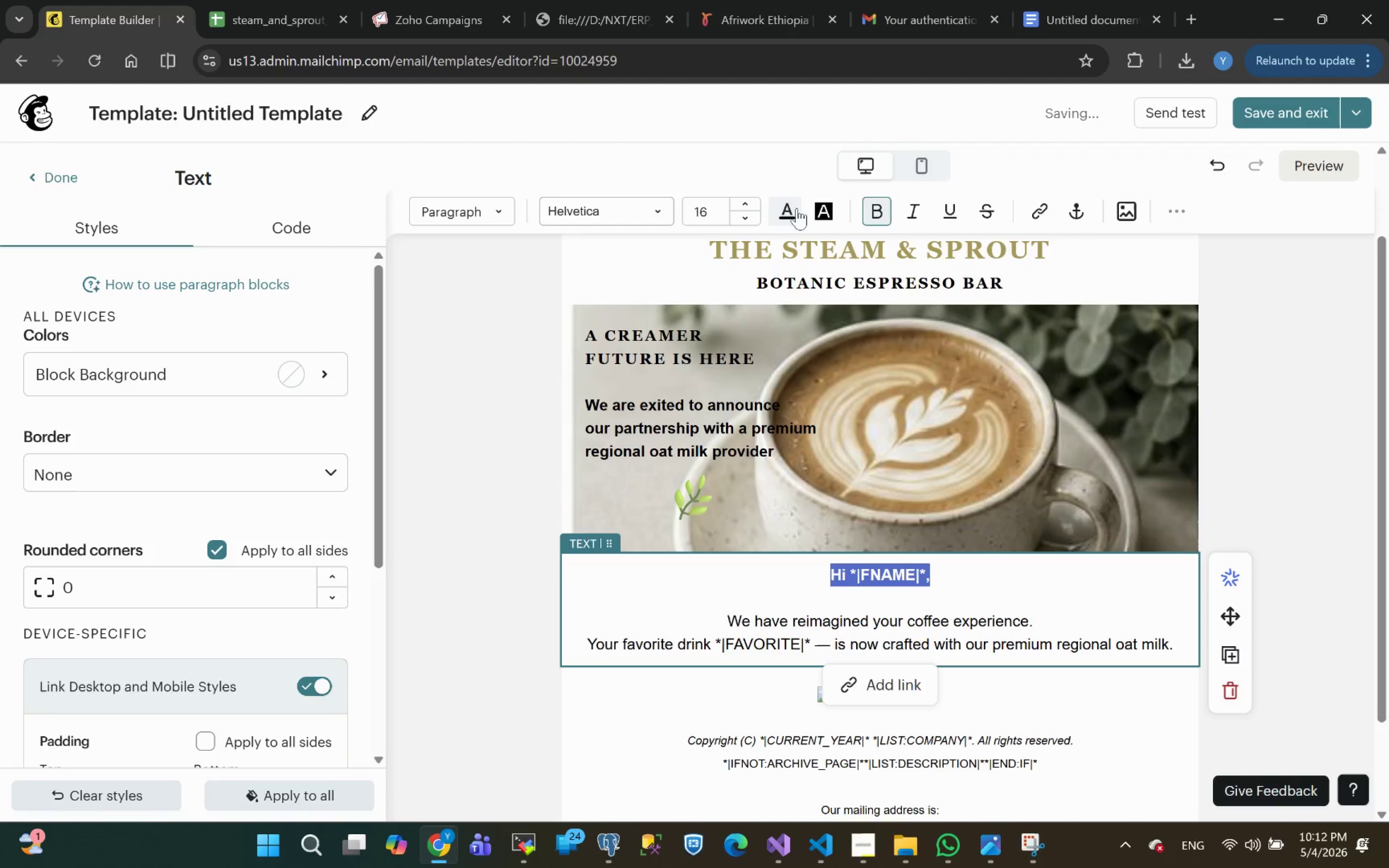 
left_click([788, 203])
 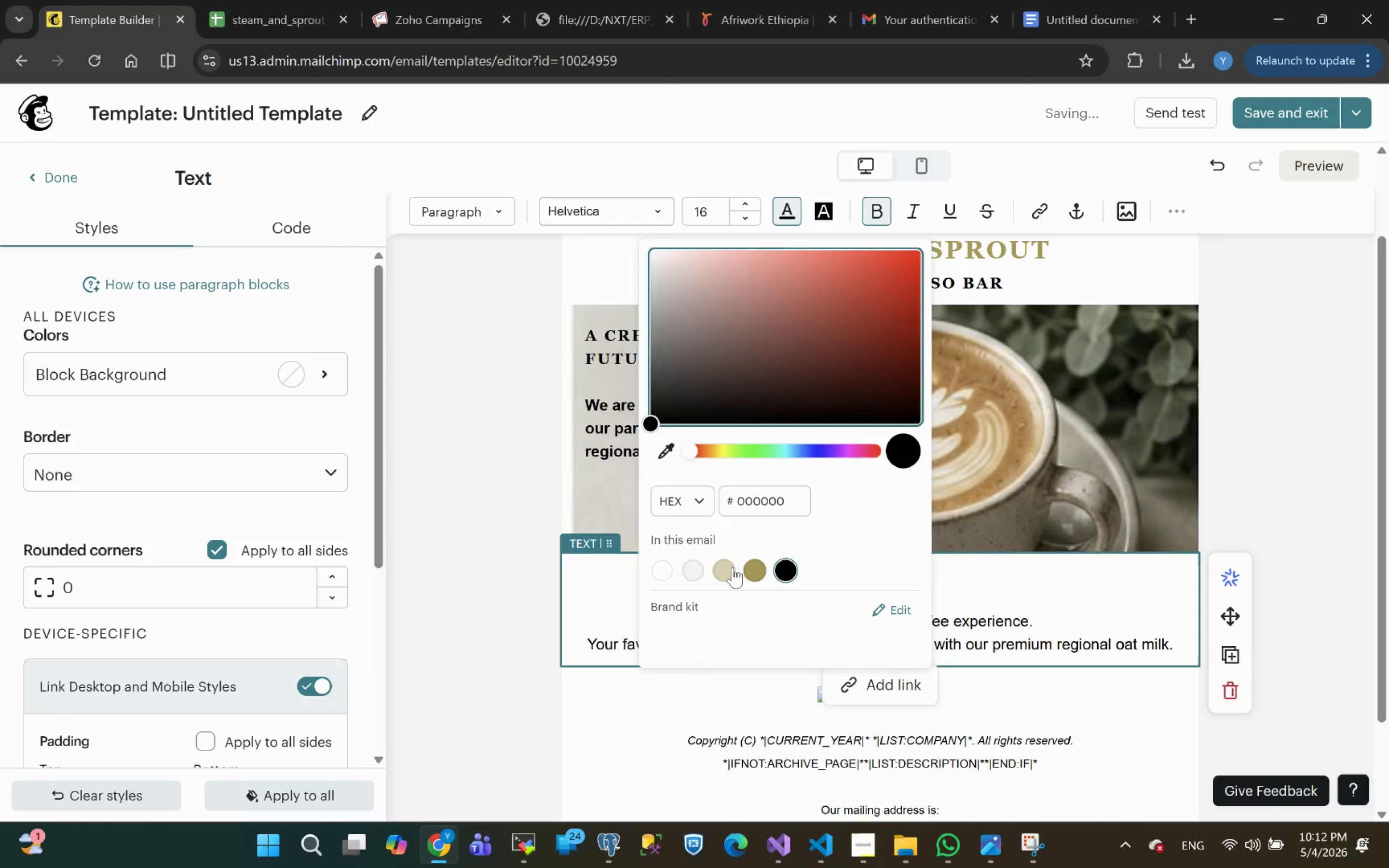 
left_click([751, 569])
 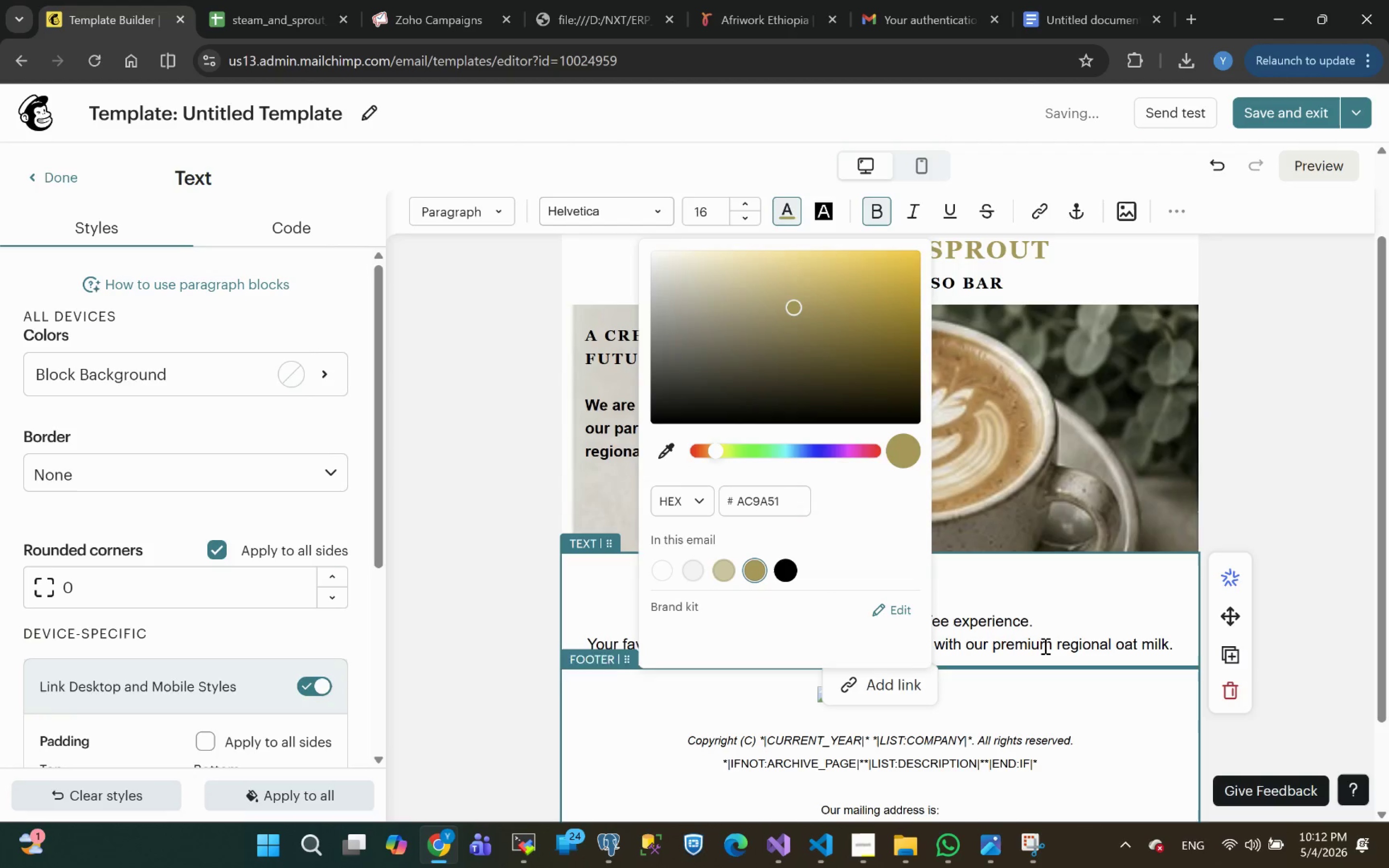 
left_click([1058, 624])
 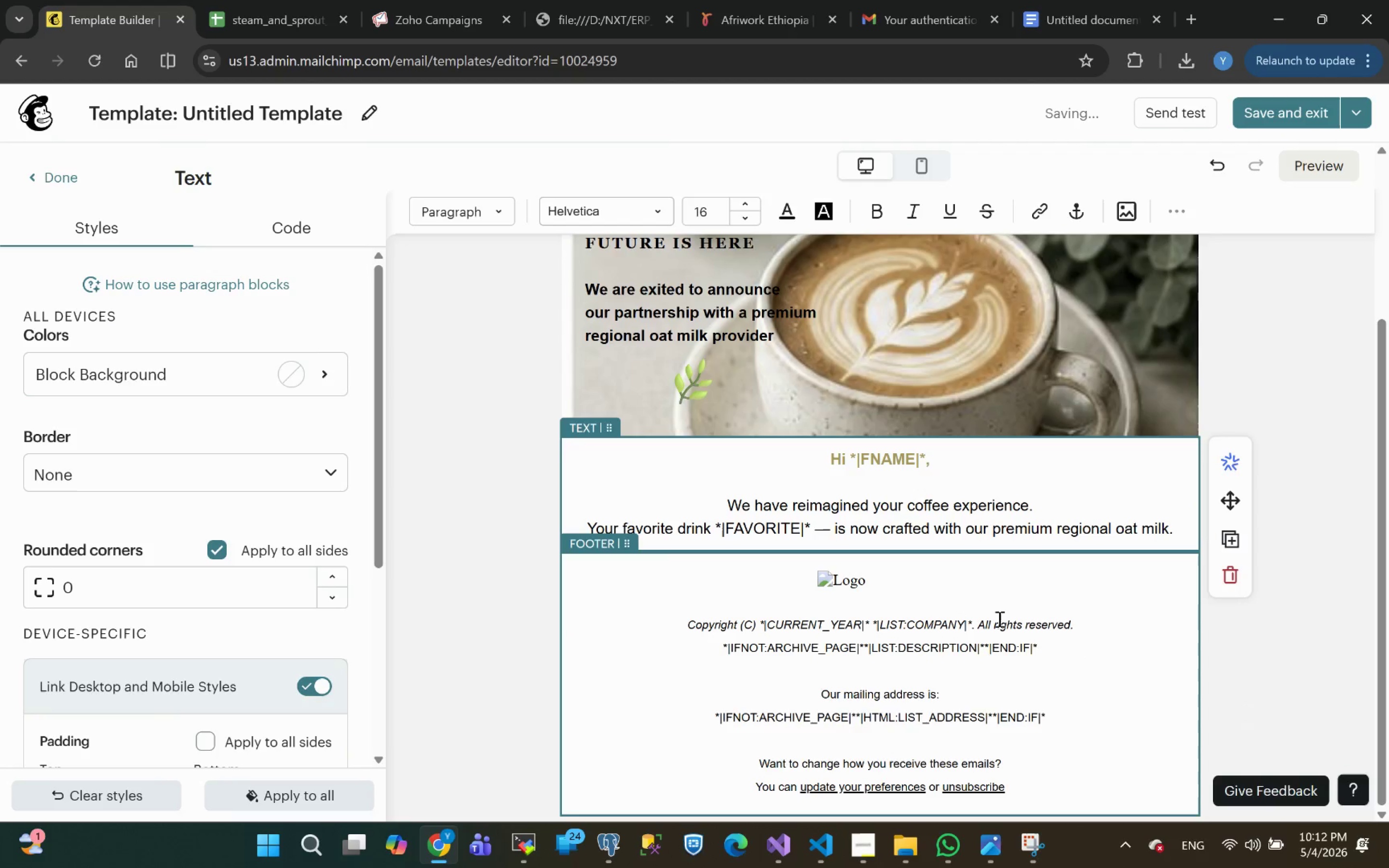 
wait(9.36)
 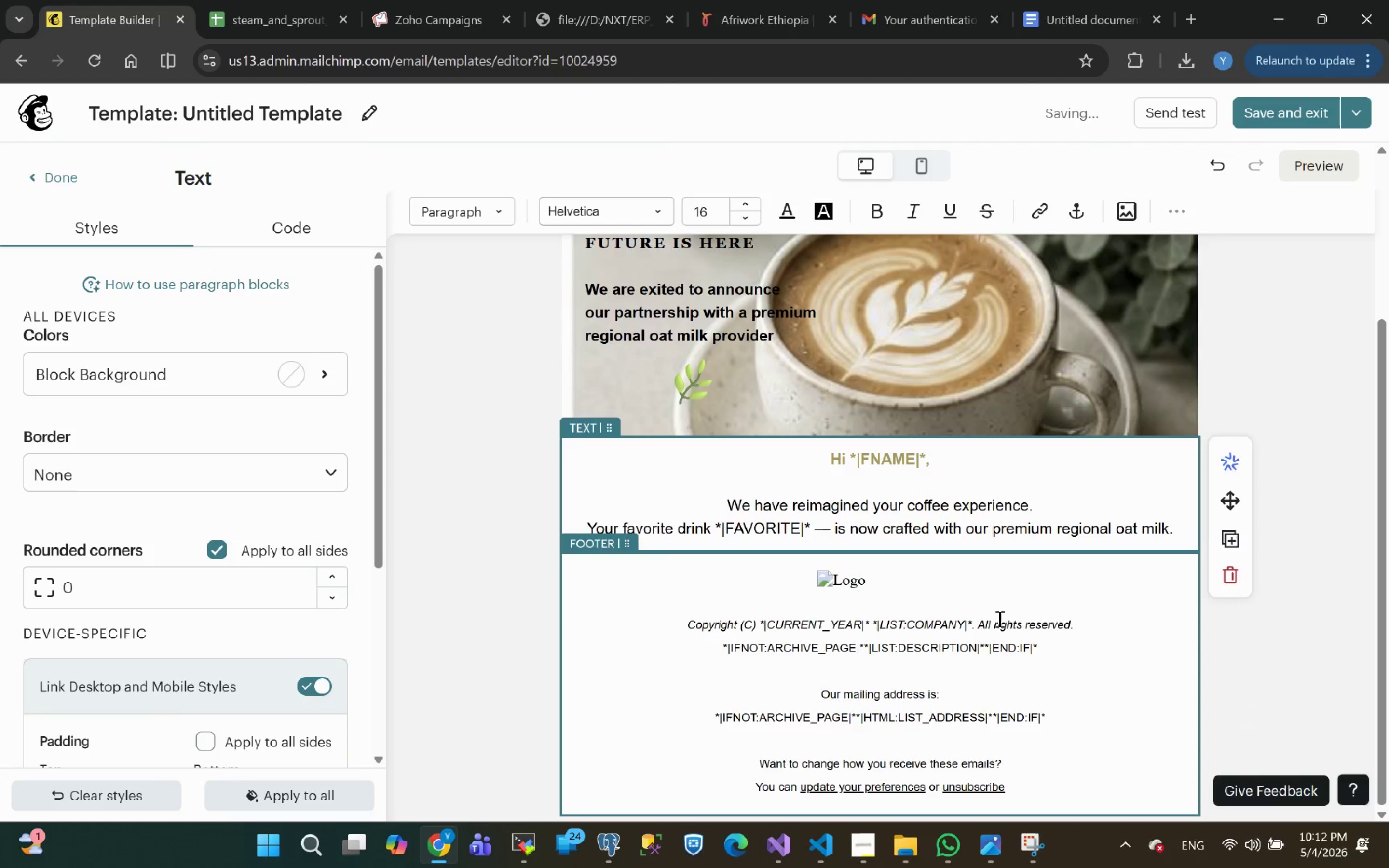 
left_click([47, 179])
 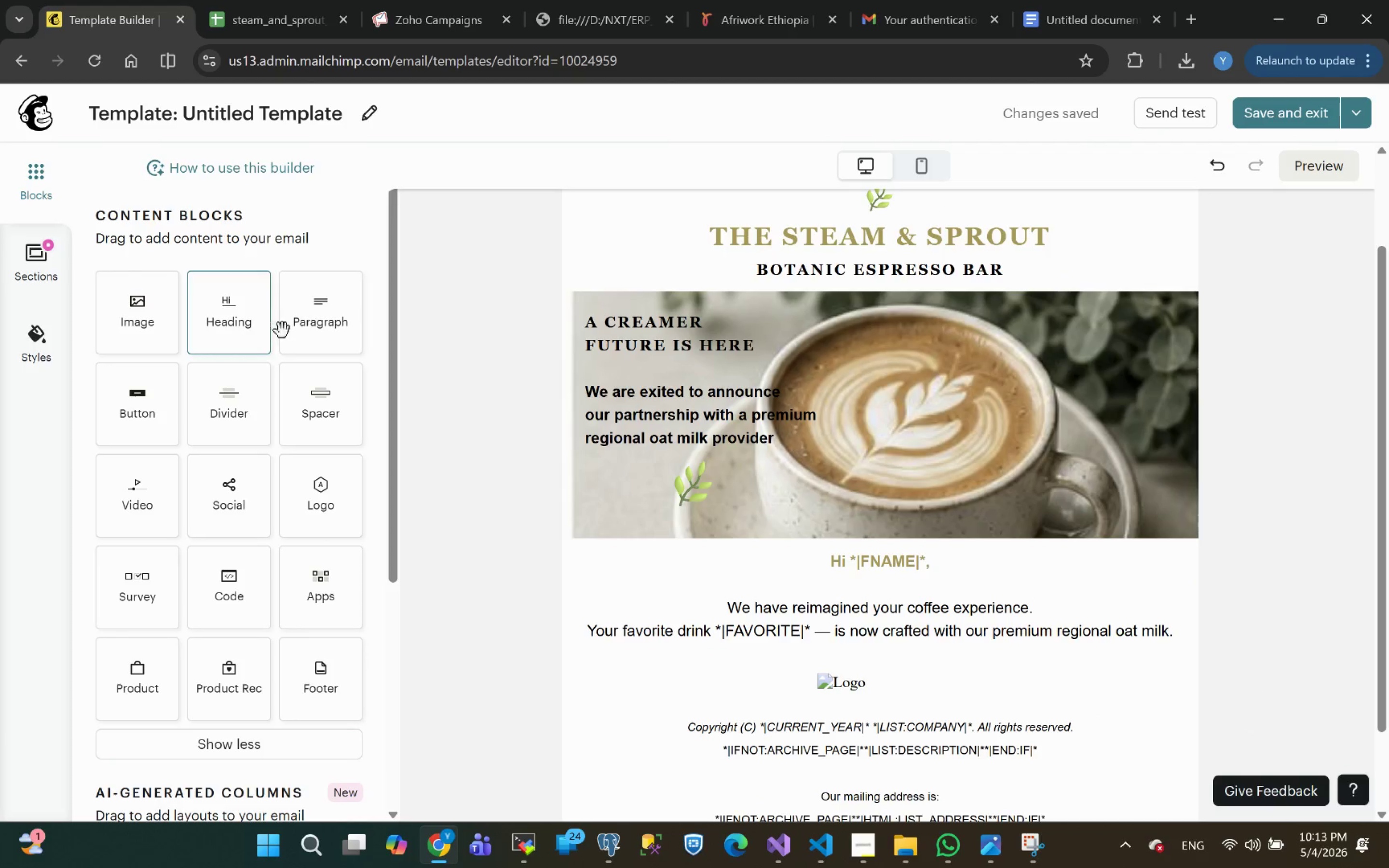 
left_click_drag(start_coordinate=[322, 307], to_coordinate=[857, 649])
 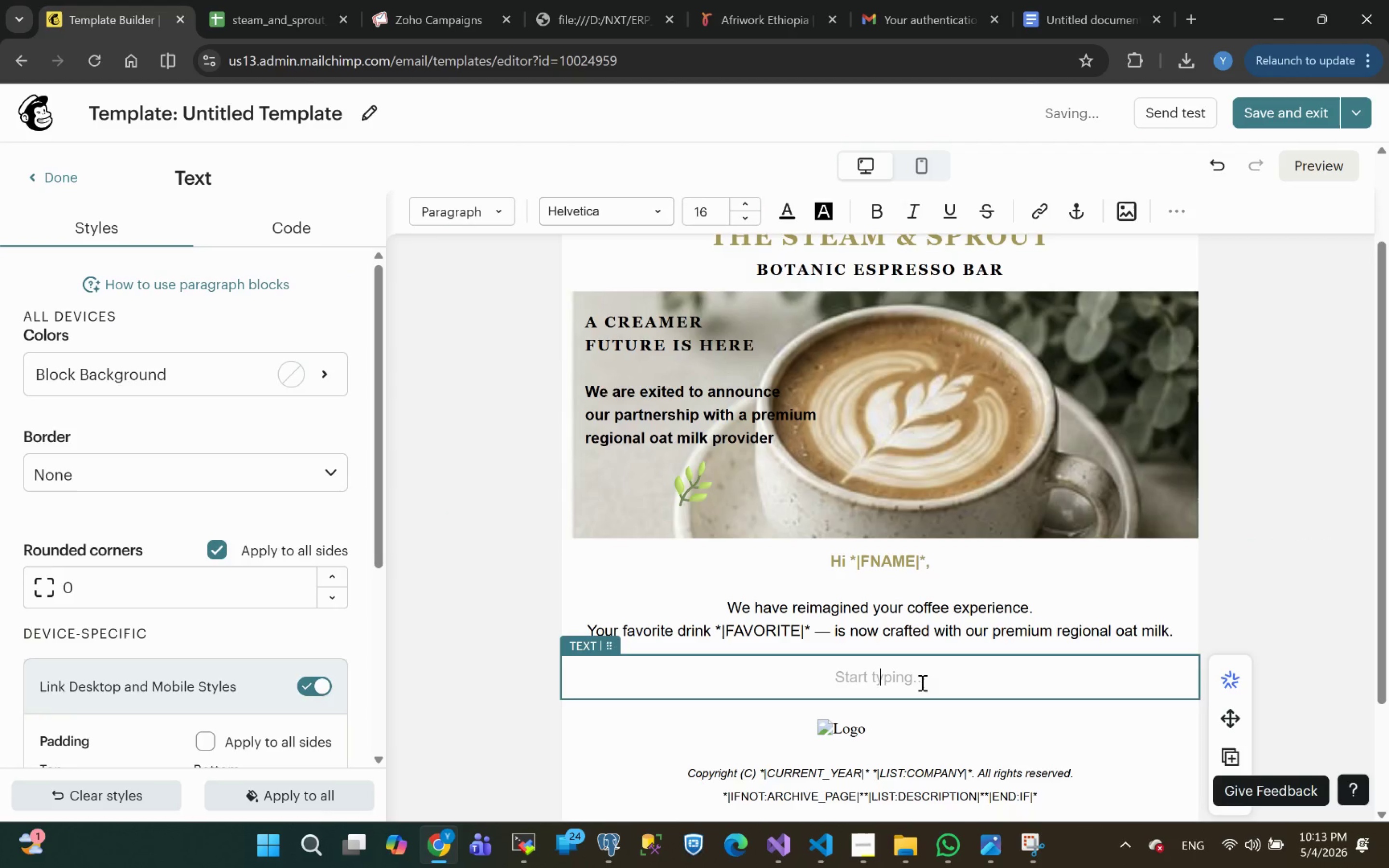 
key(Alt+Tab)
 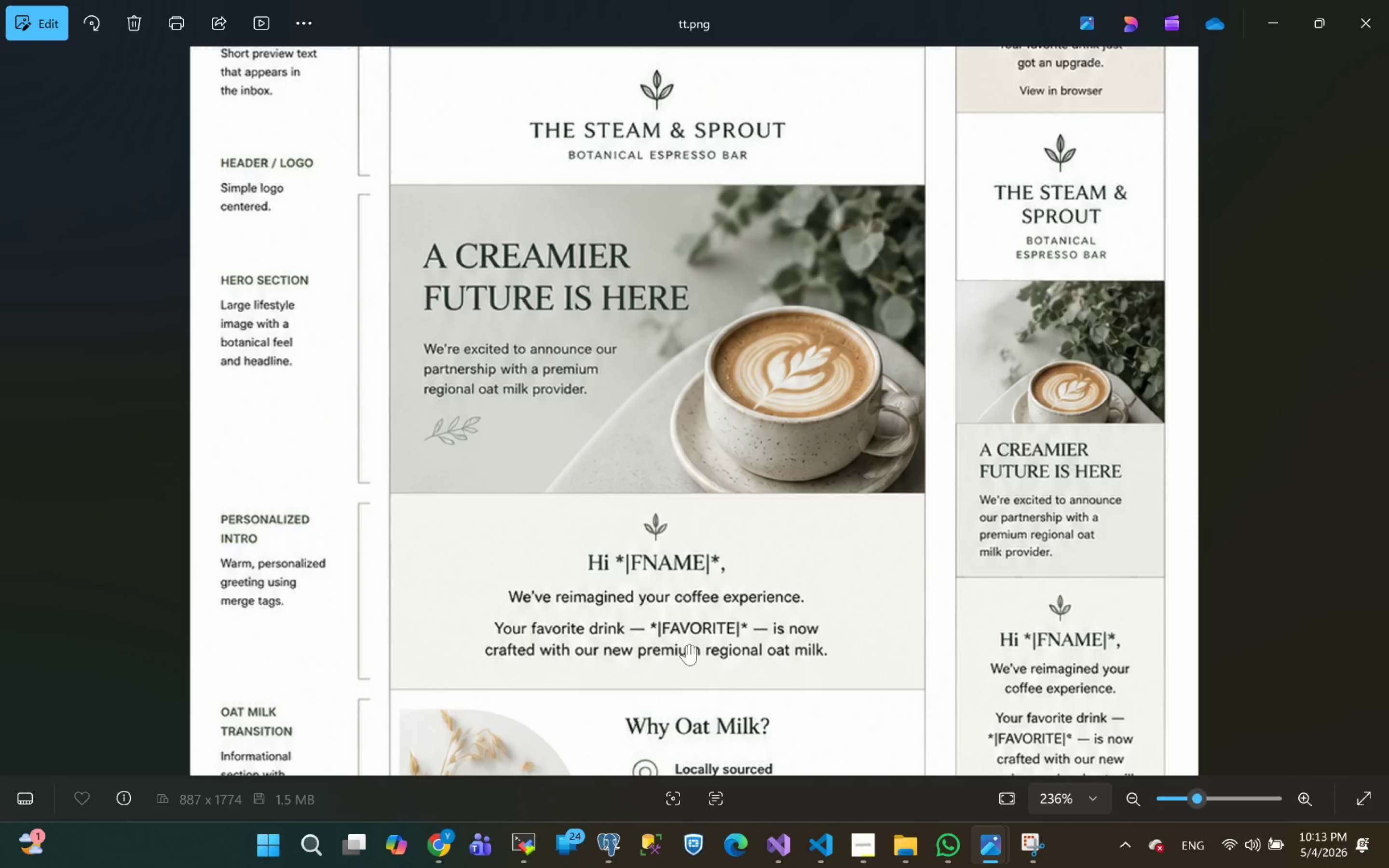 
scroll: coordinate [686, 645], scroll_direction: down, amount: 1.0
 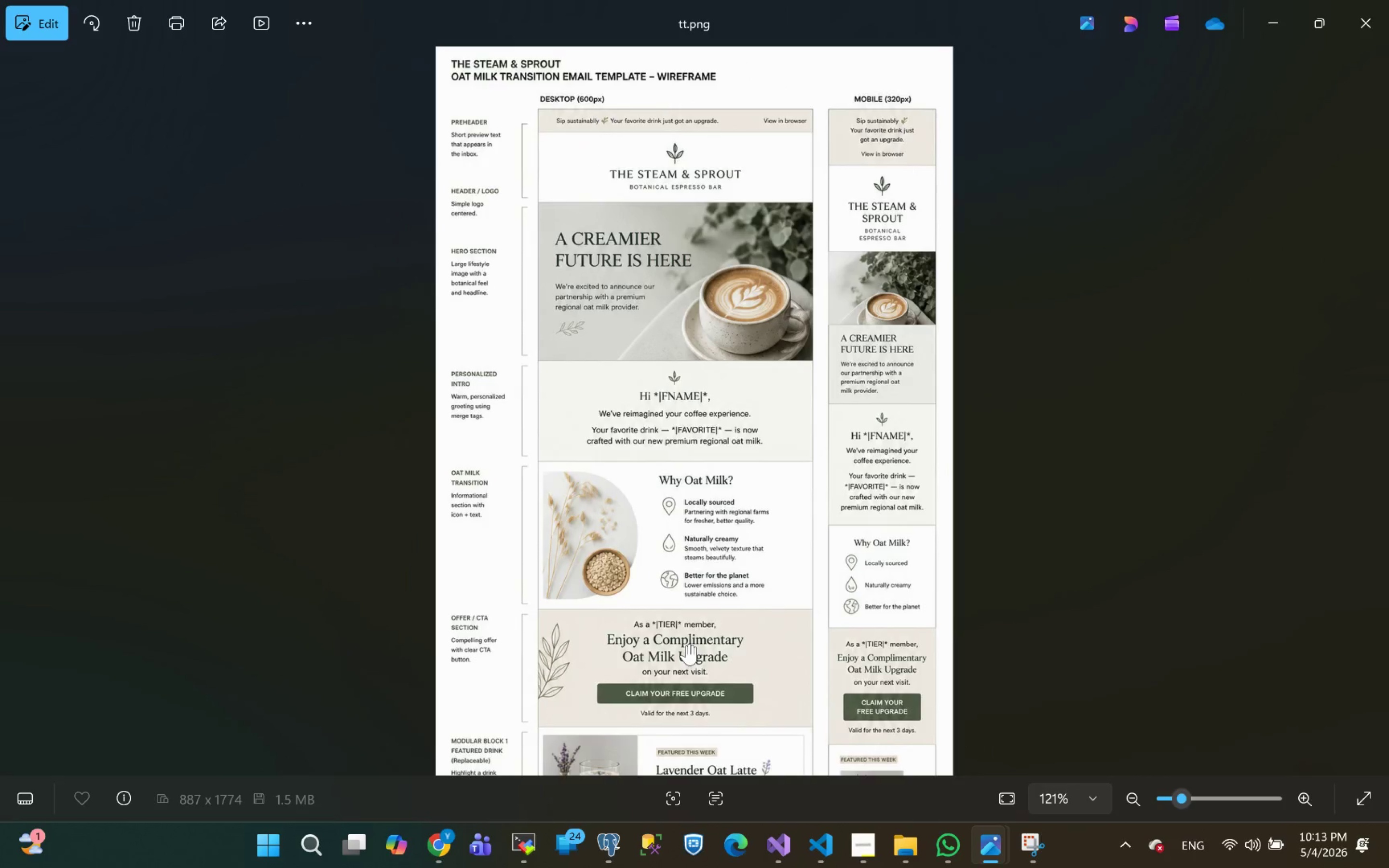 
hold_key(key=ControlLeft, duration=1.48)
scroll: coordinate [686, 645], scroll_direction: up, amount: 7.0
 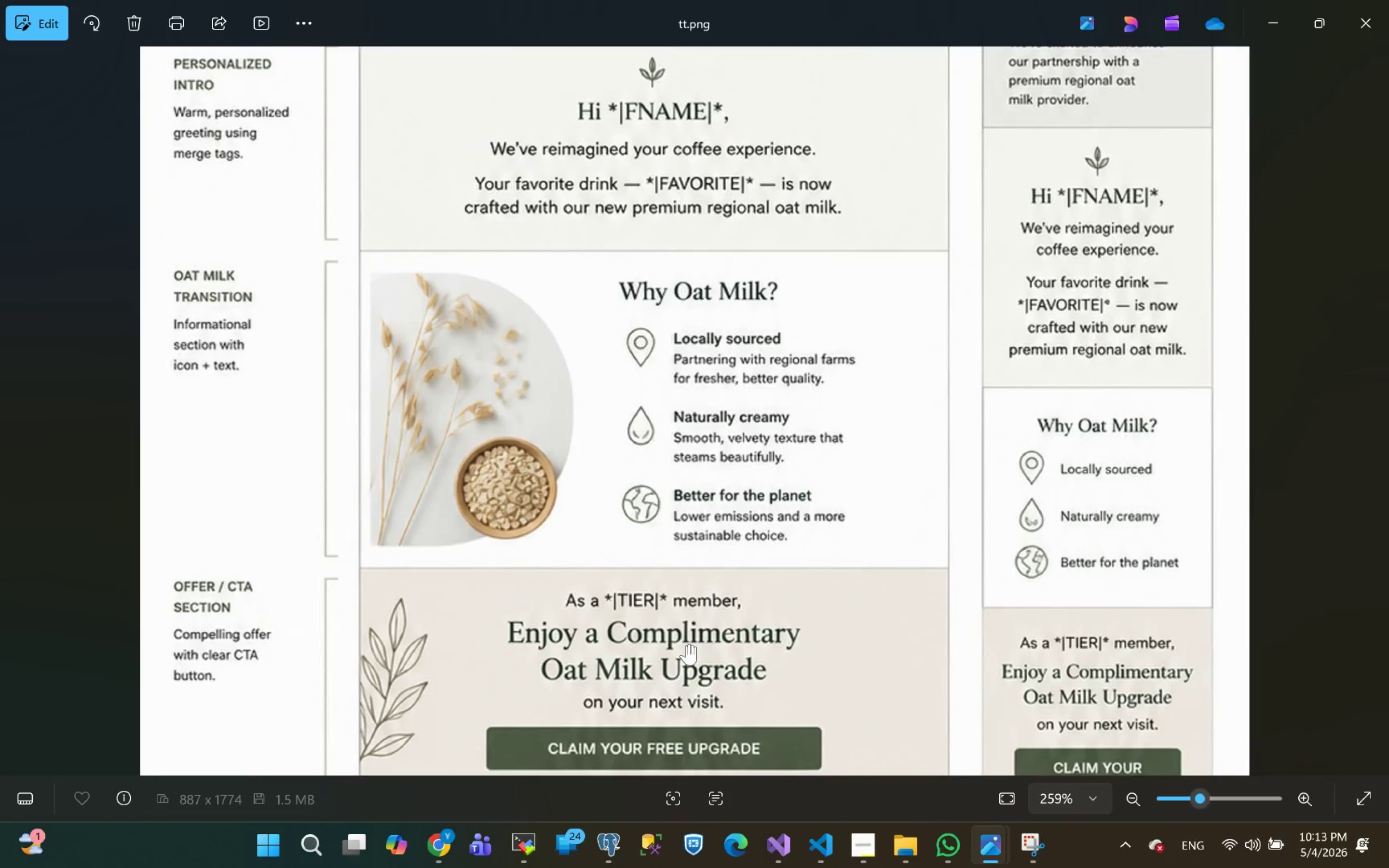 
key(Alt+Tab)
 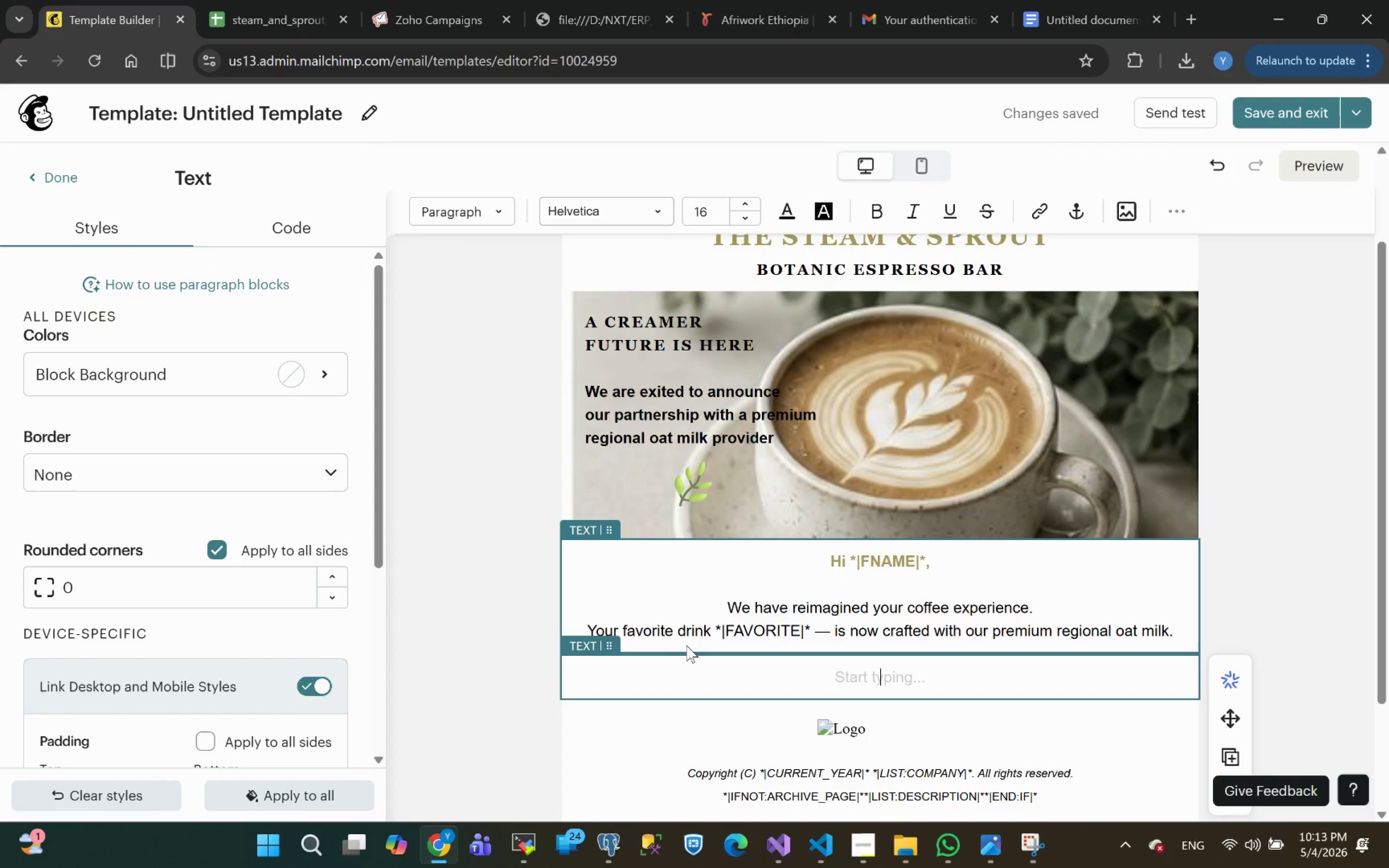 
wait(12.29)
 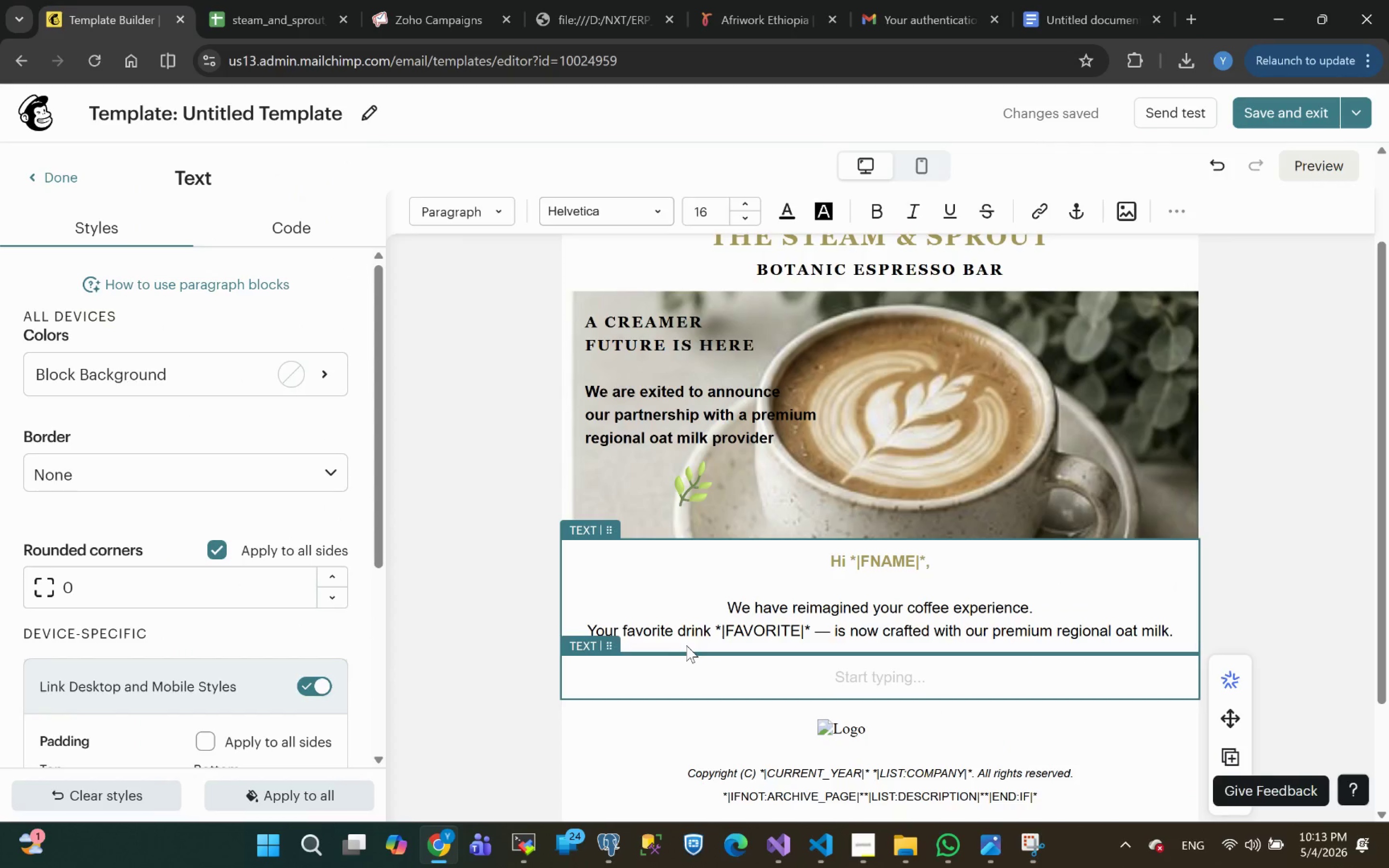 
key(Alt+Tab)
 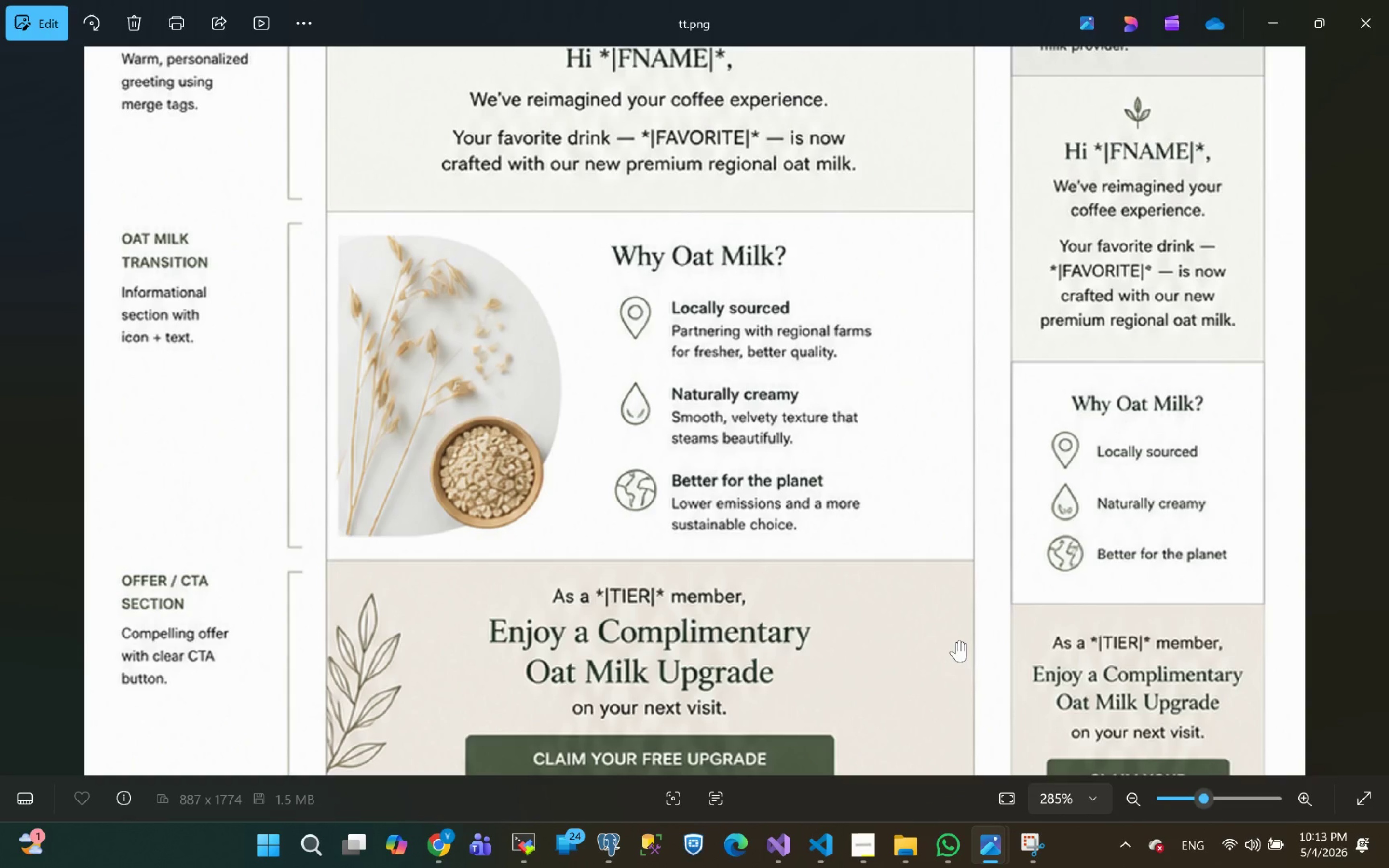 
key(Alt+Tab)
 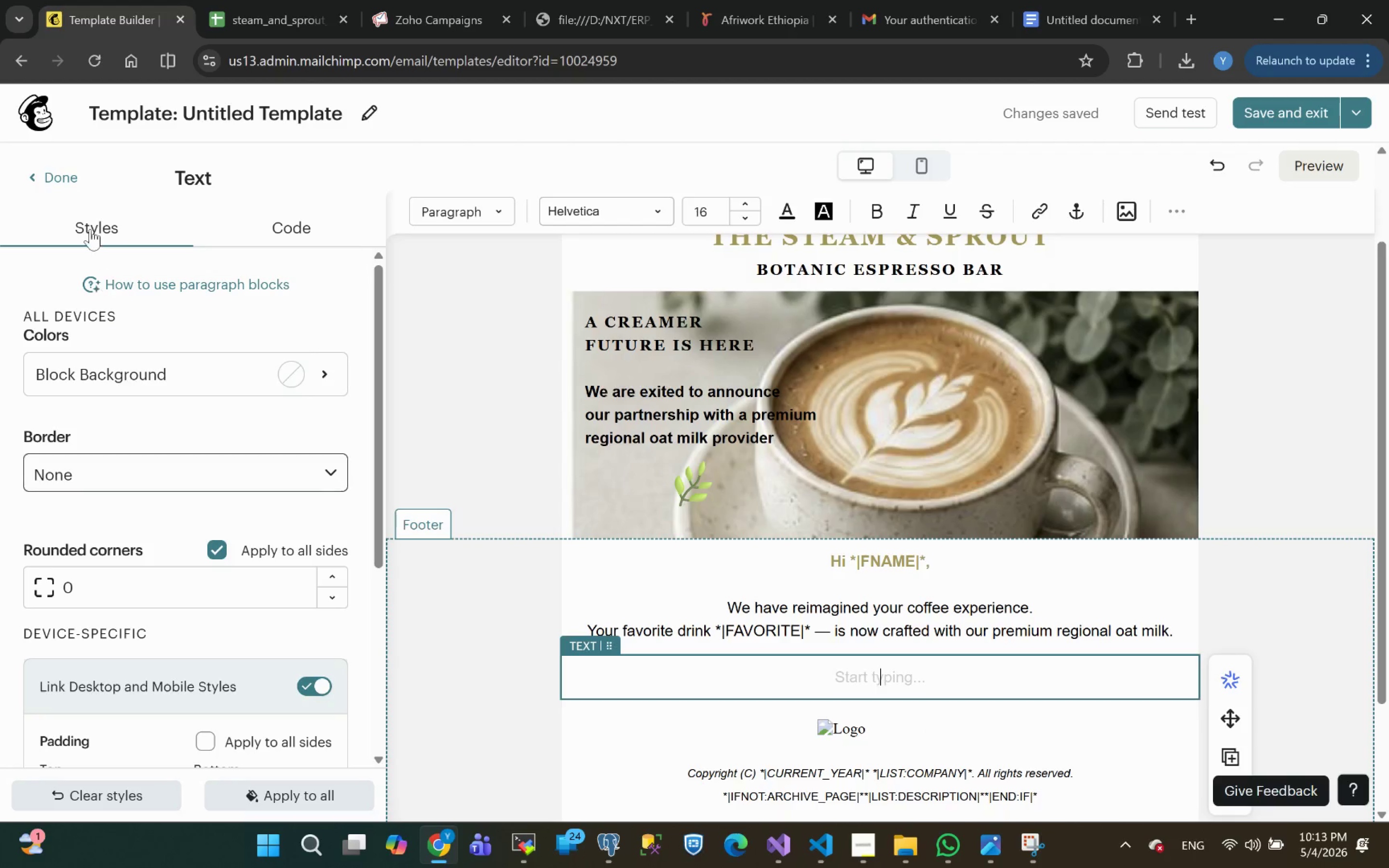 
left_click([35, 179])
 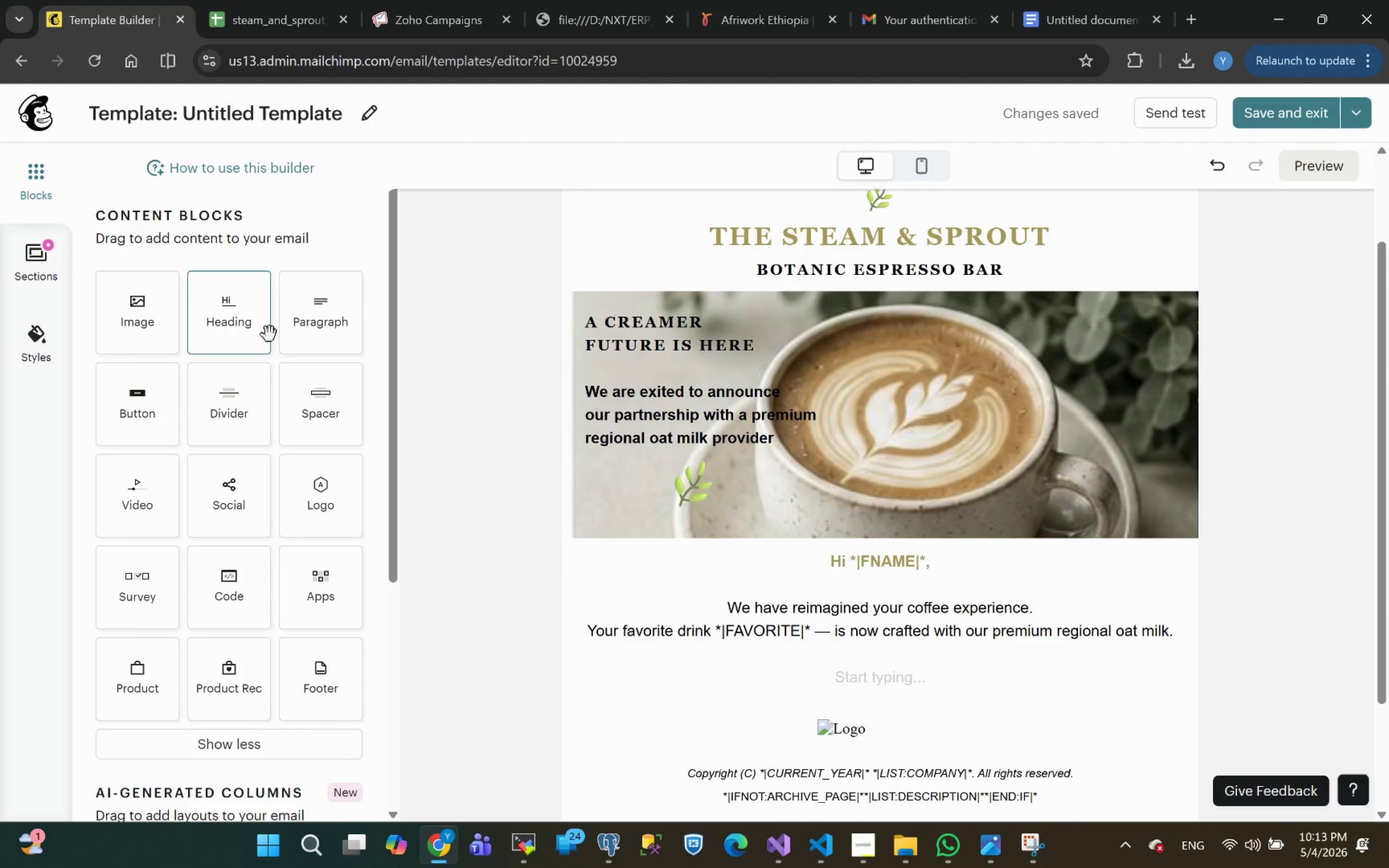 
left_click_drag(start_coordinate=[310, 320], to_coordinate=[1085, 679])
 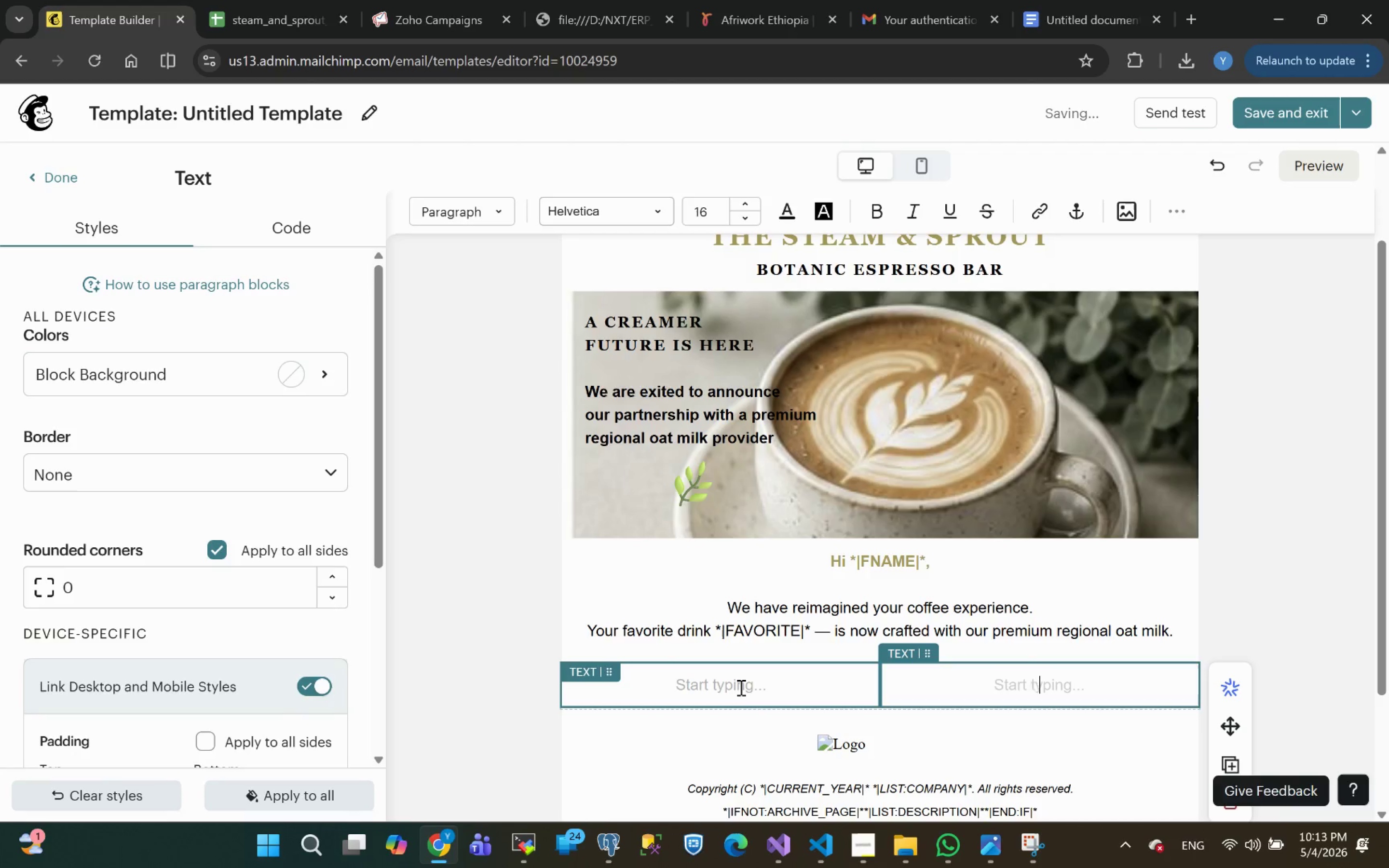 
left_click([740, 687])
 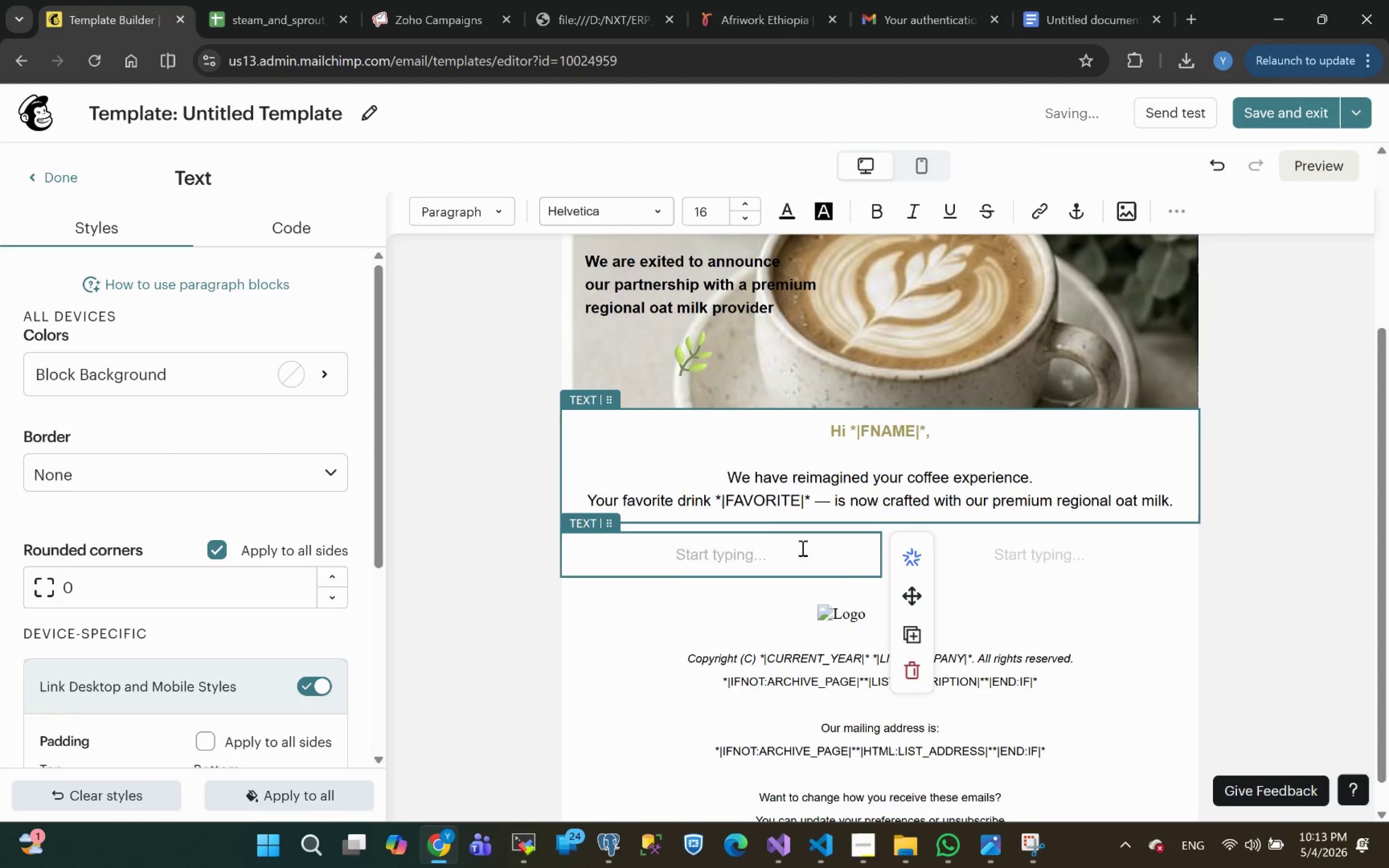 
left_click([912, 664])
 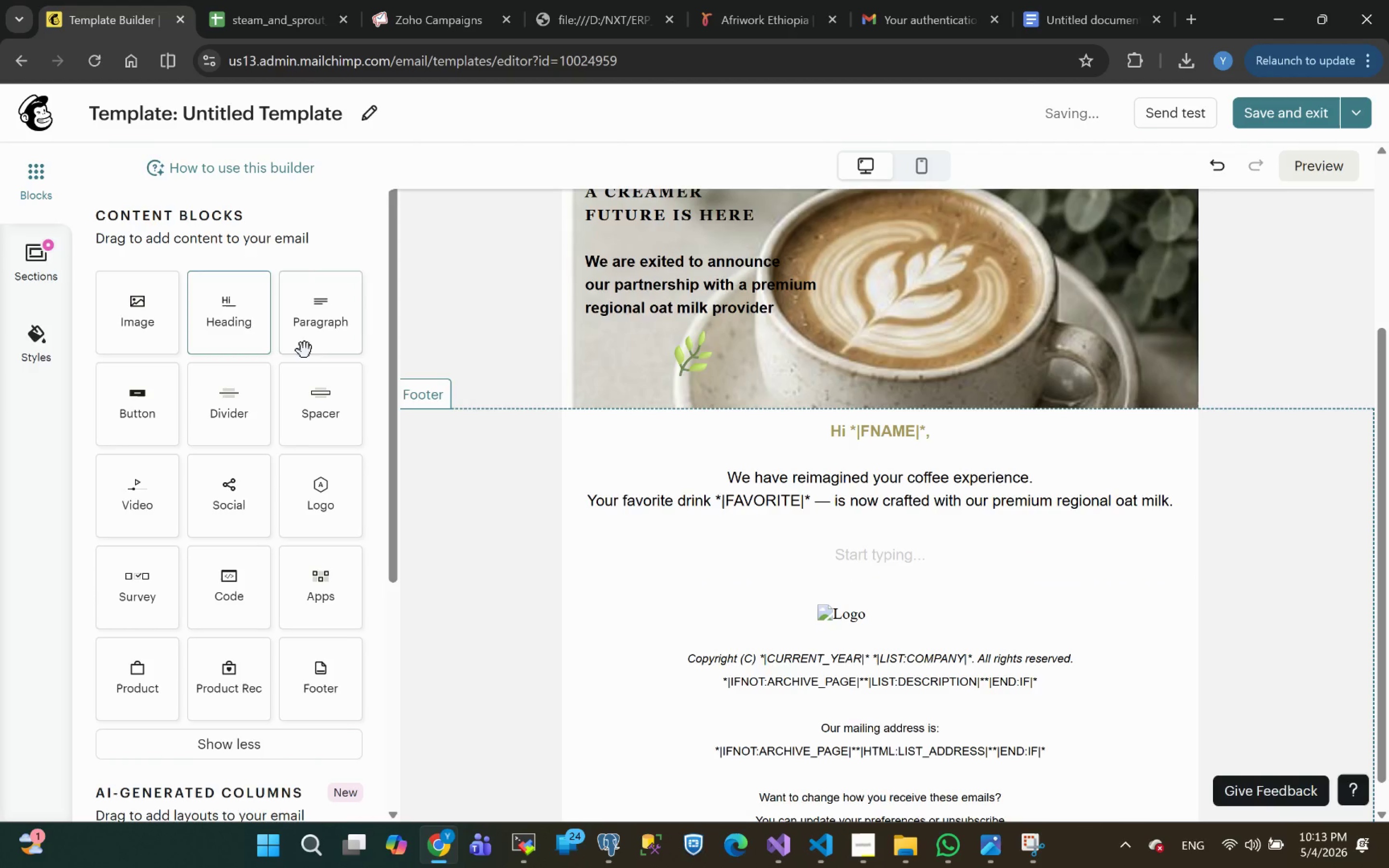 
left_click_drag(start_coordinate=[140, 311], to_coordinate=[701, 545])
 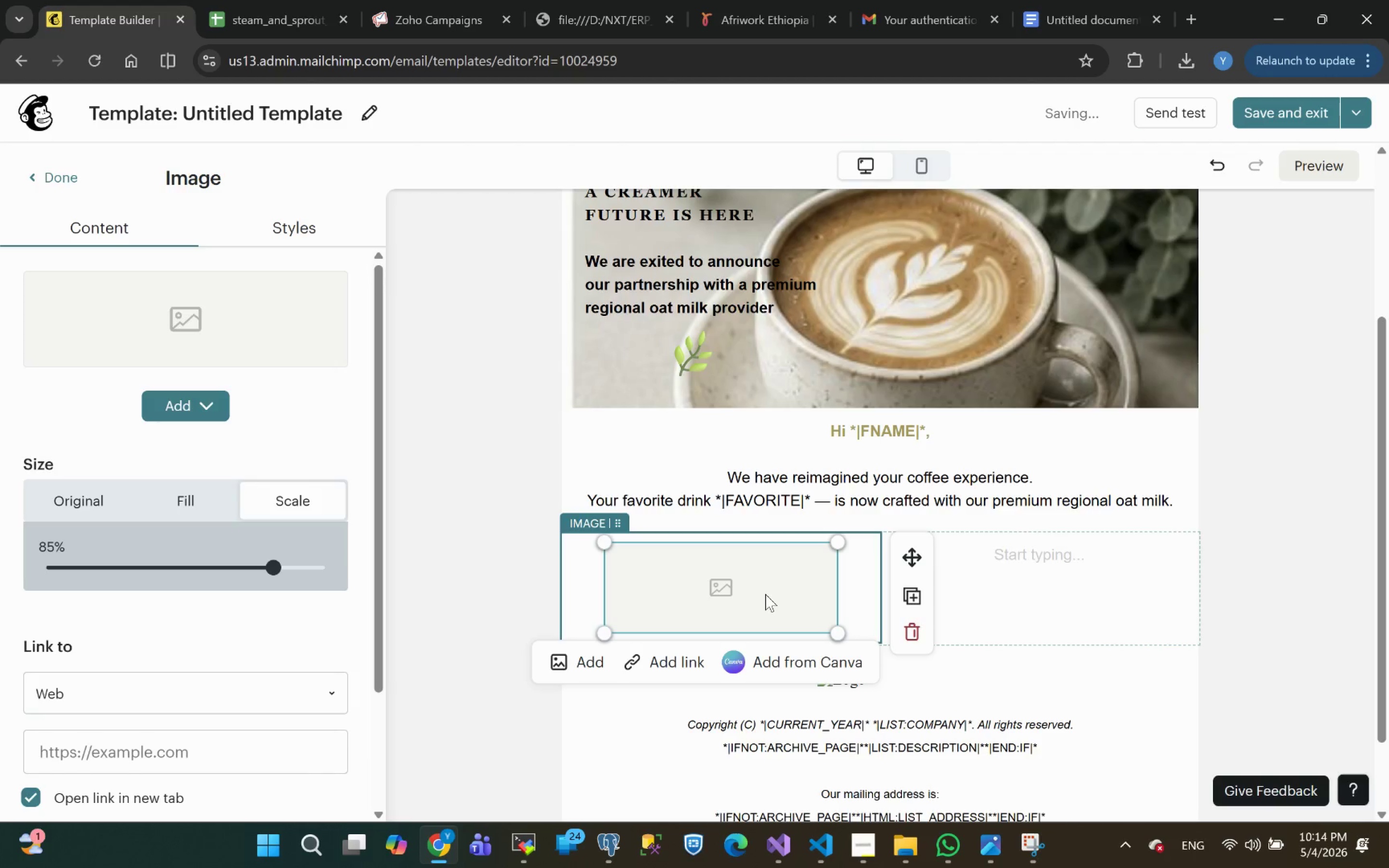 
wait(9.06)
 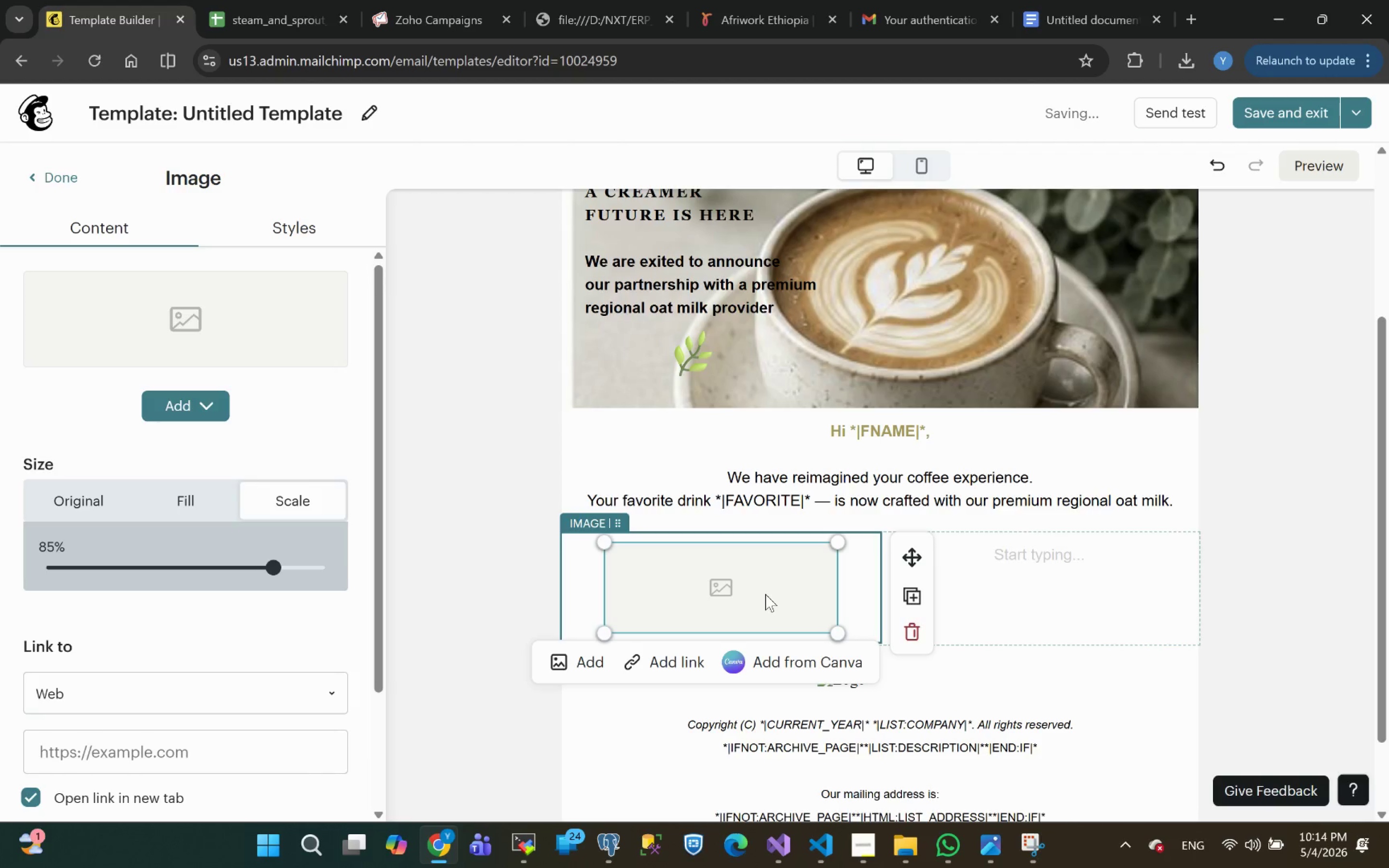 
left_click([942, 854])
 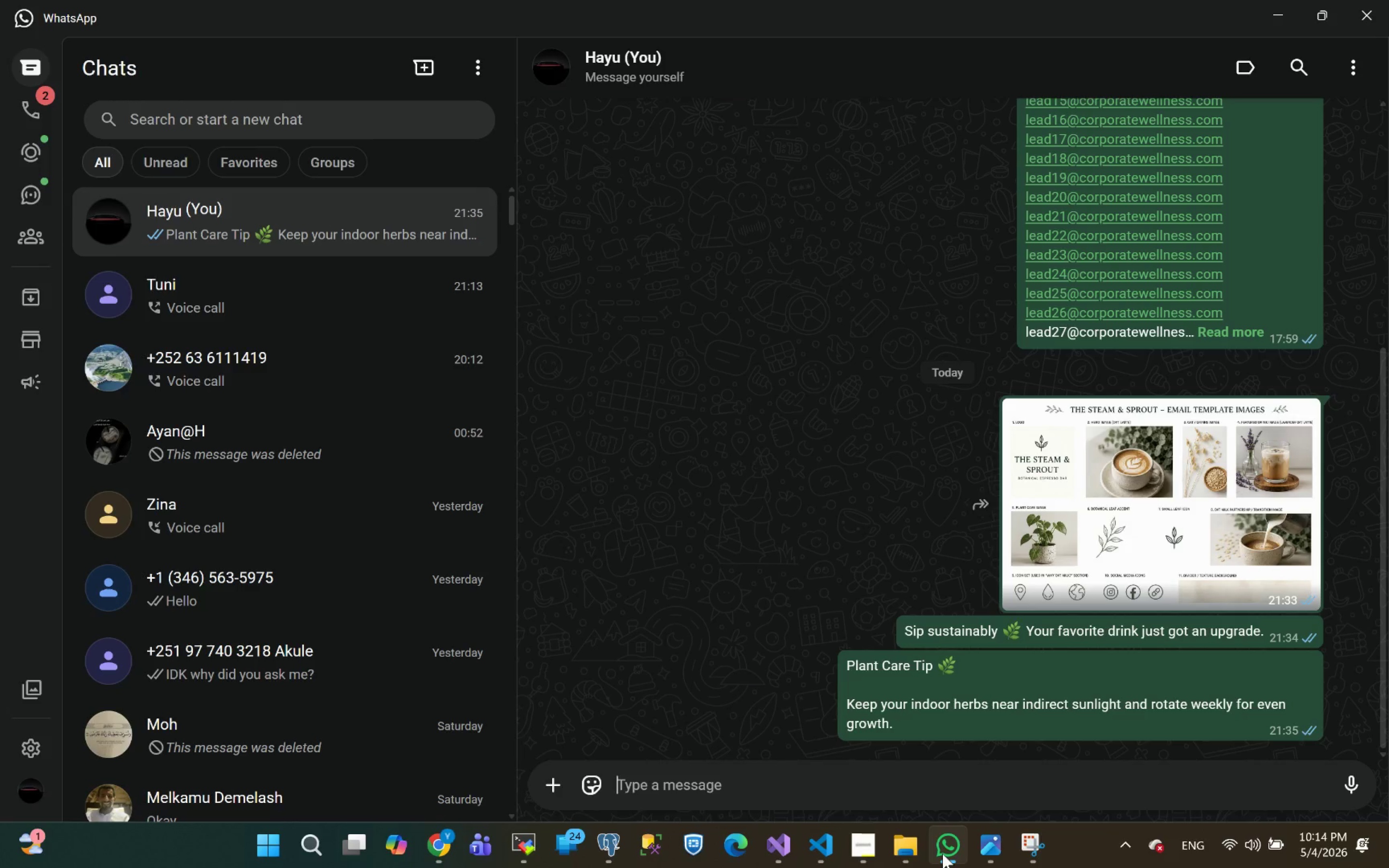 
wait(5.12)
 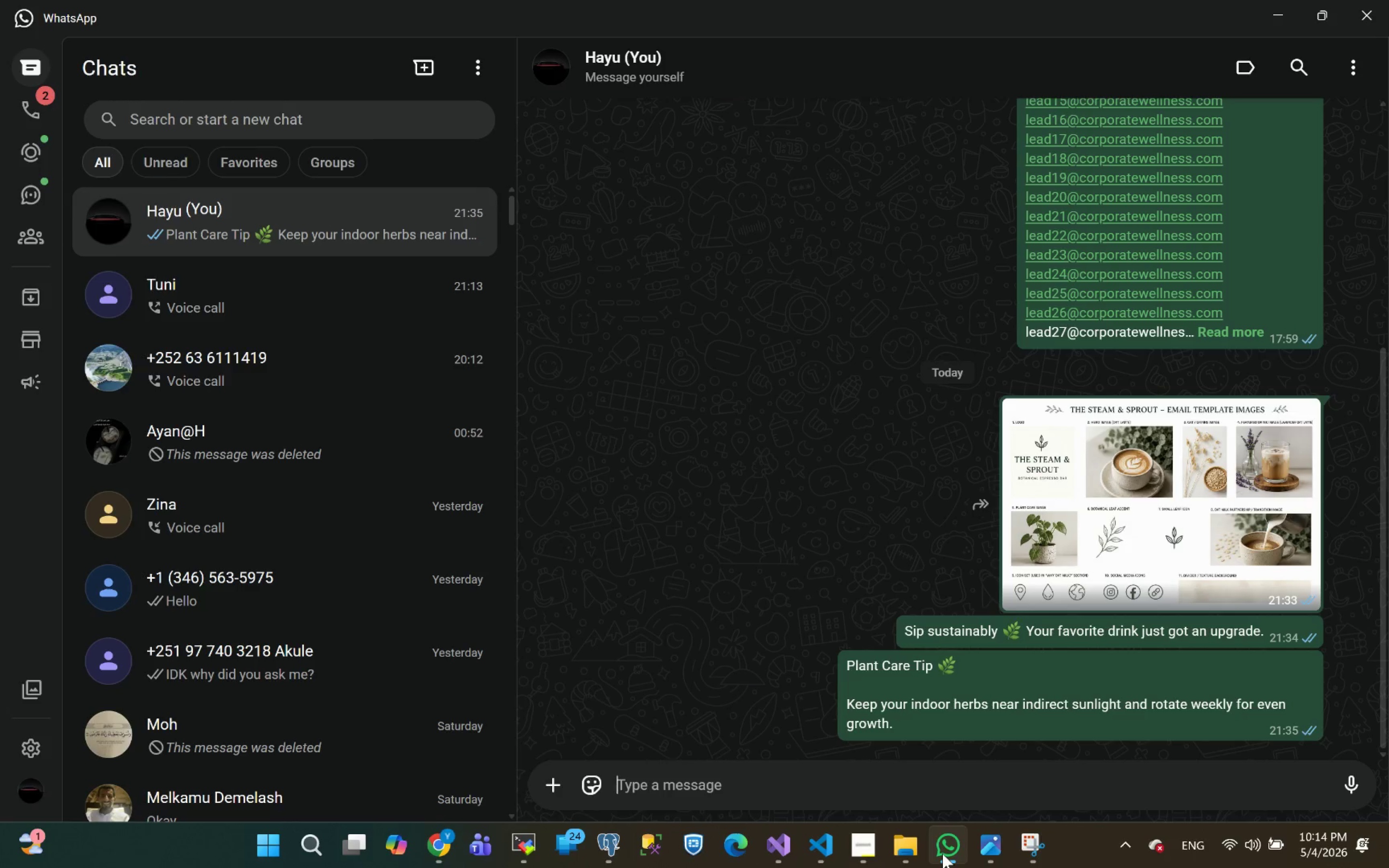 
left_click([942, 854])
 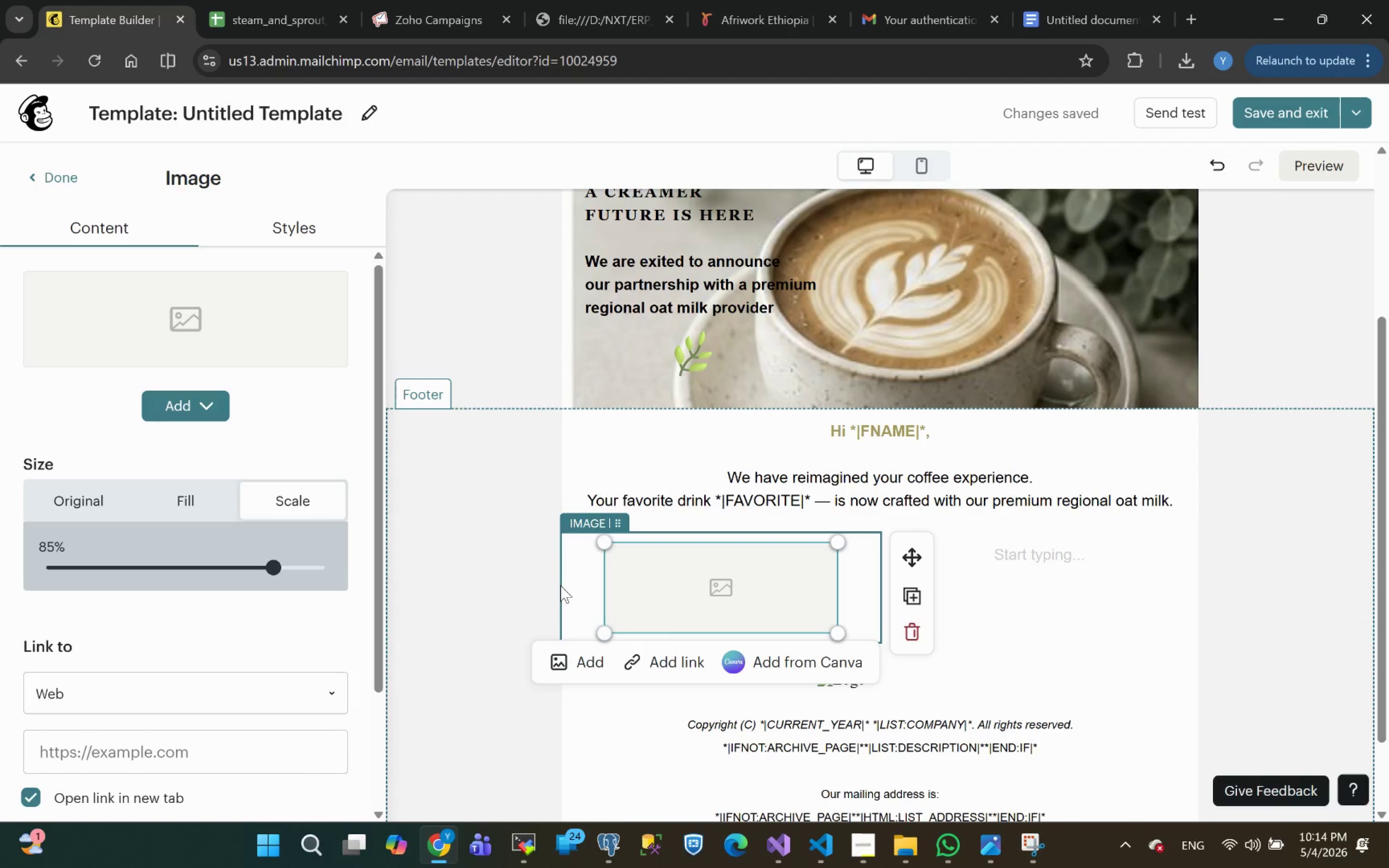 
wait(23.11)
 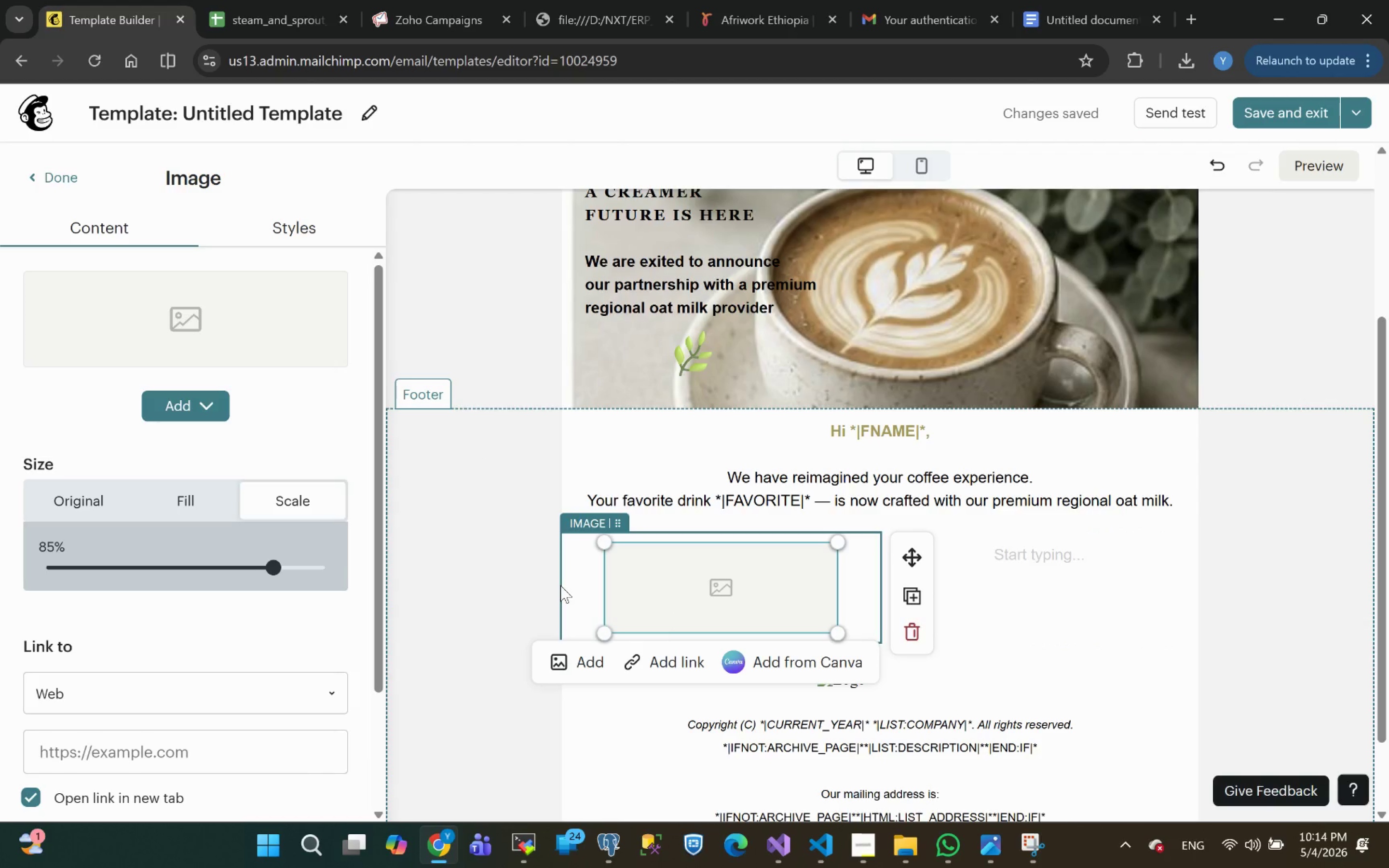 
left_click([188, 404])
 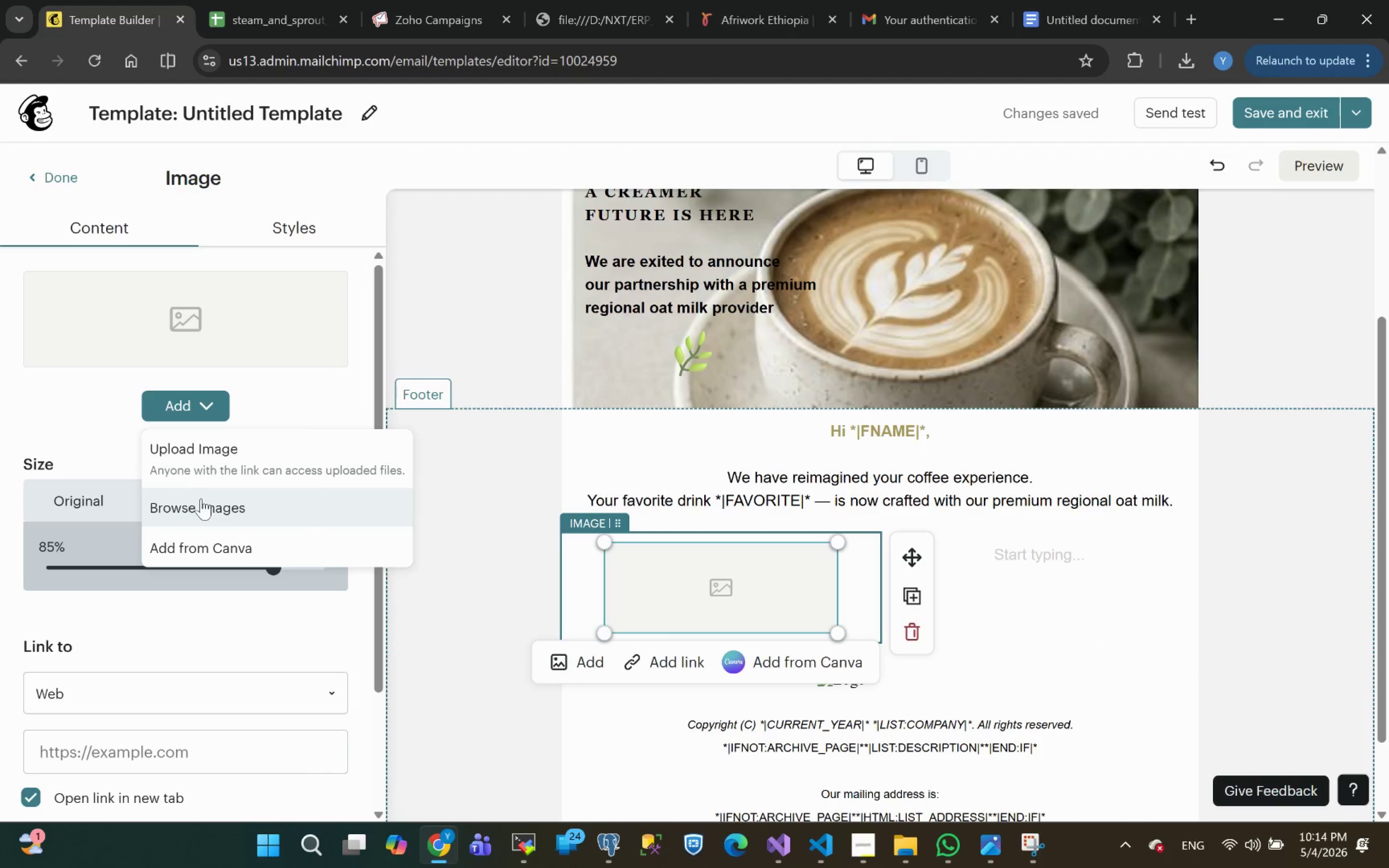 
left_click([196, 501])
 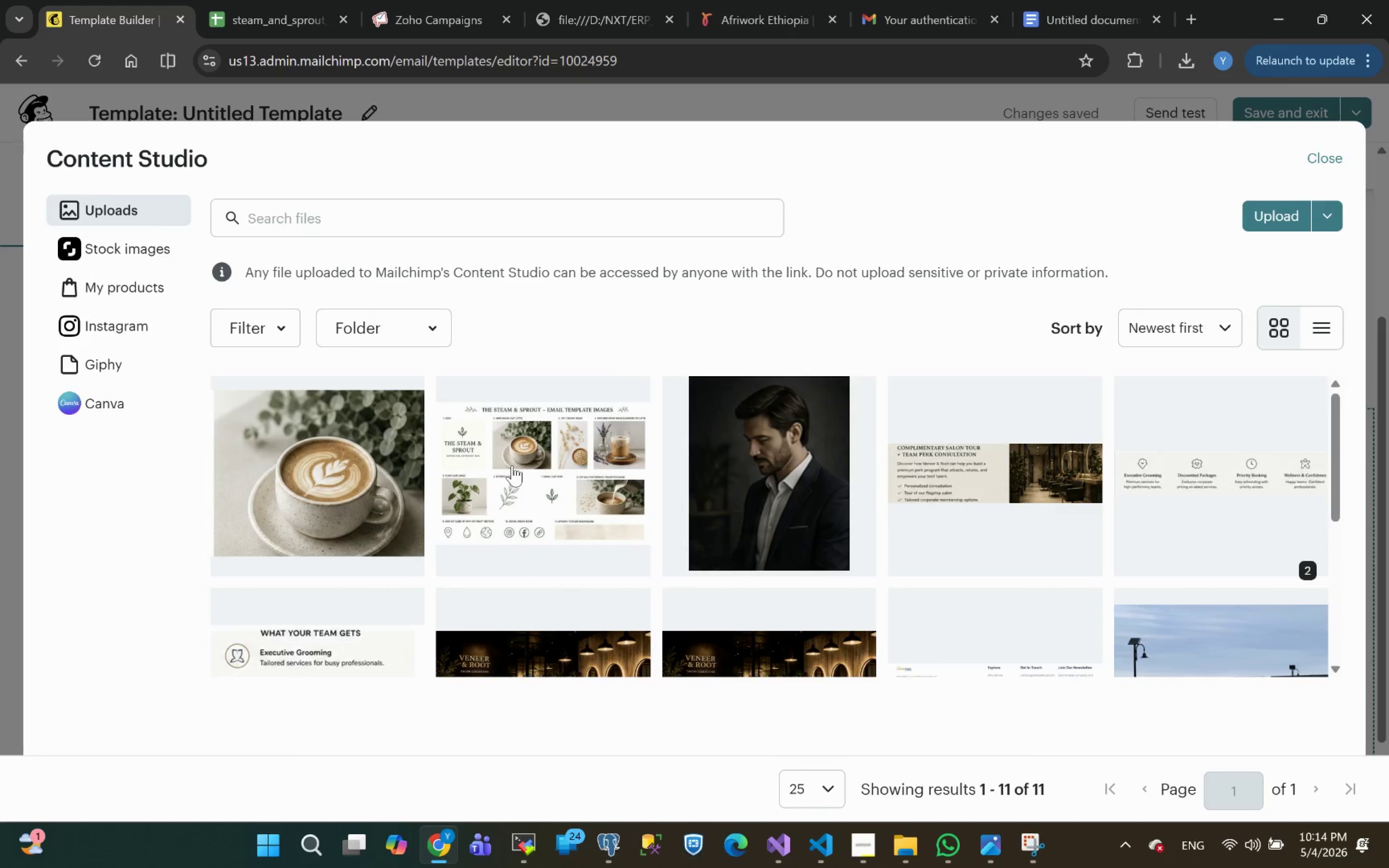 
left_click([556, 466])
 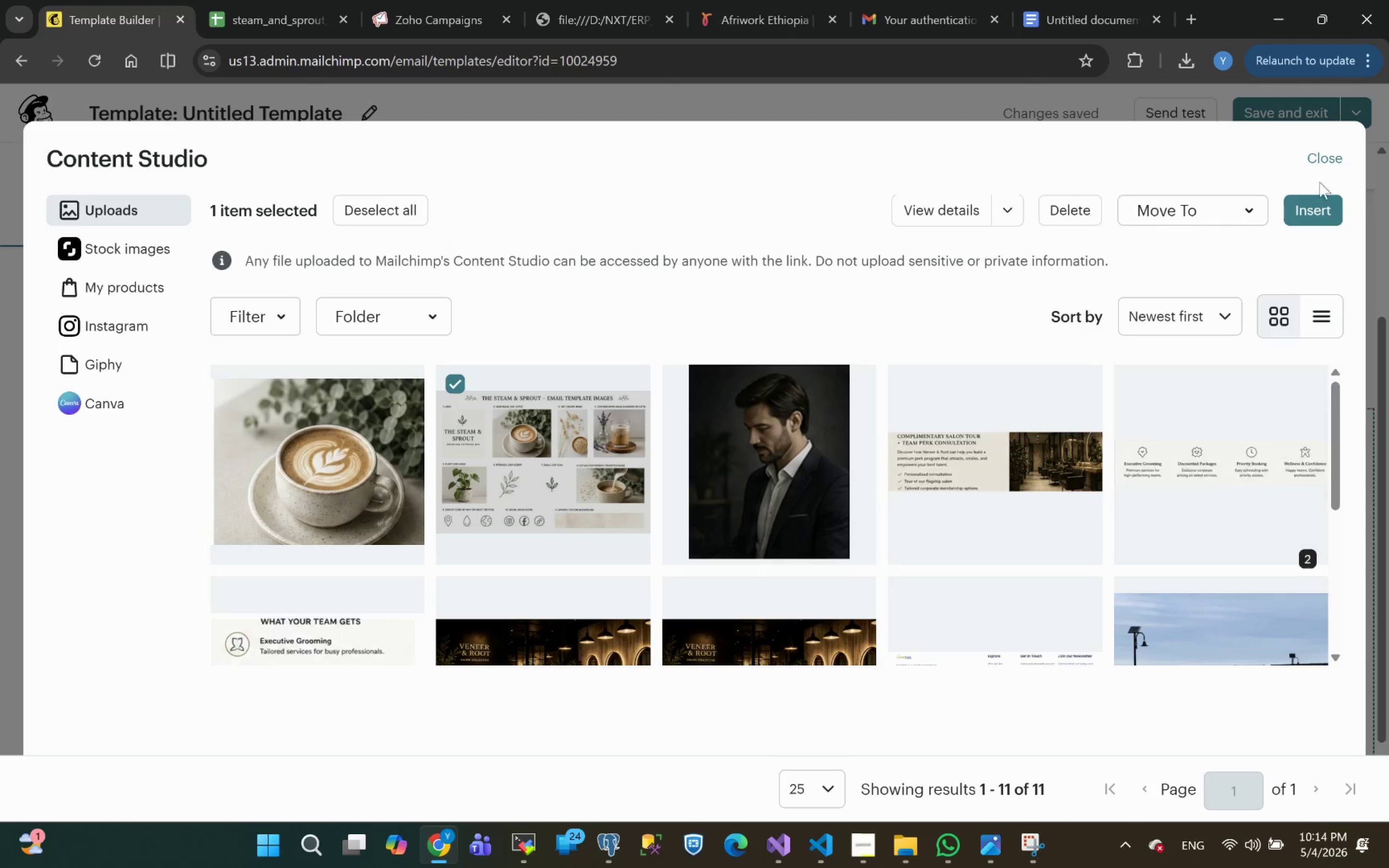 
left_click([1308, 202])
 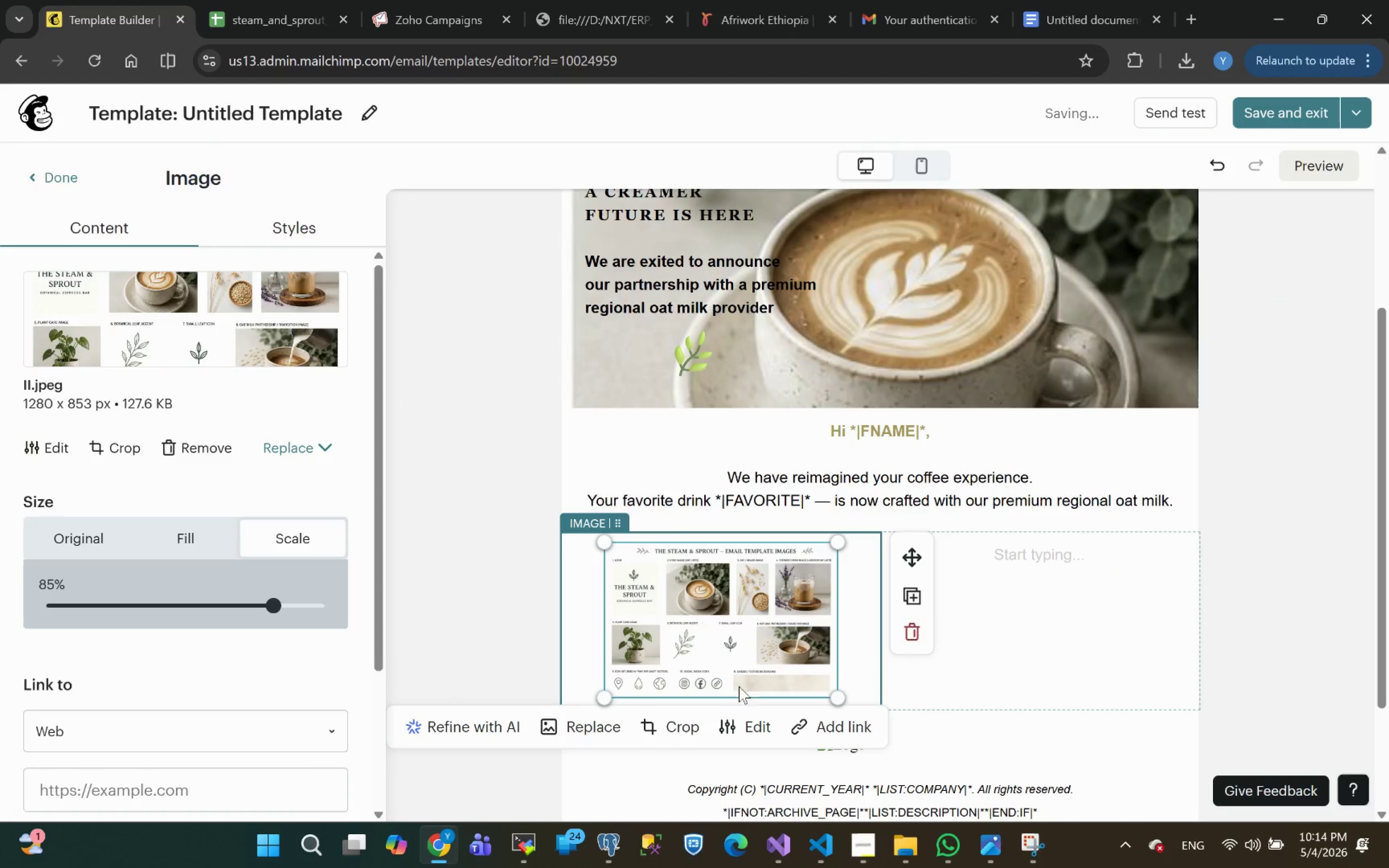 
left_click([688, 728])
 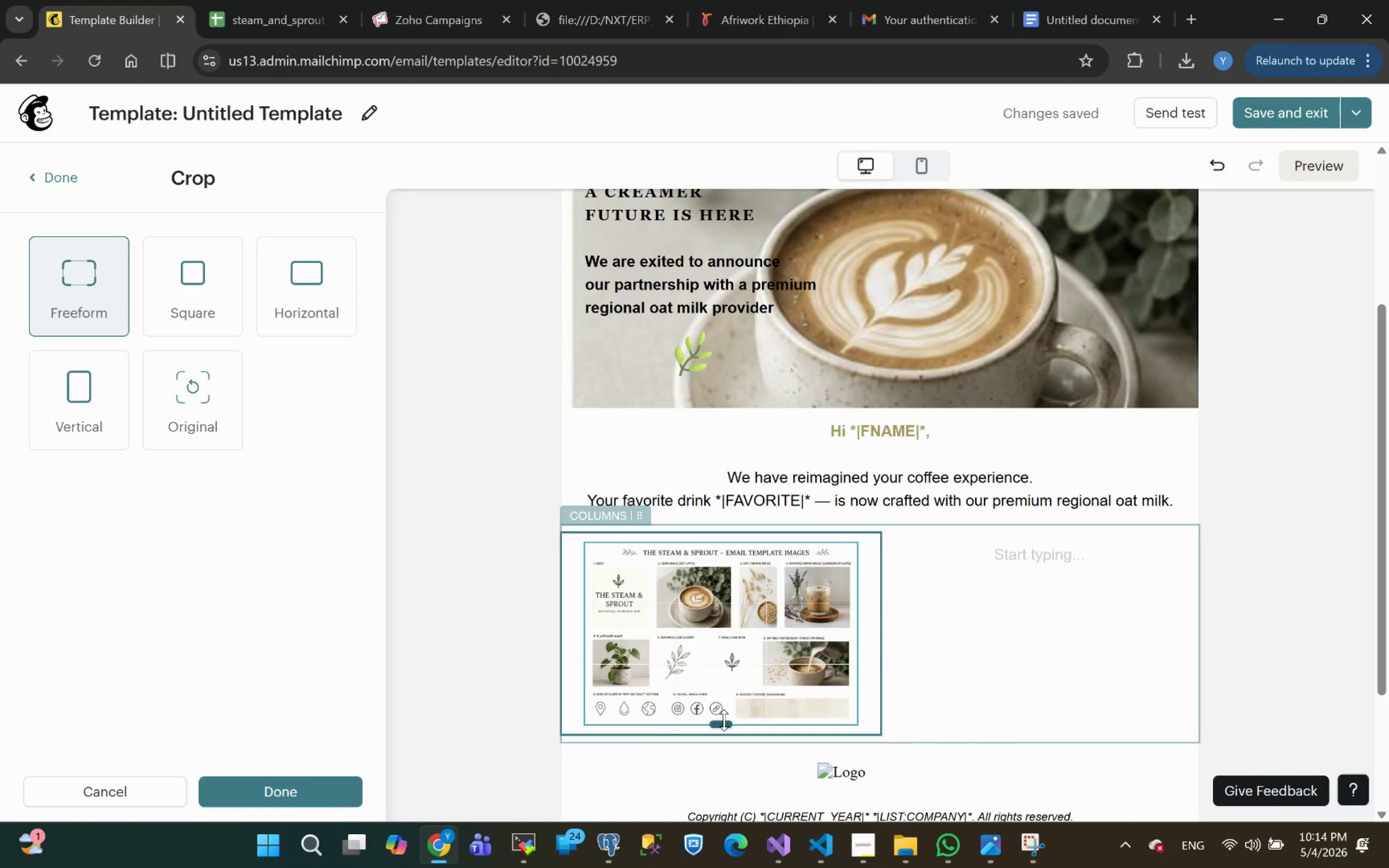 
wait(9.92)
 